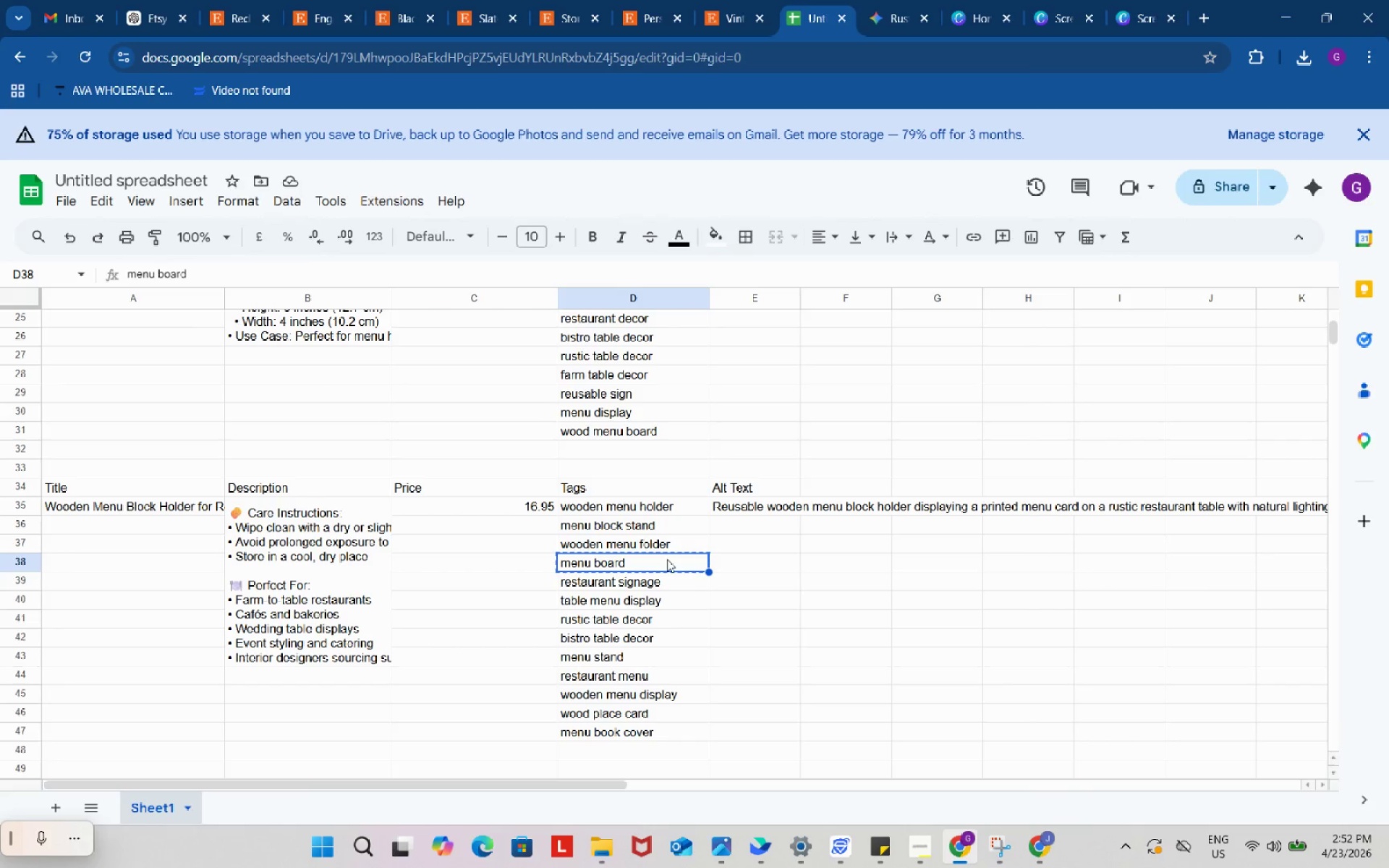 
key(Control+C)
 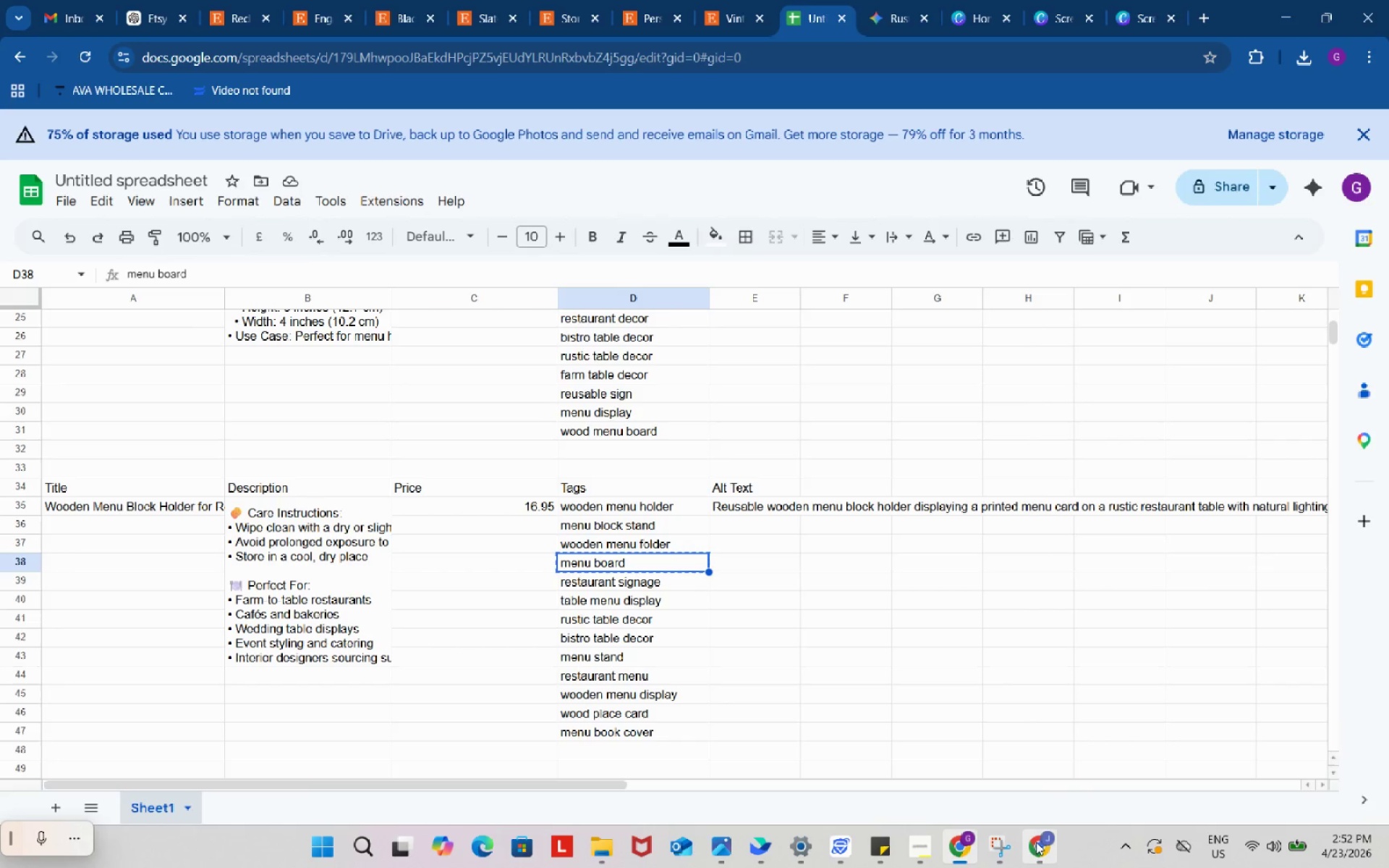 
left_click([1038, 842])
 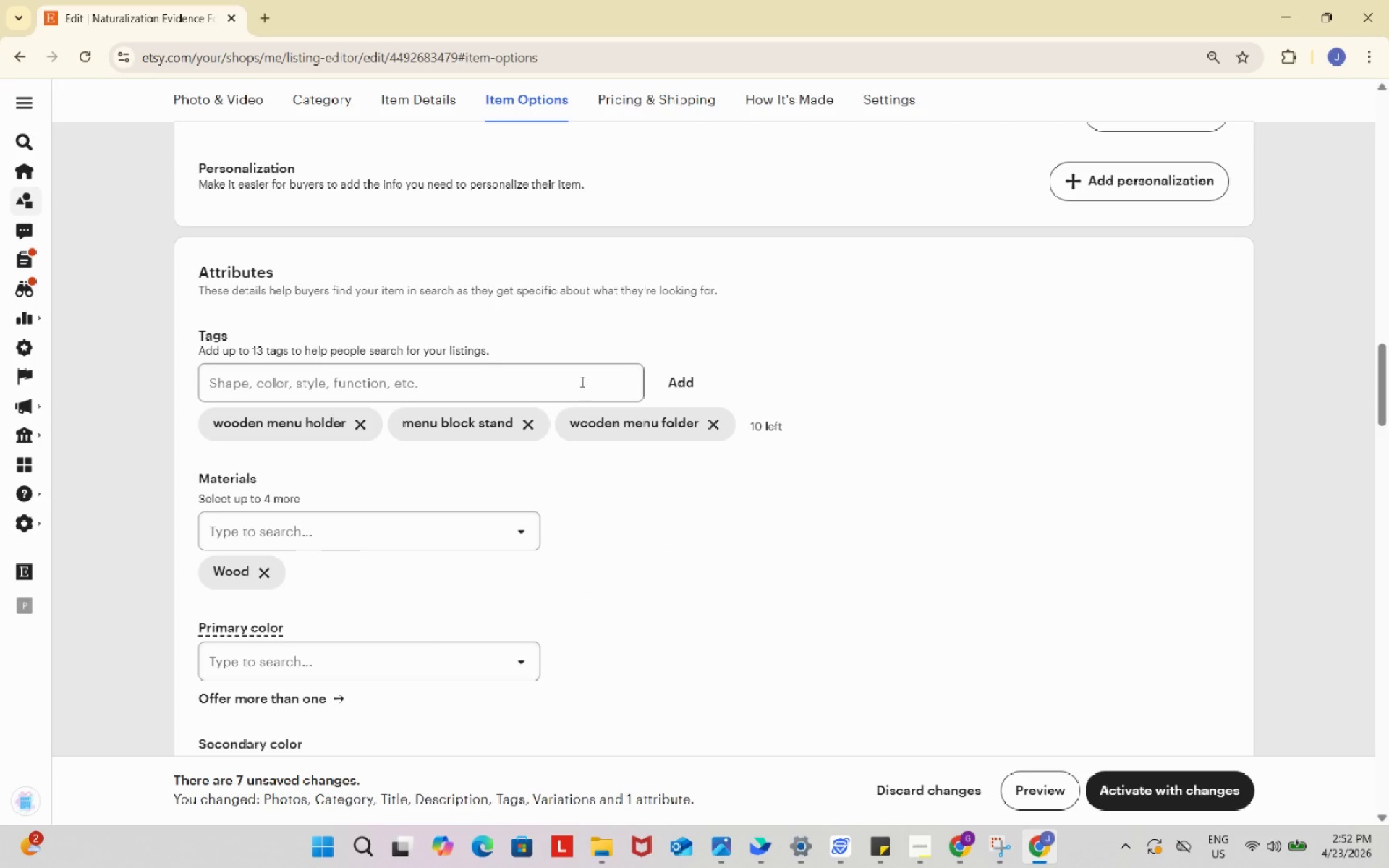 
left_click([581, 381])
 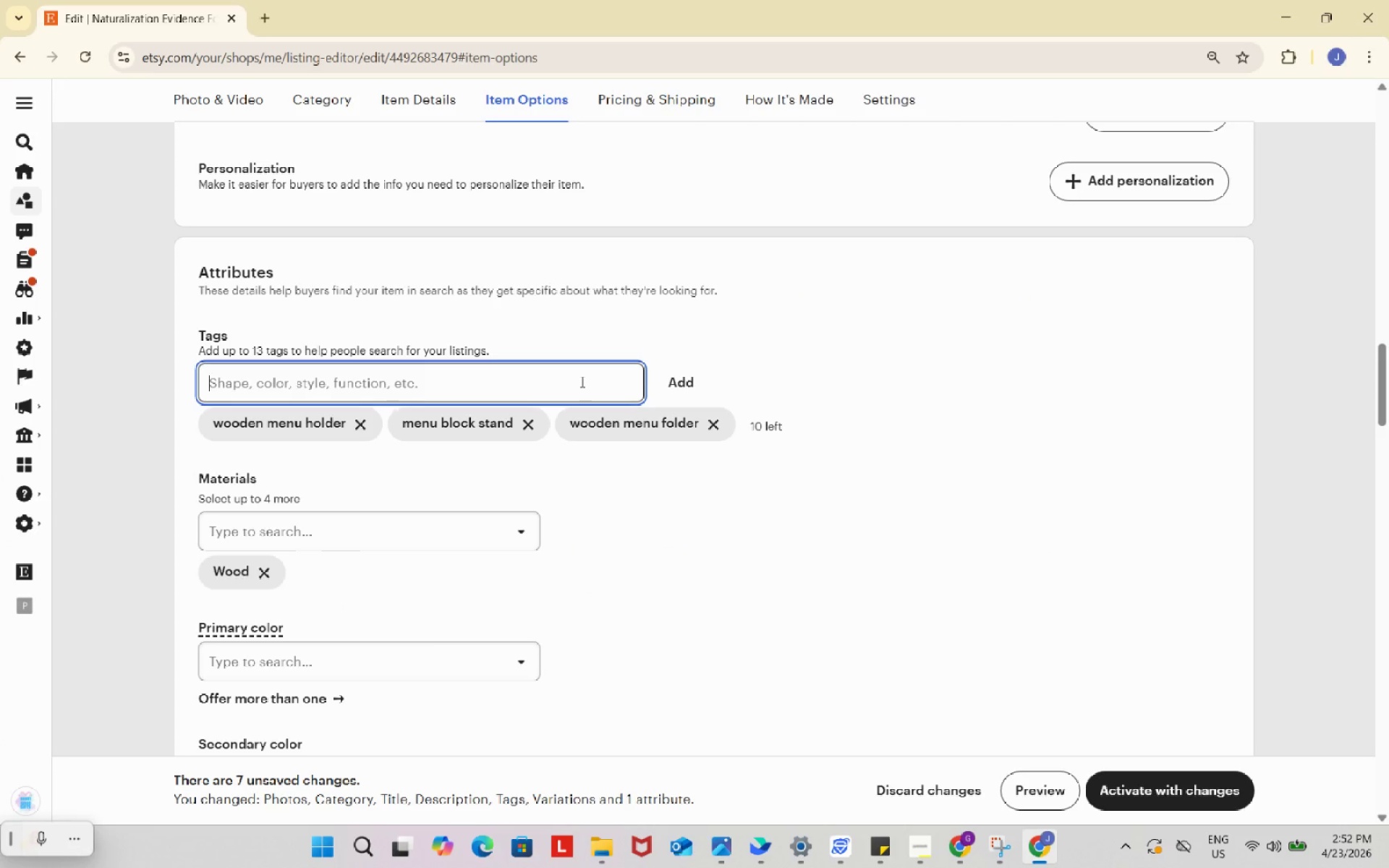 
key(Control+ControlLeft)
 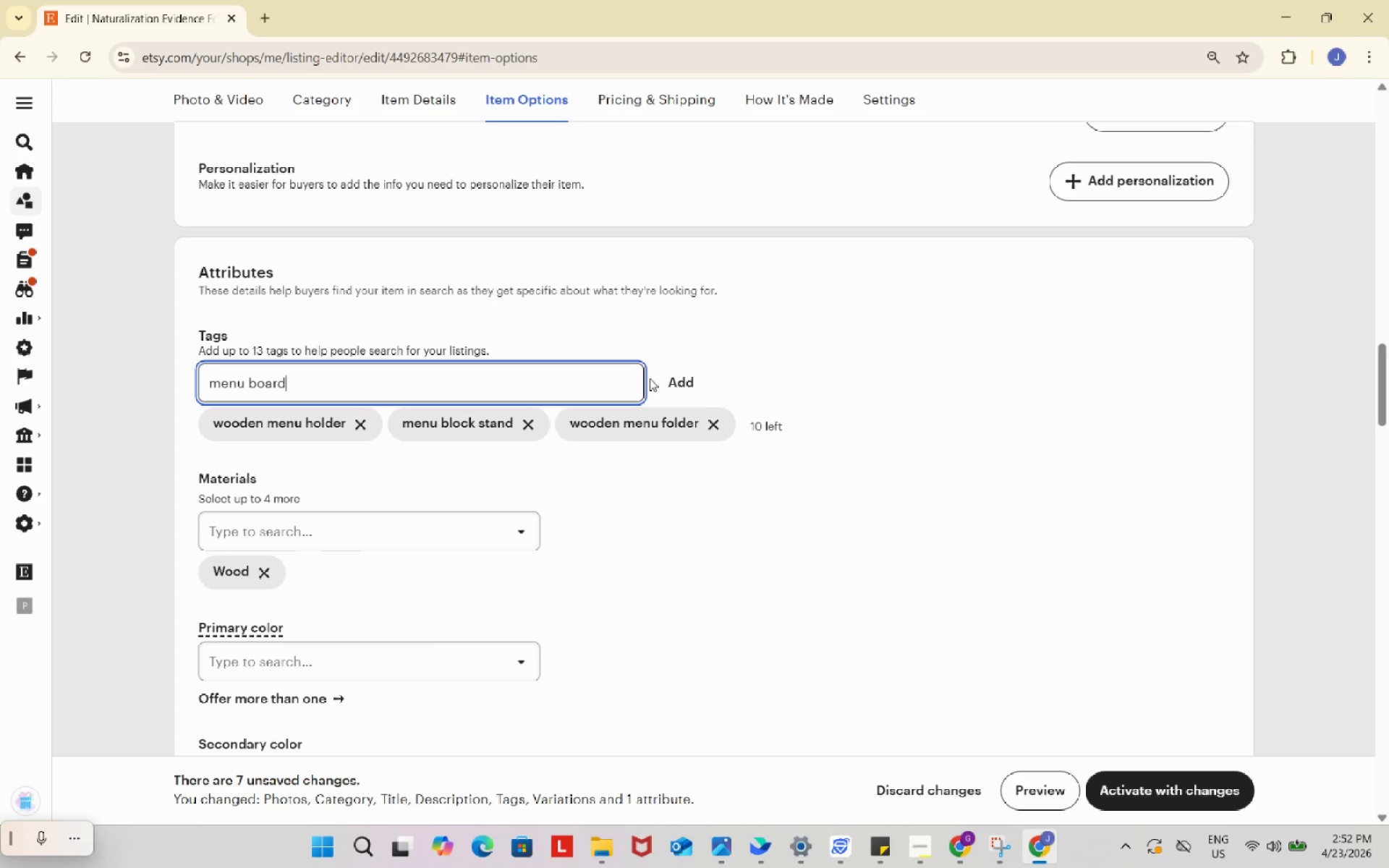 
key(Control+V)
 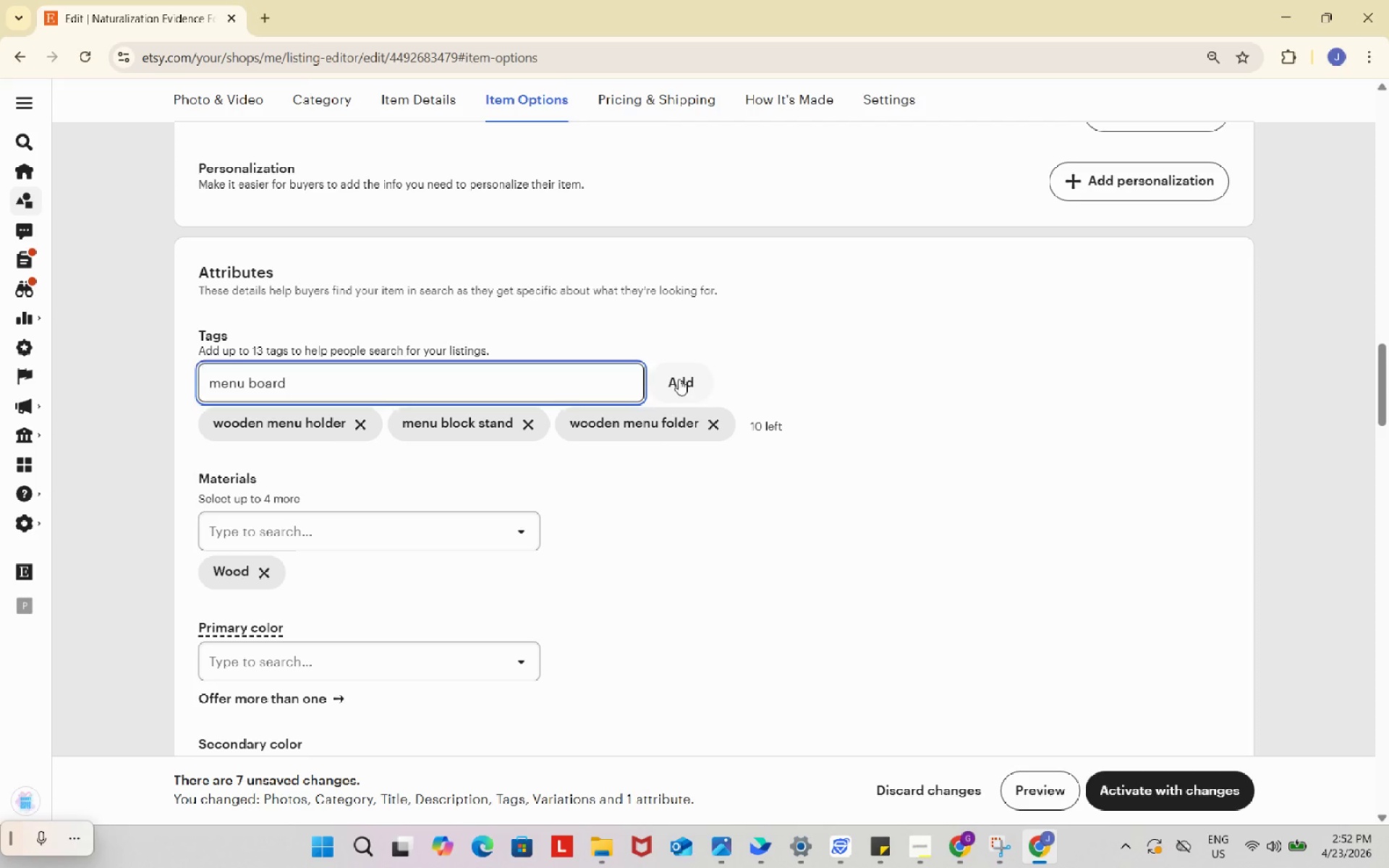 
left_click([679, 379])
 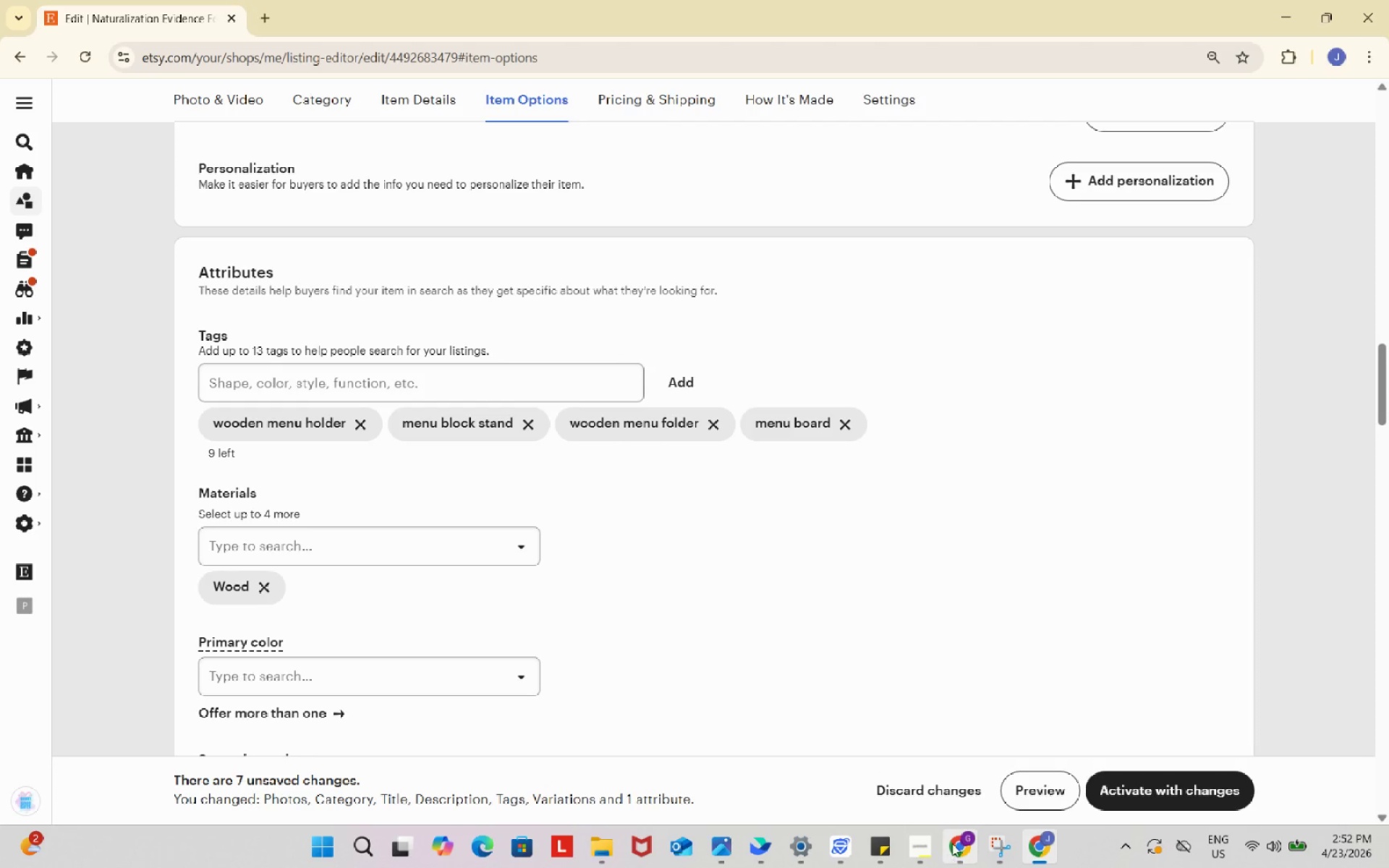 
left_click([953, 843])
 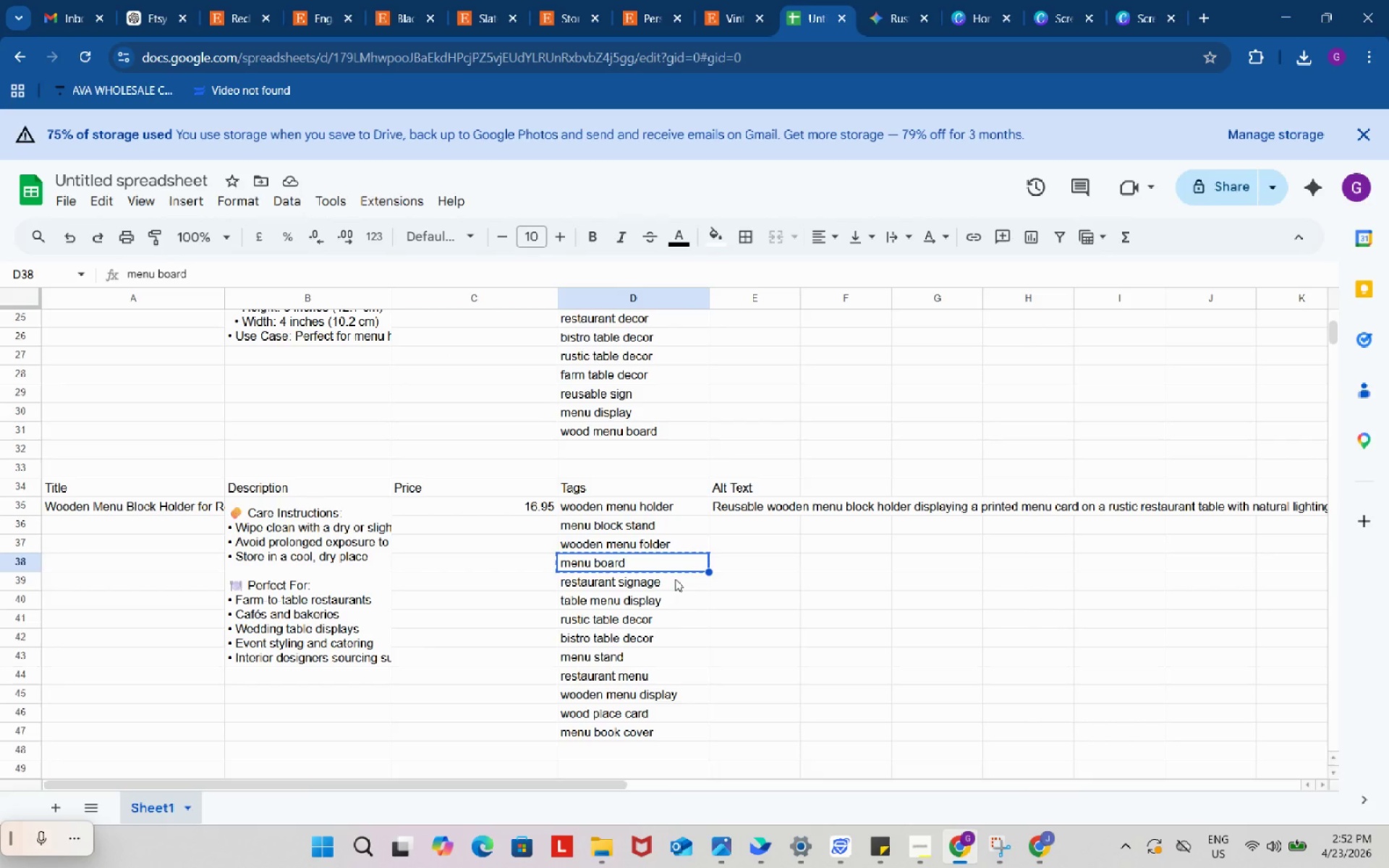 
left_click([675, 579])
 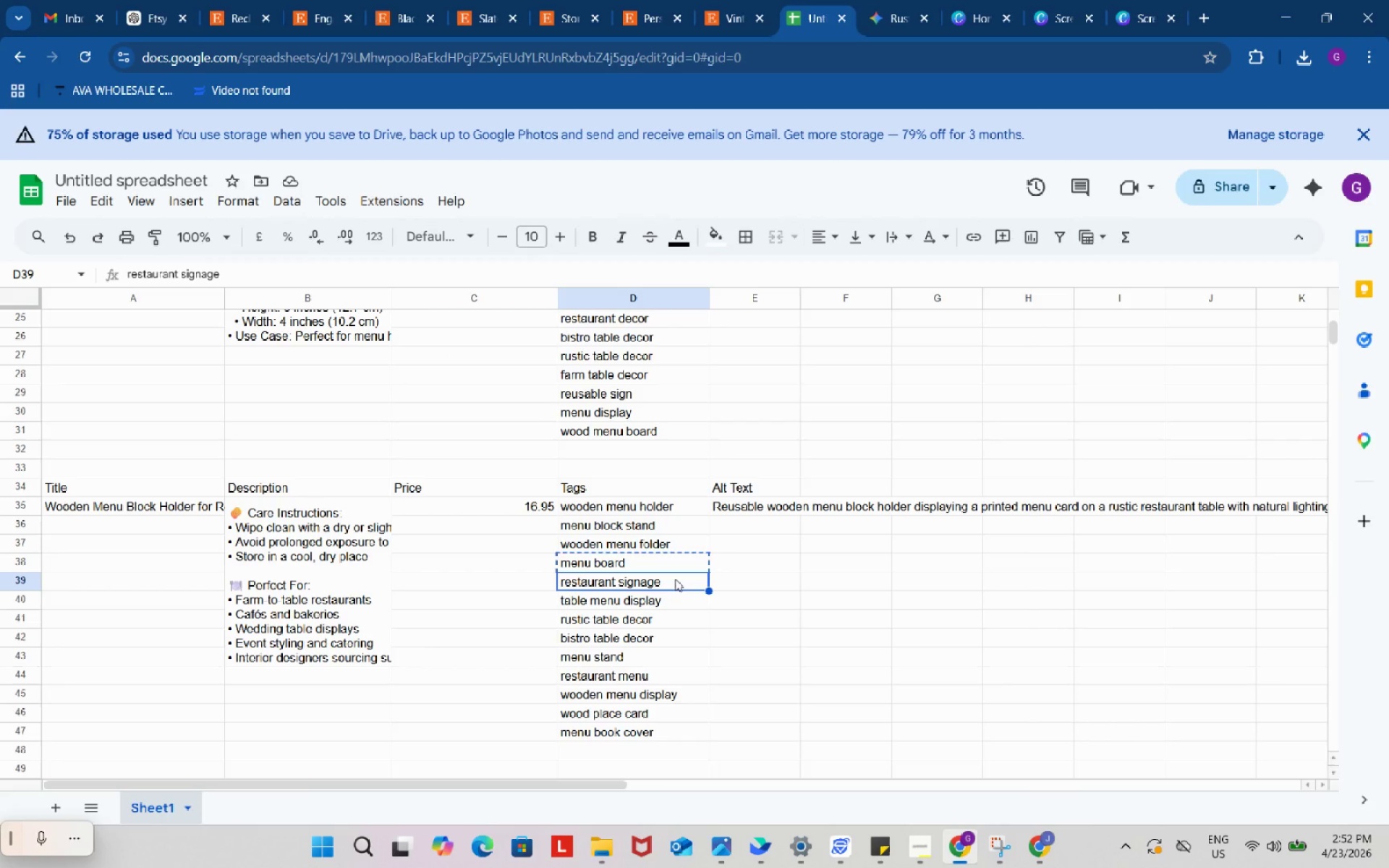 
key(Control+ControlLeft)
 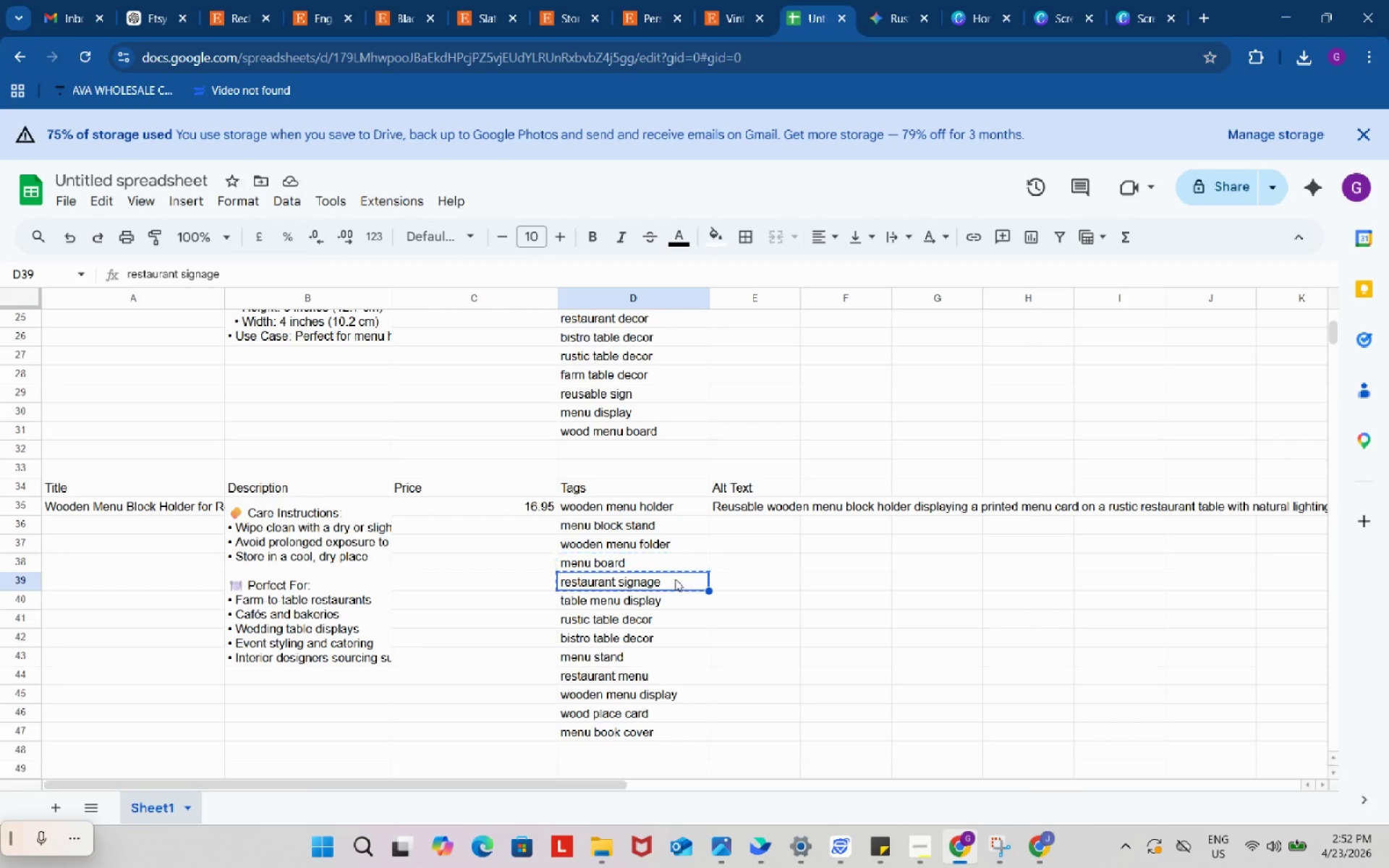 
key(Control+C)
 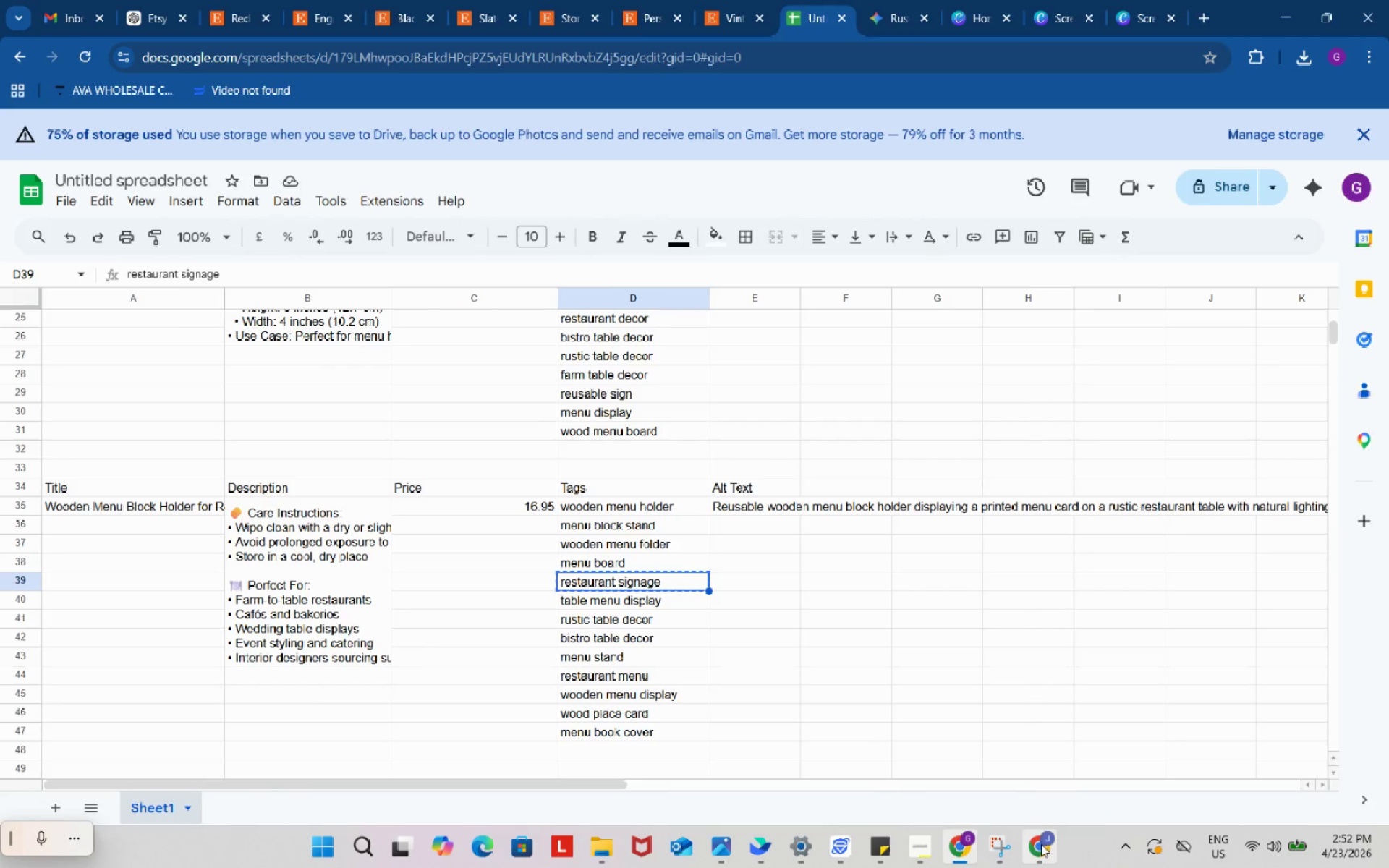 
left_click([1041, 843])
 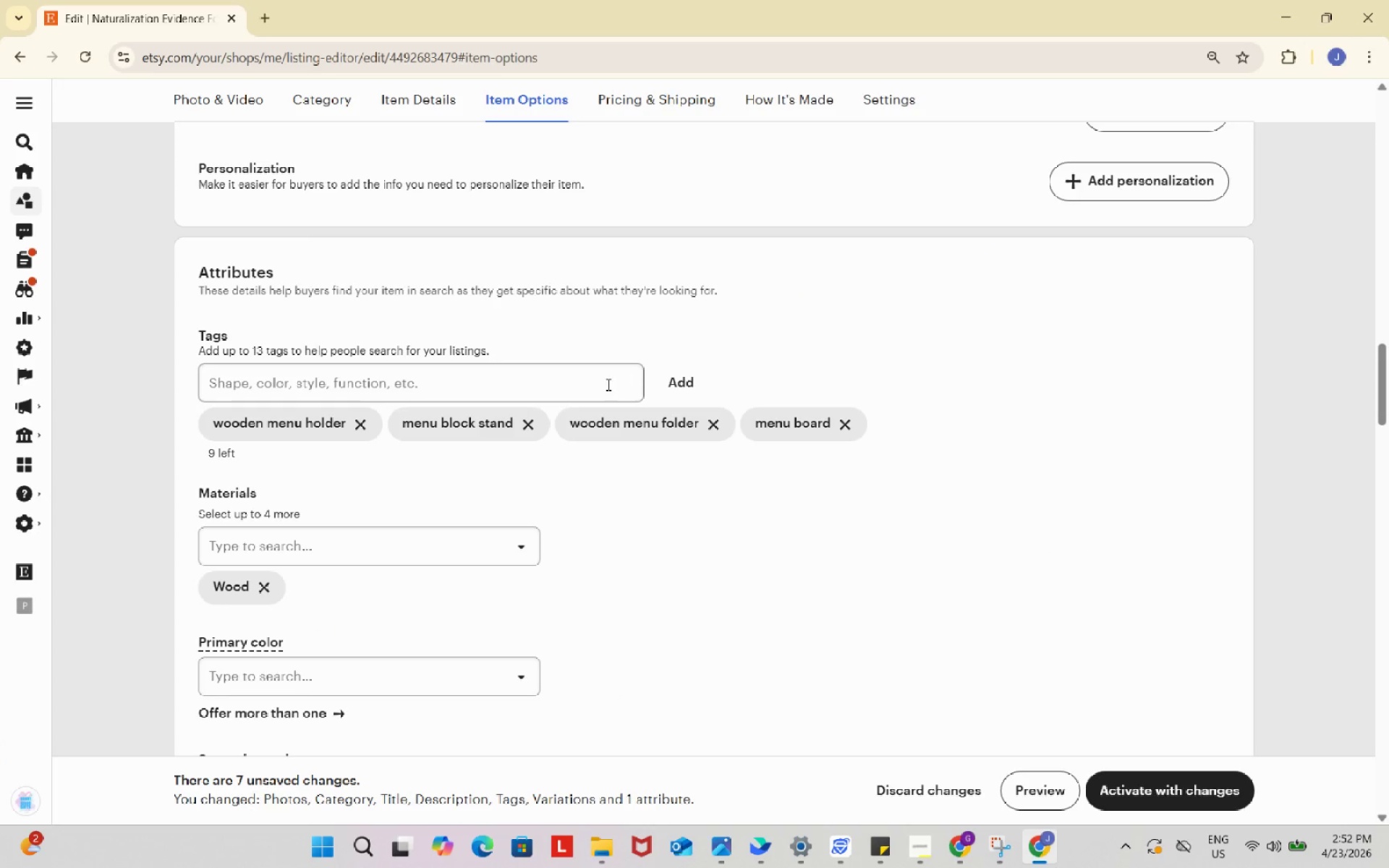 
left_click([607, 384])
 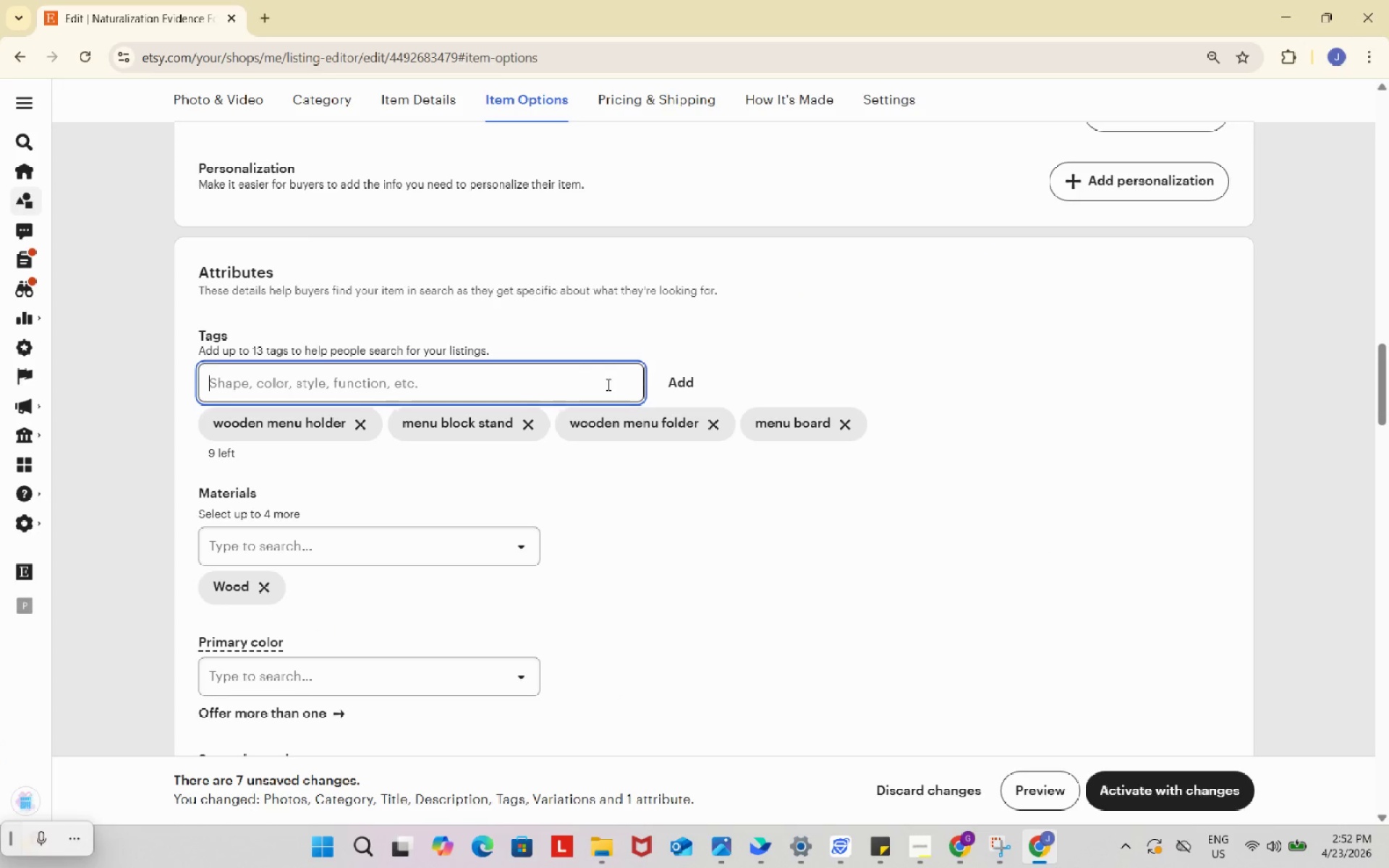 
key(Control+ControlLeft)
 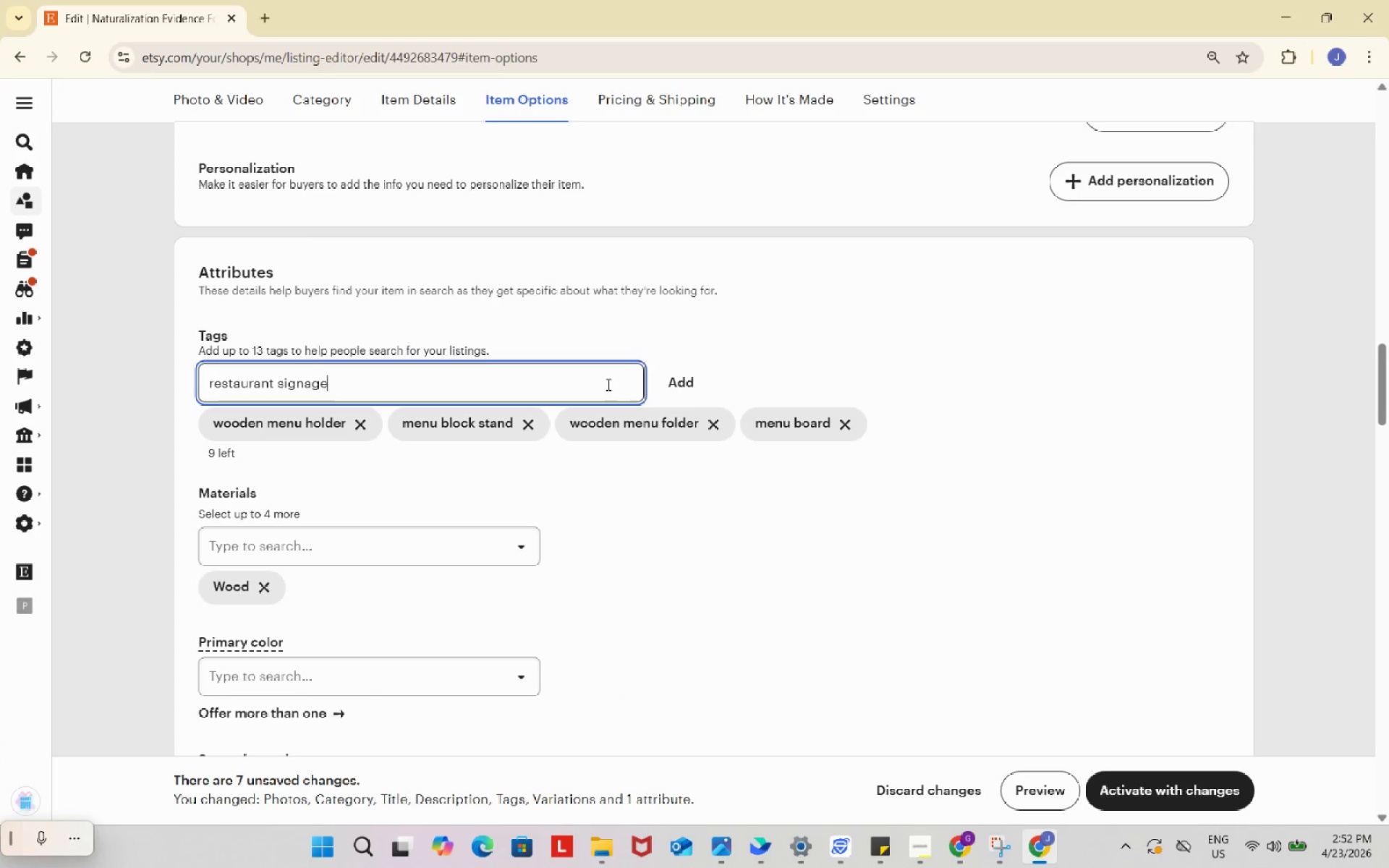 
key(Control+V)
 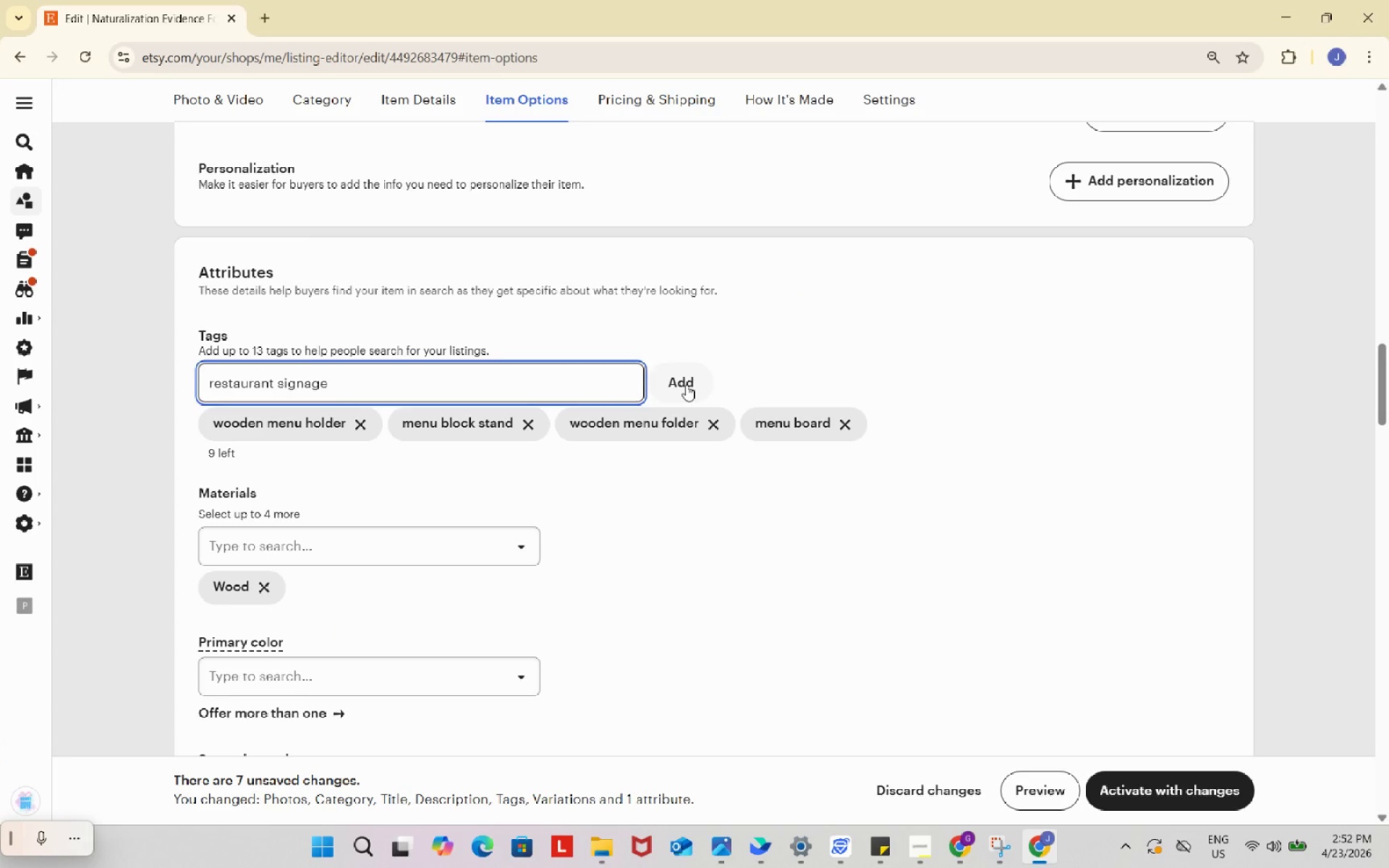 
left_click([686, 385])
 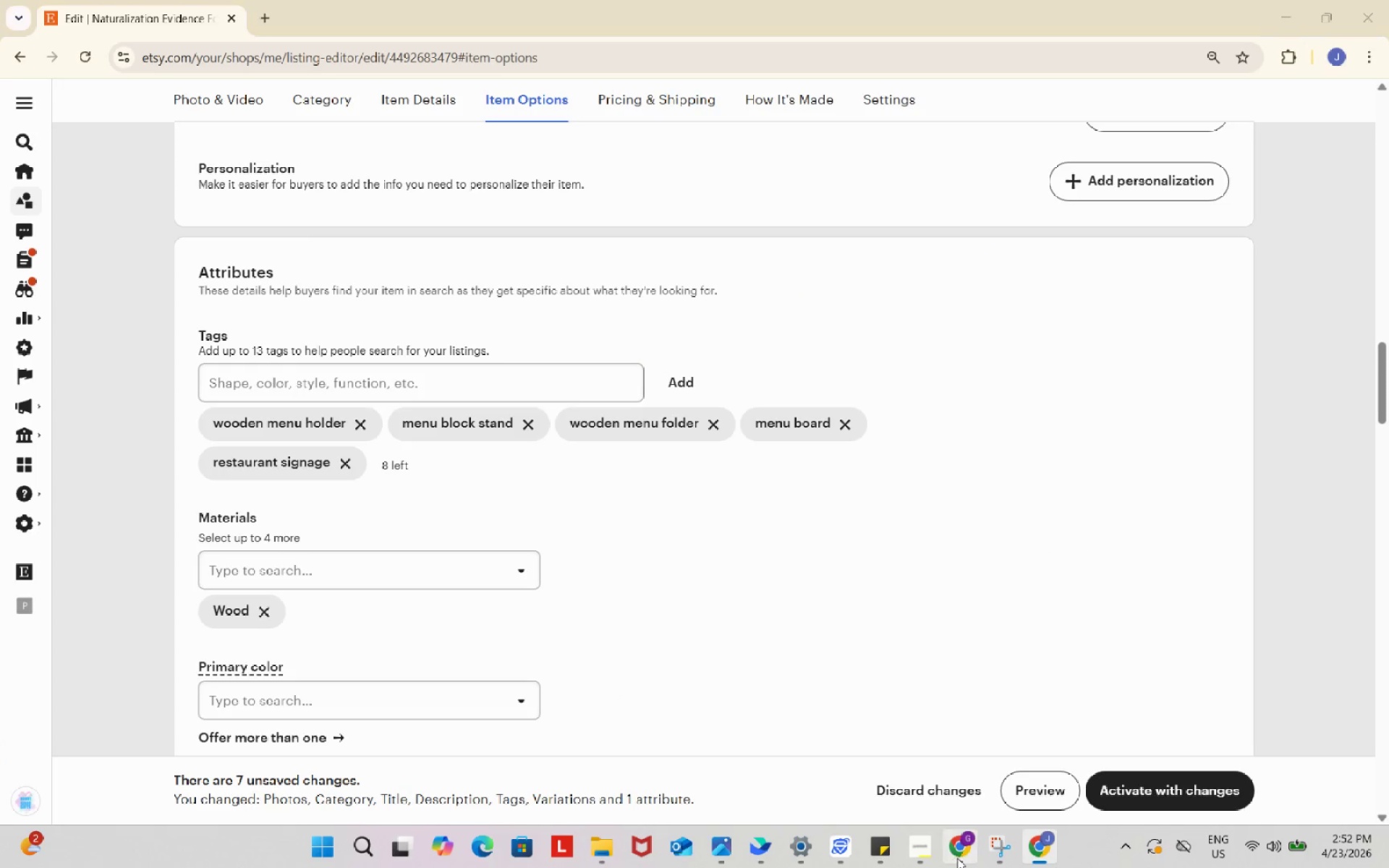 
left_click([957, 858])
 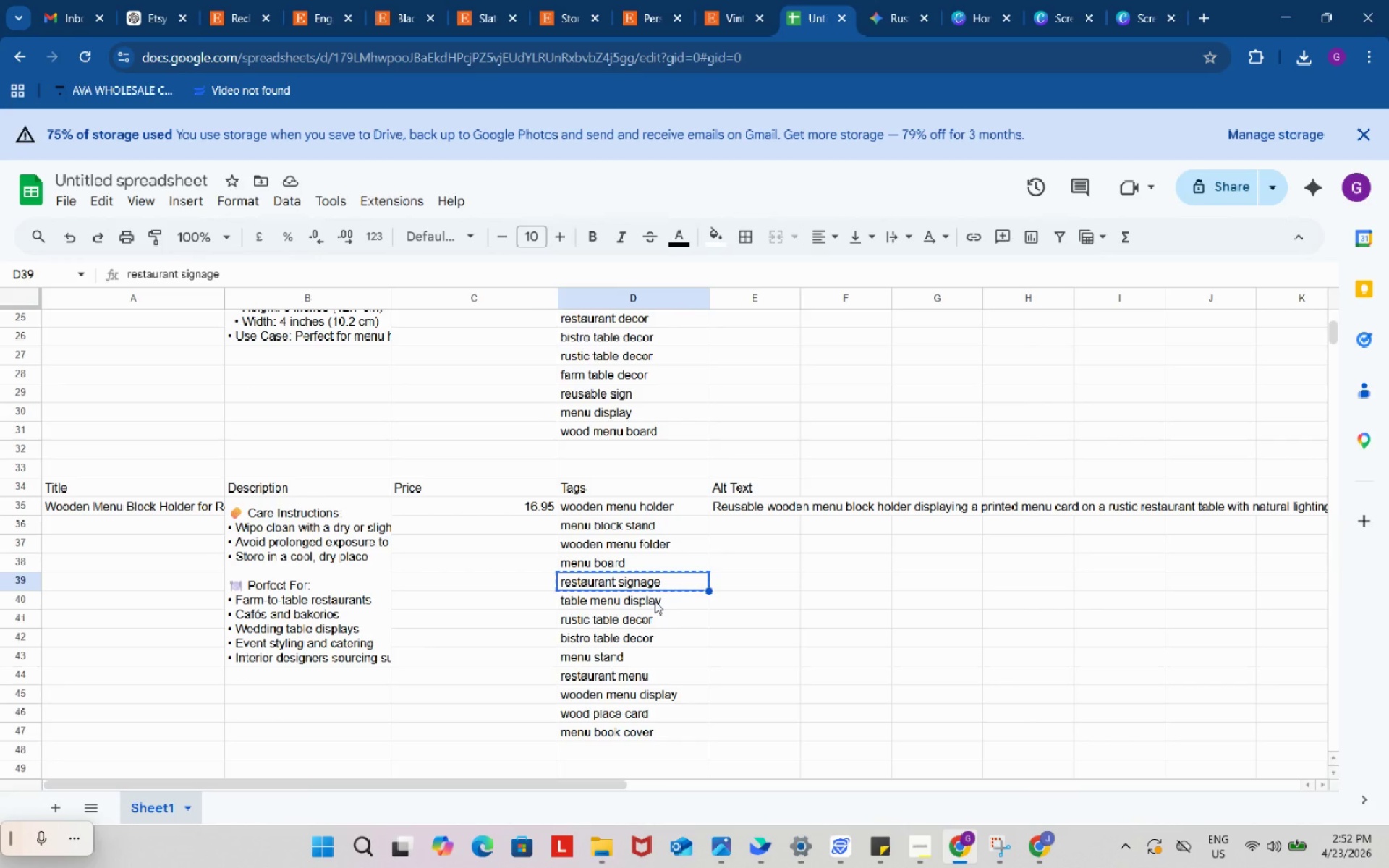 
left_click([655, 601])
 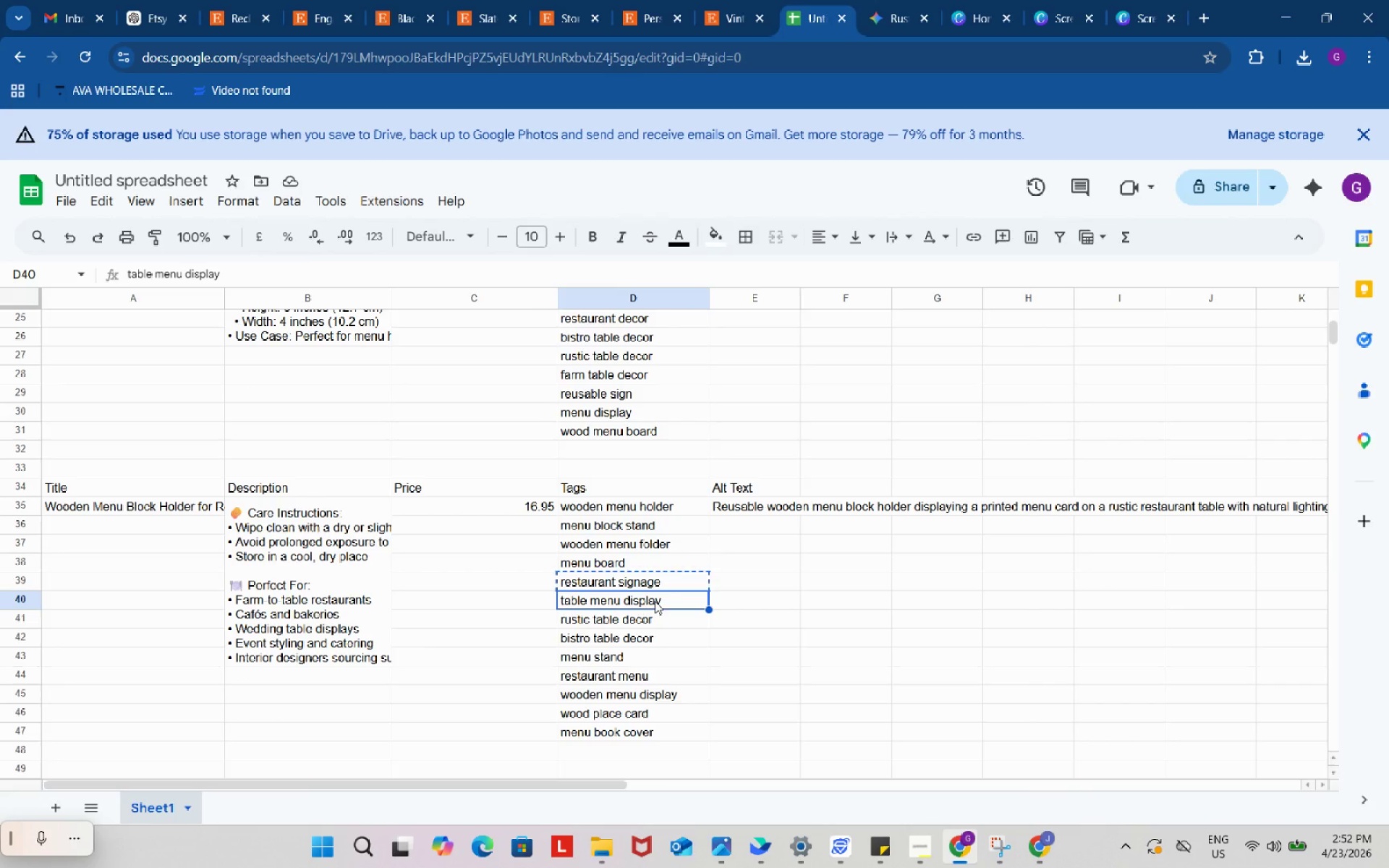 
key(Control+ControlLeft)
 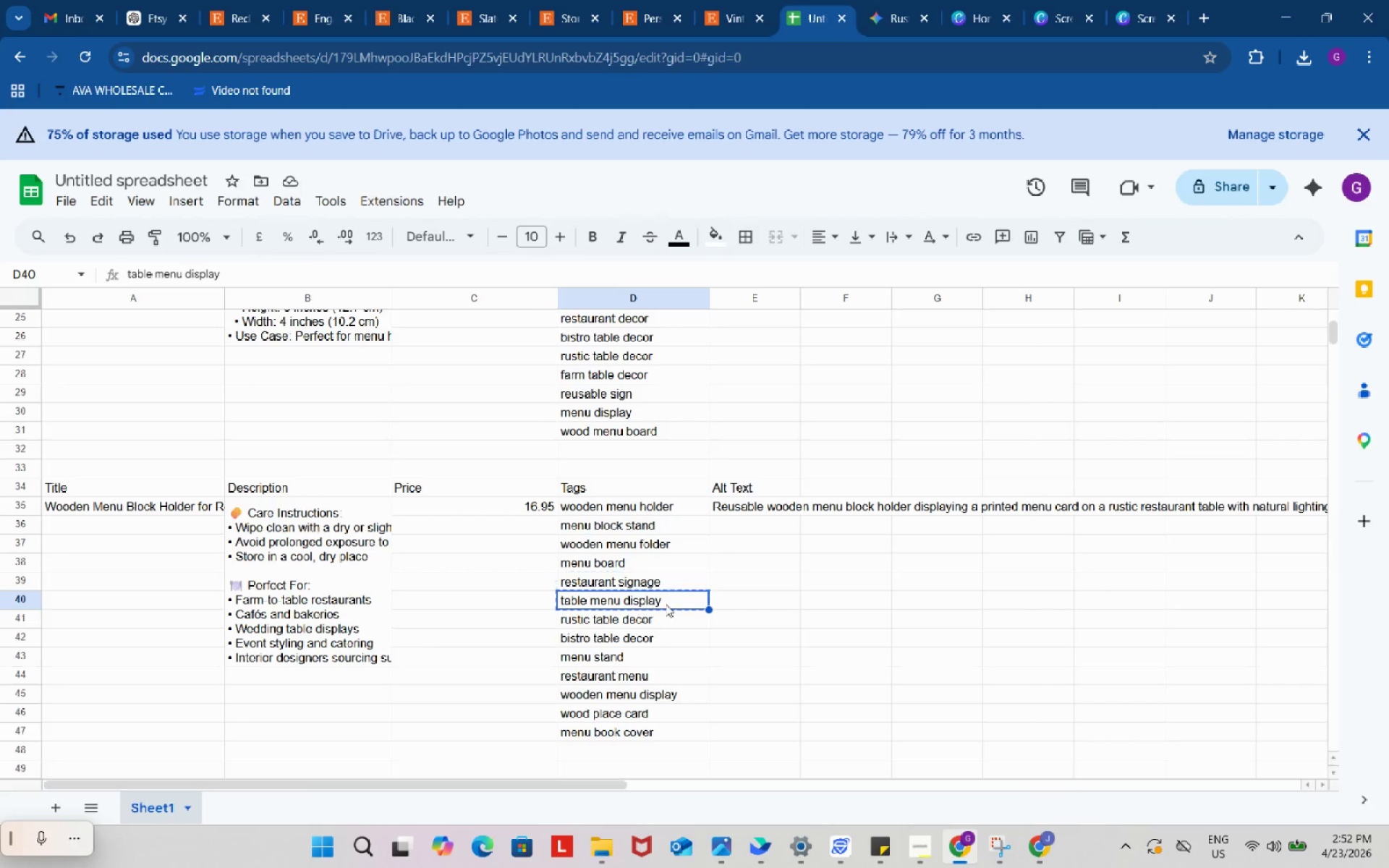 
key(Control+C)
 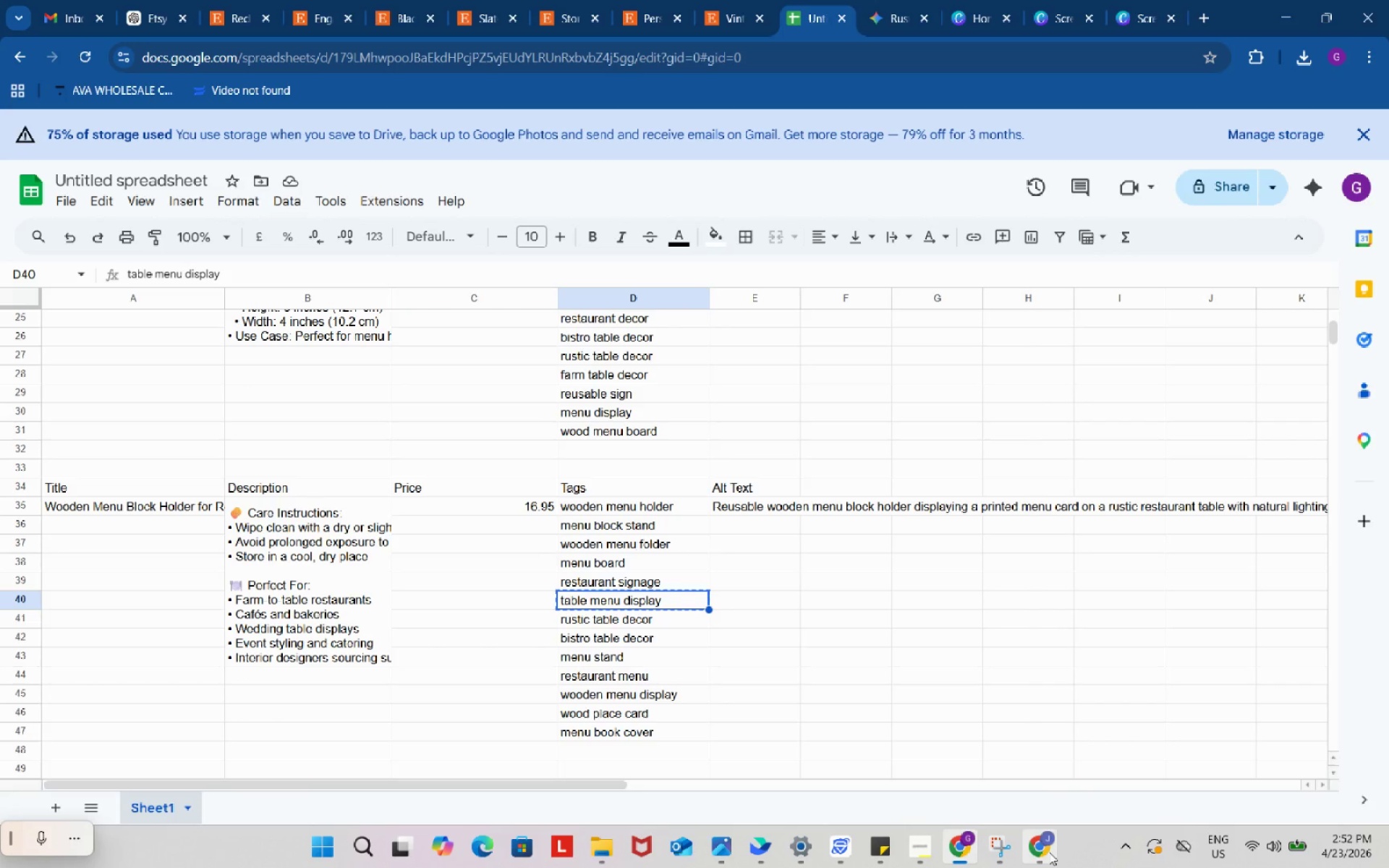 
left_click([1049, 852])
 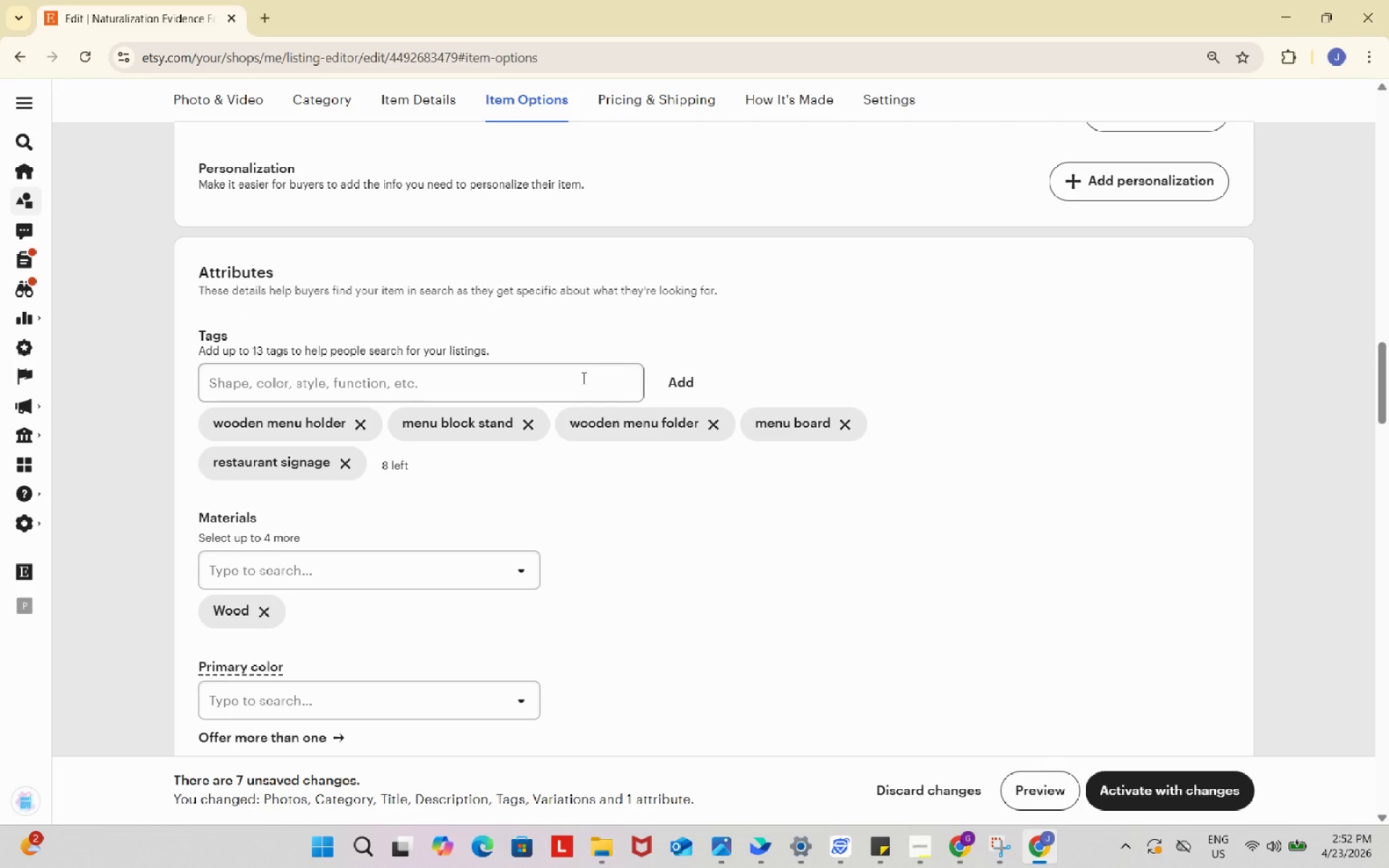 
left_click([578, 375])
 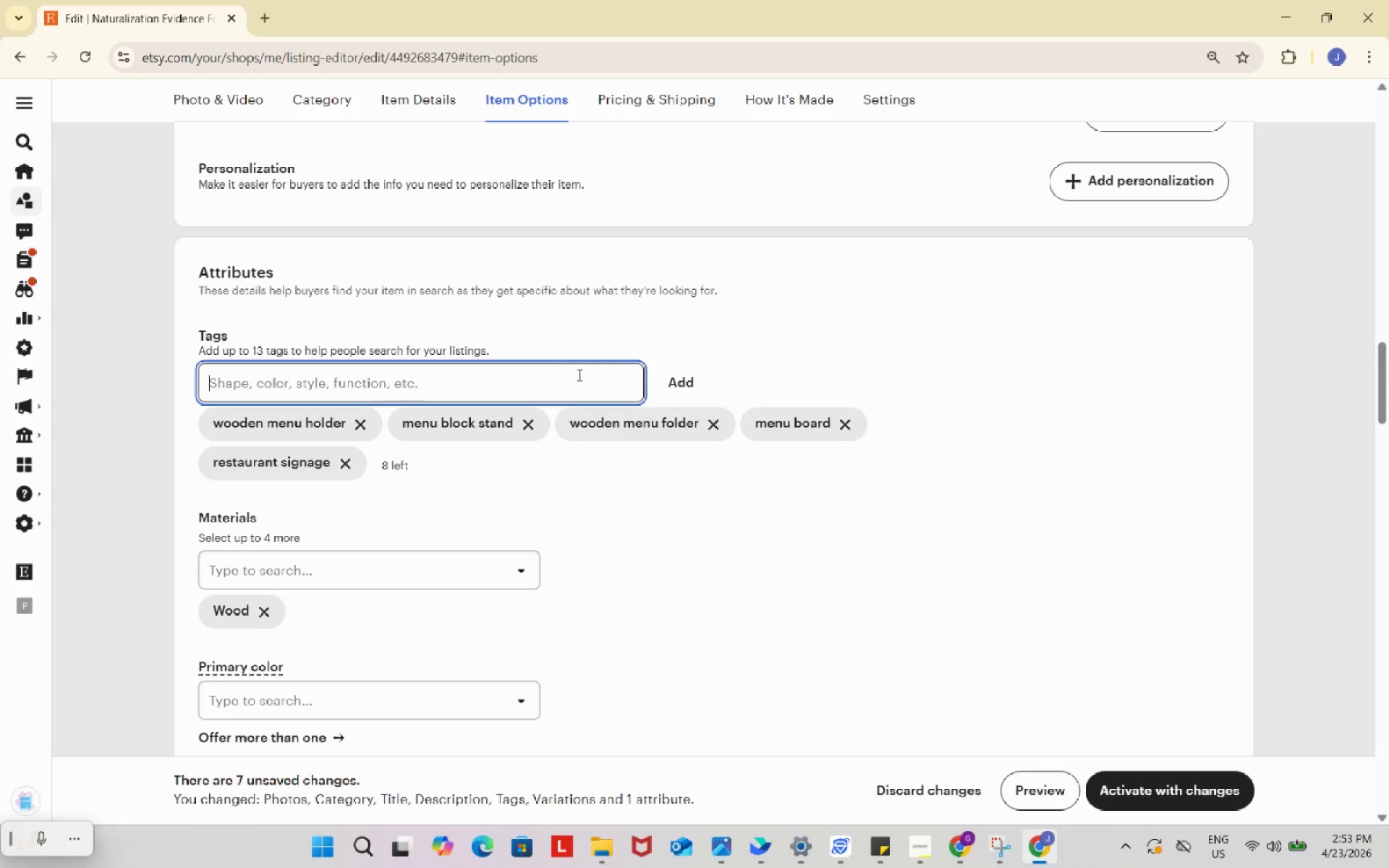 
key(Control+ControlLeft)
 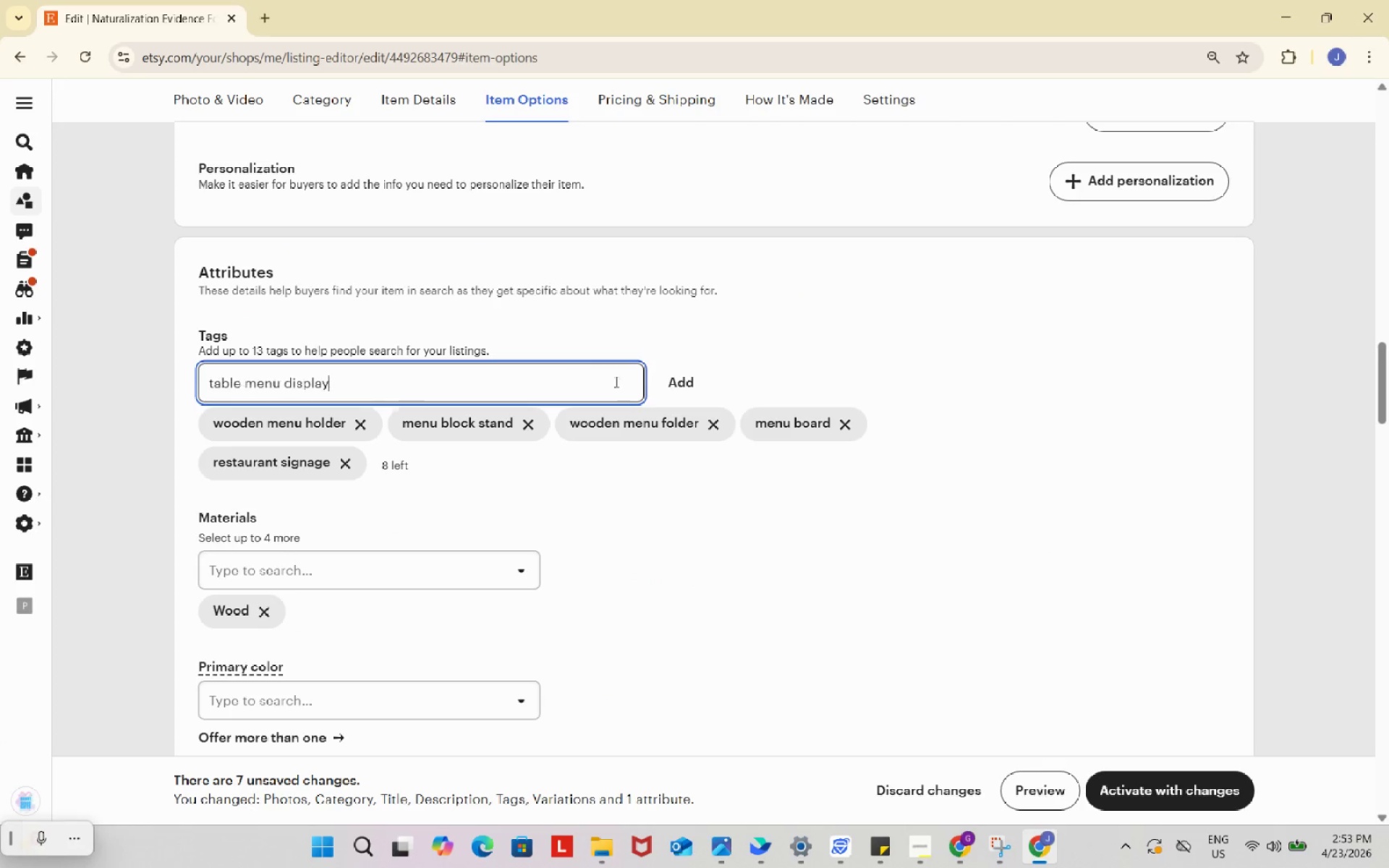 
key(Control+V)
 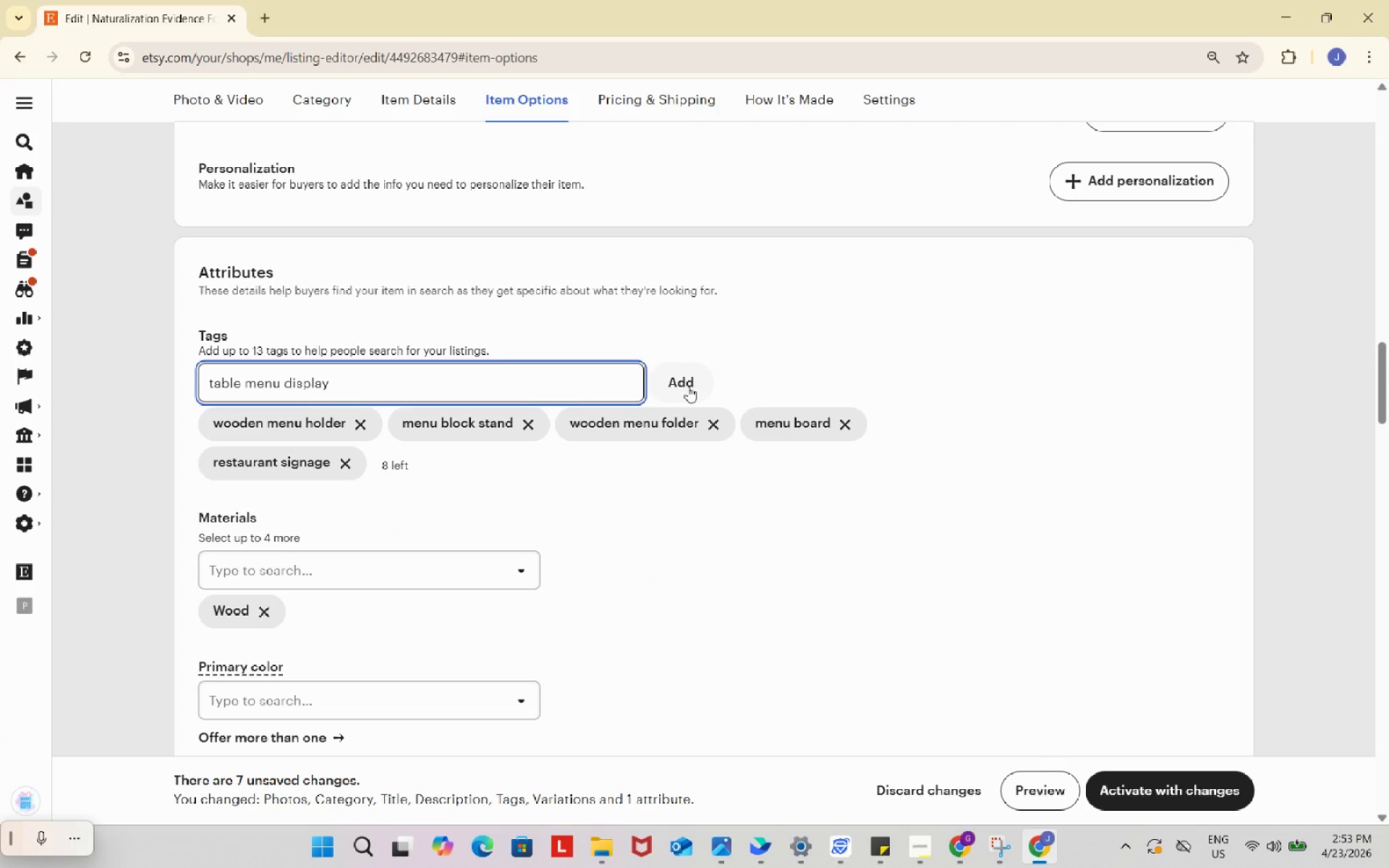 
left_click([688, 386])
 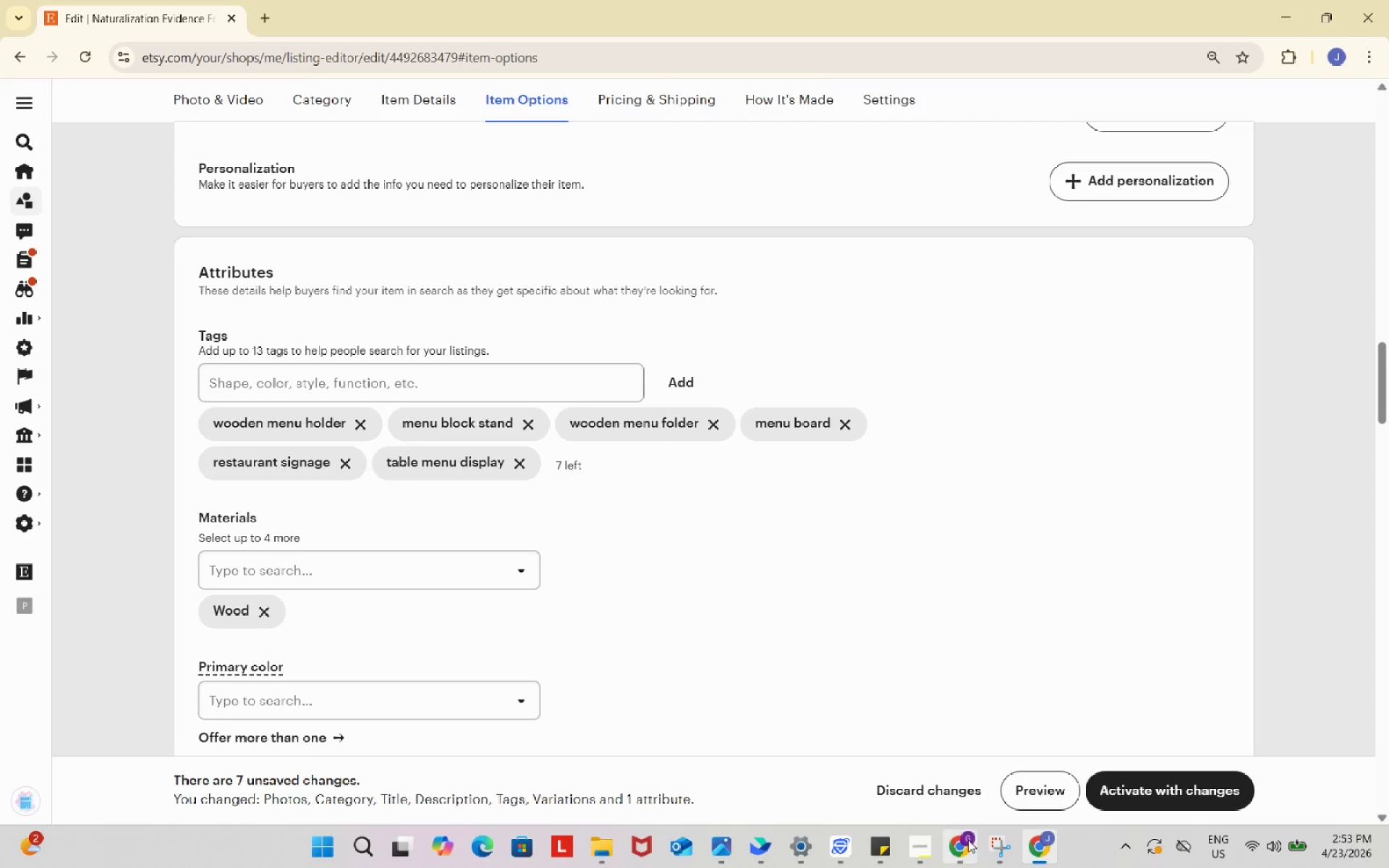 
left_click([968, 840])
 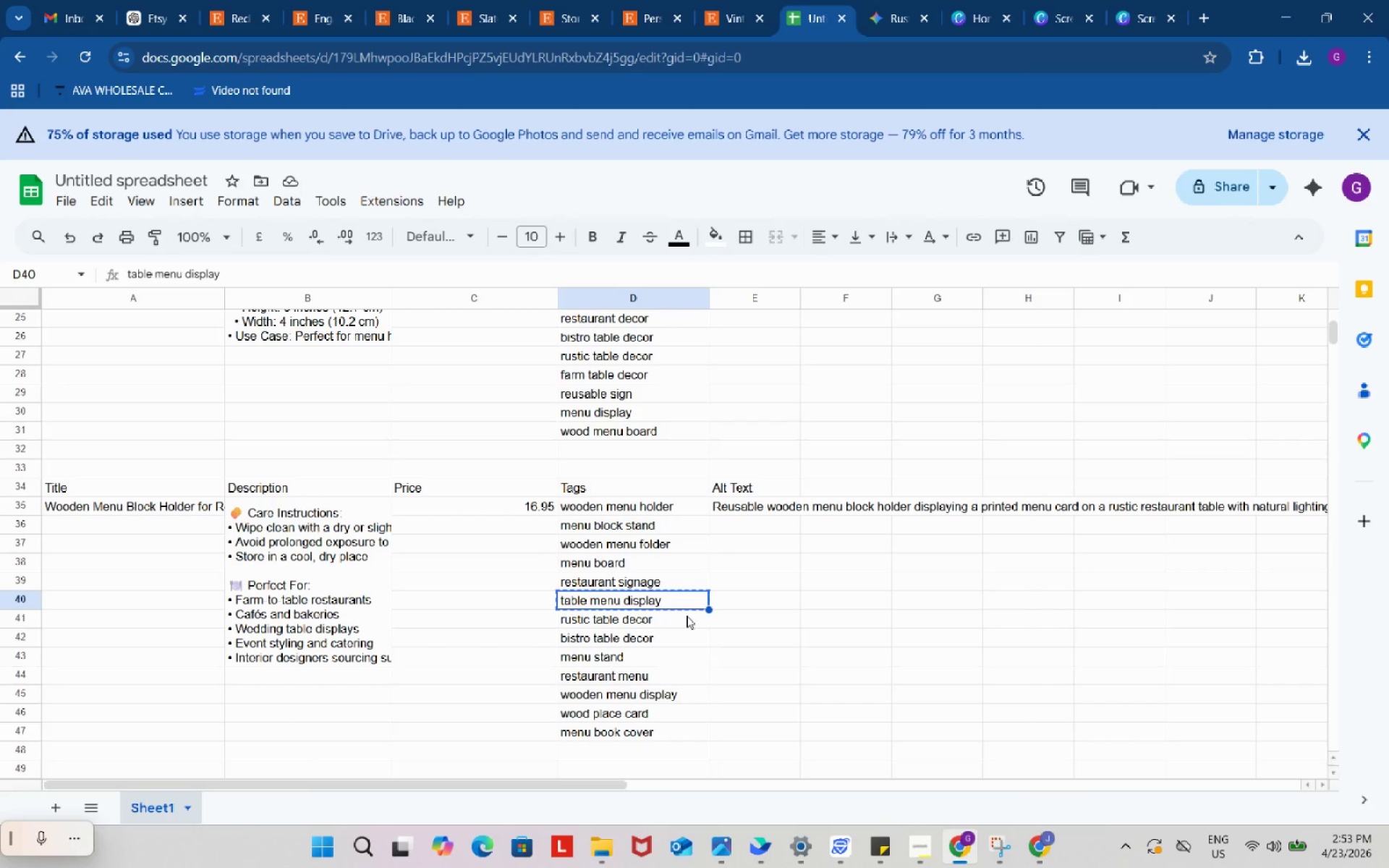 
left_click([687, 616])
 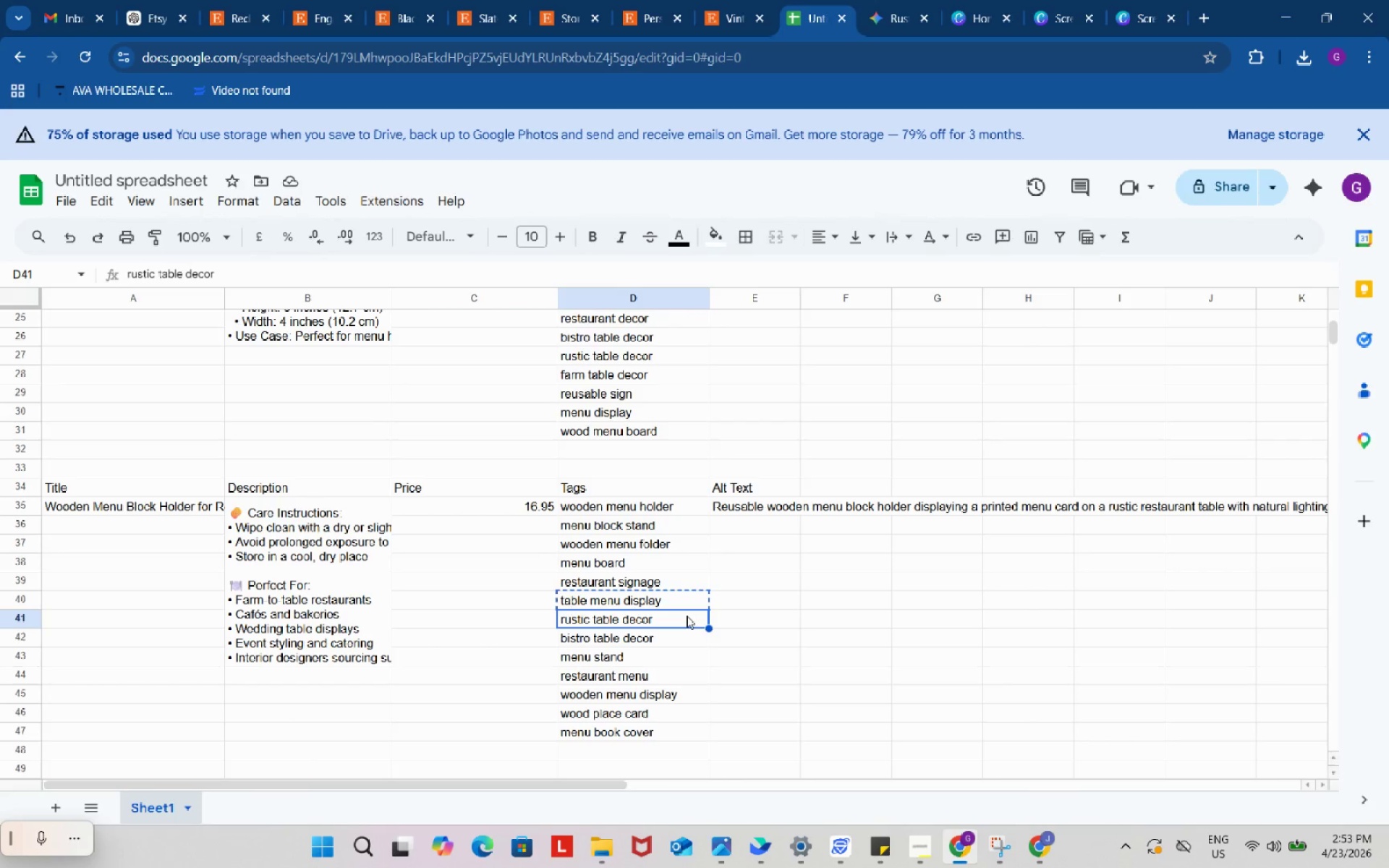 
key(Control+ControlLeft)
 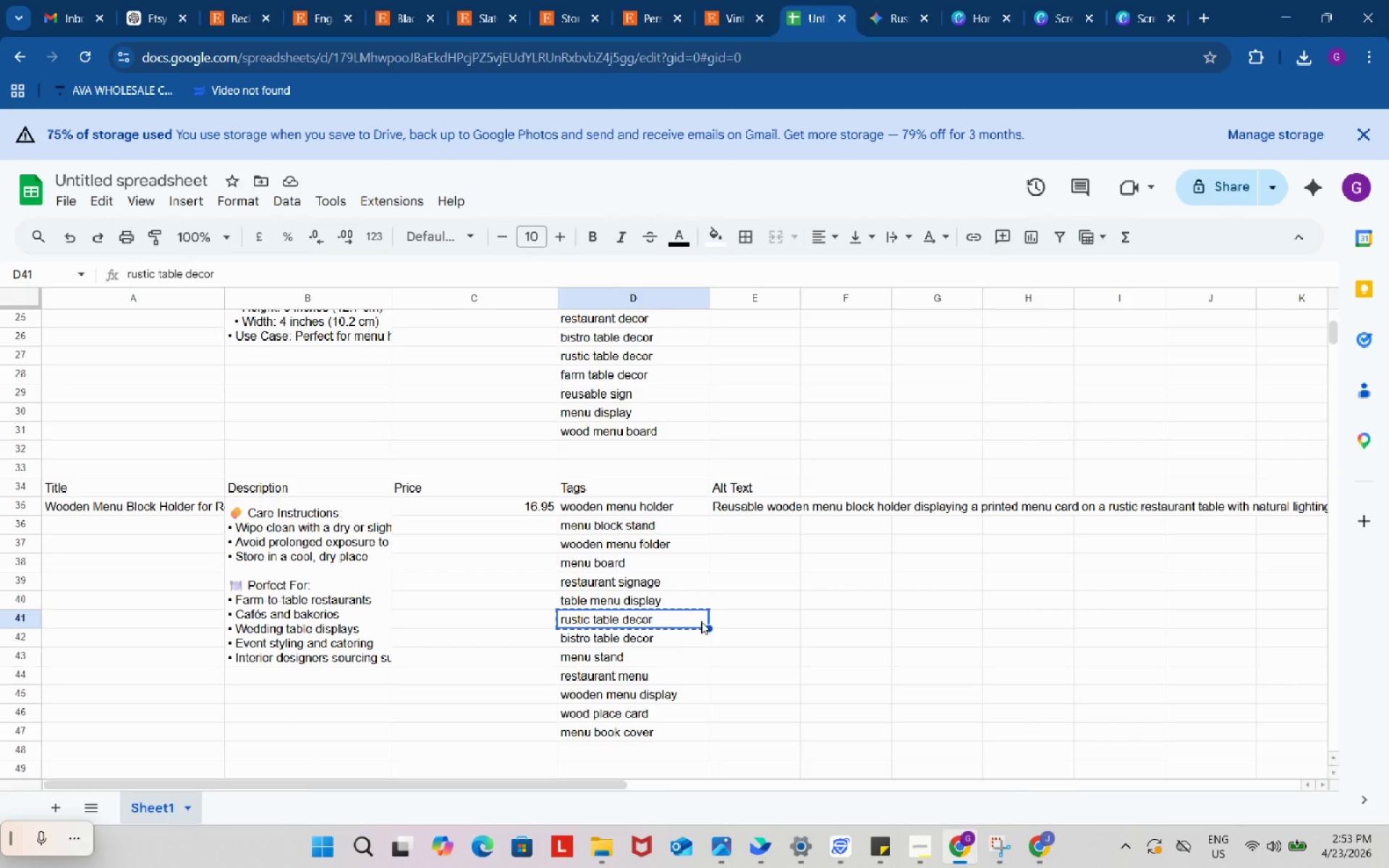 
key(Control+C)
 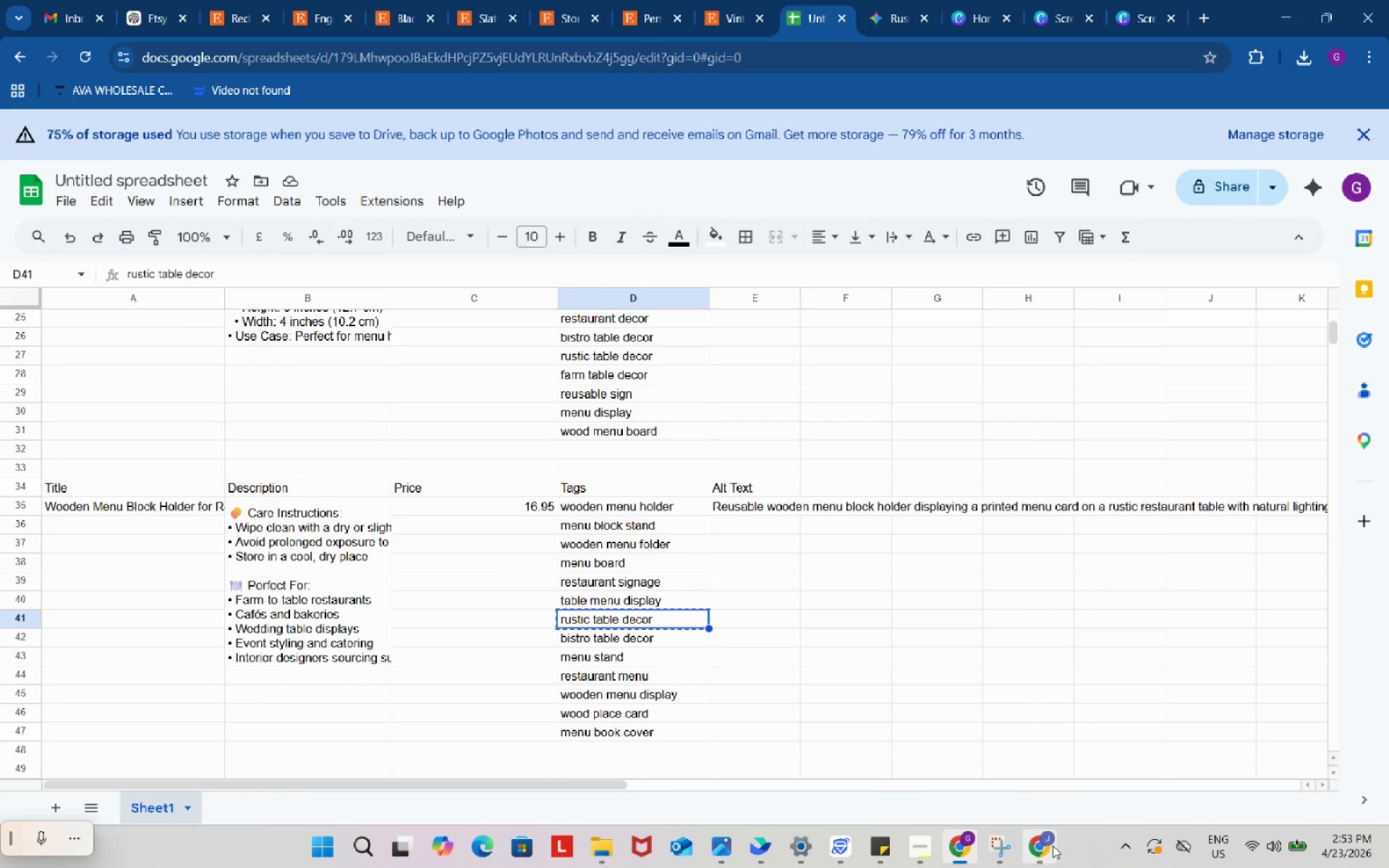 
left_click([1053, 846])
 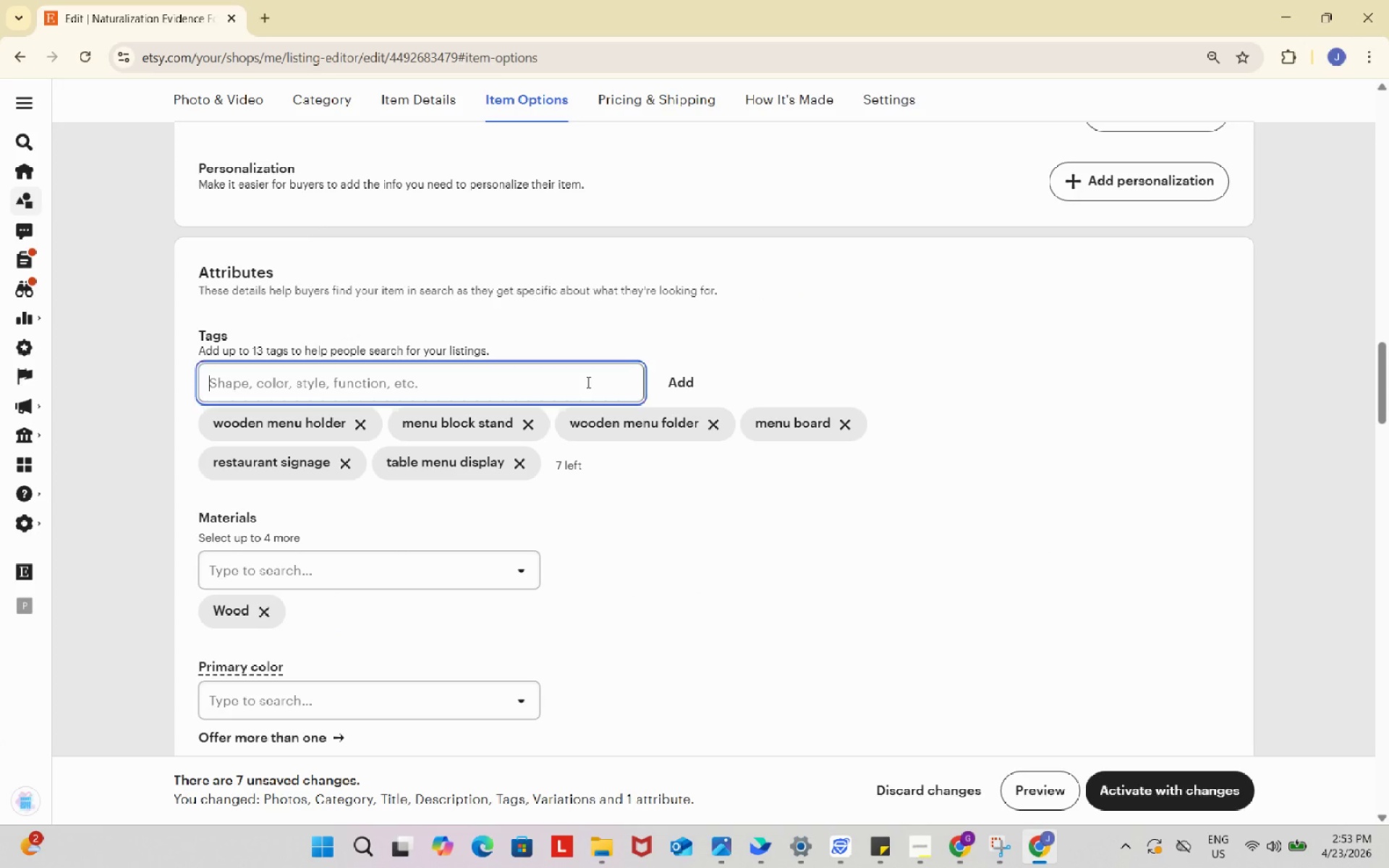 
left_click([587, 382])
 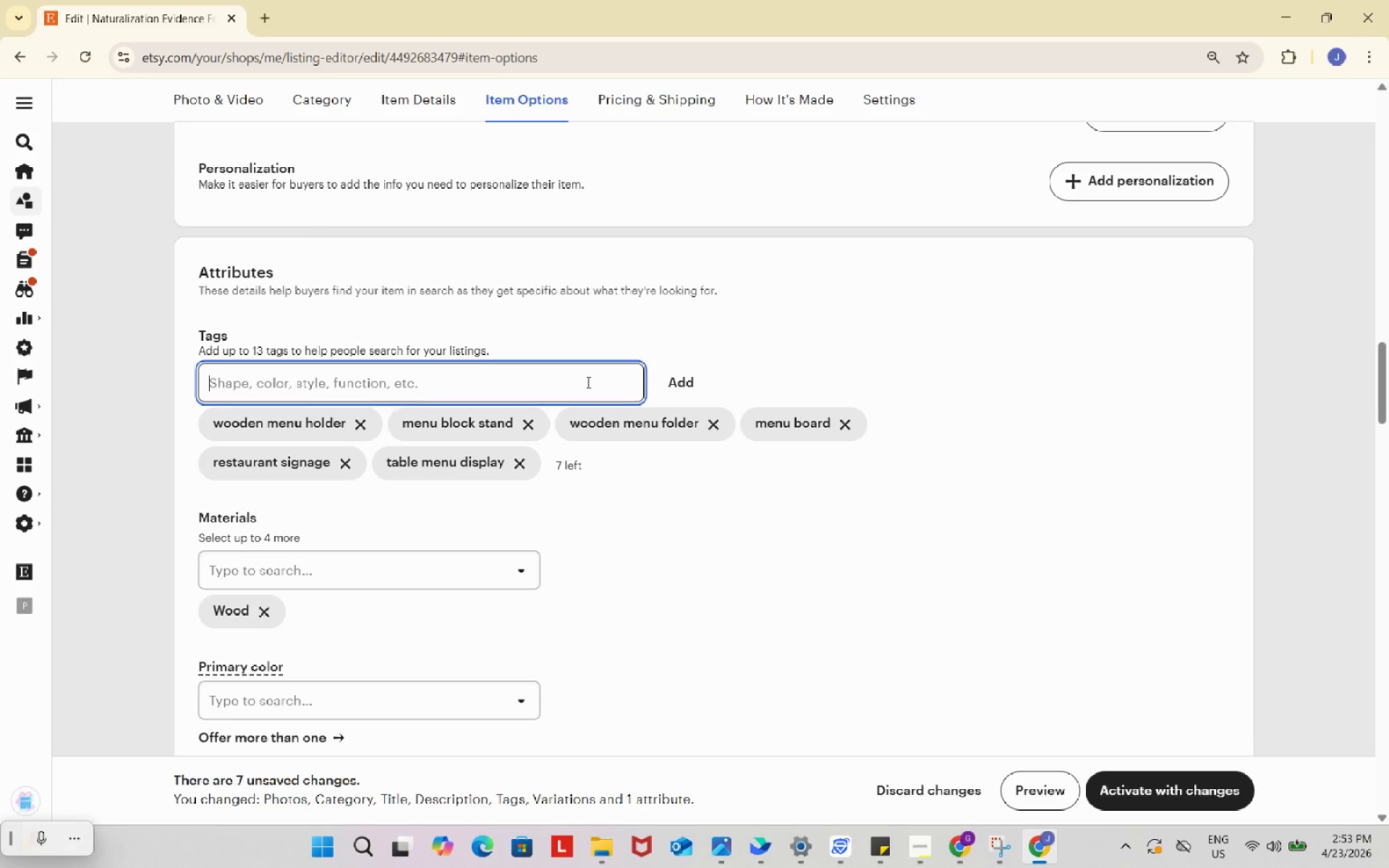 
key(Control+ControlLeft)
 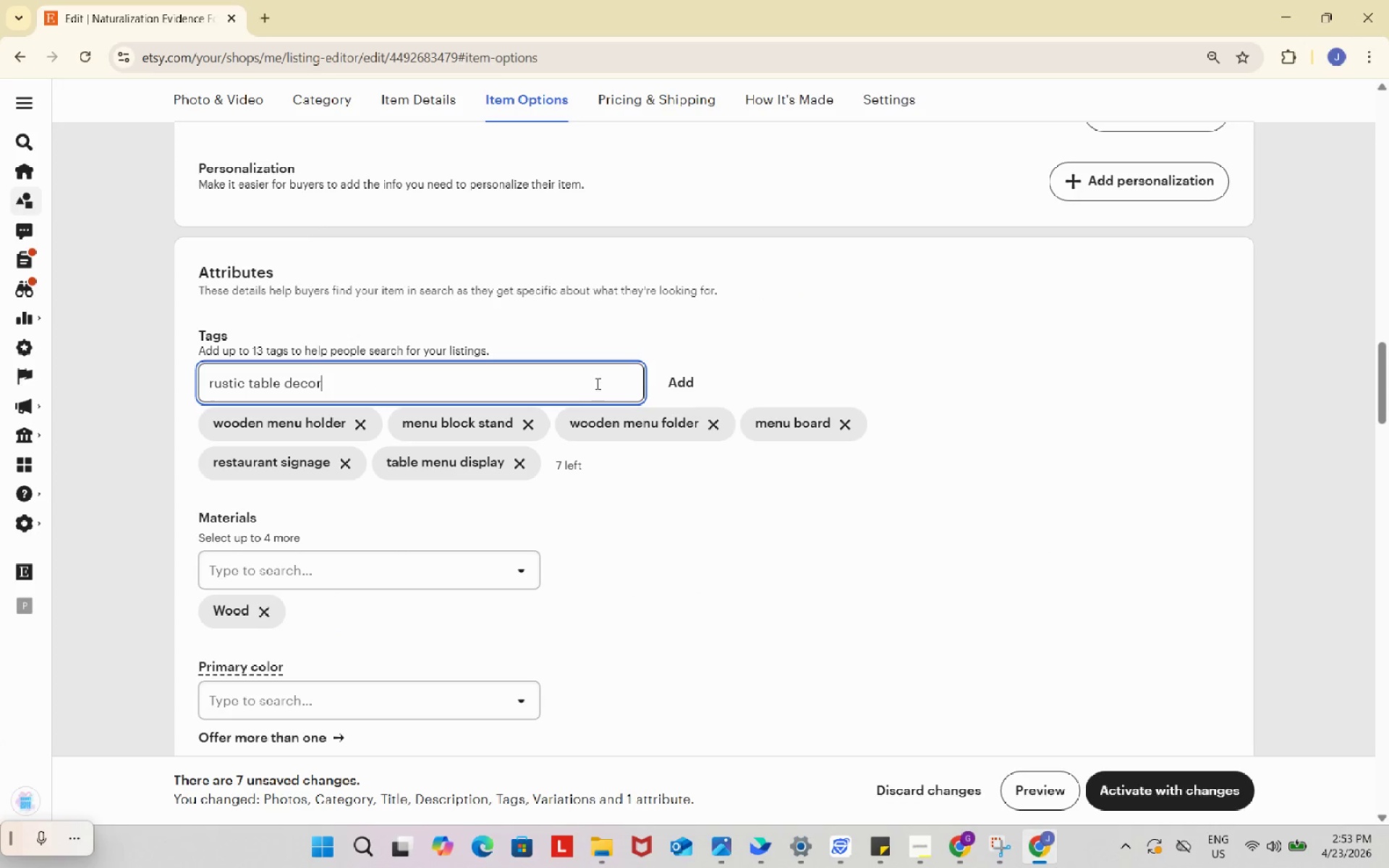 
key(Control+V)
 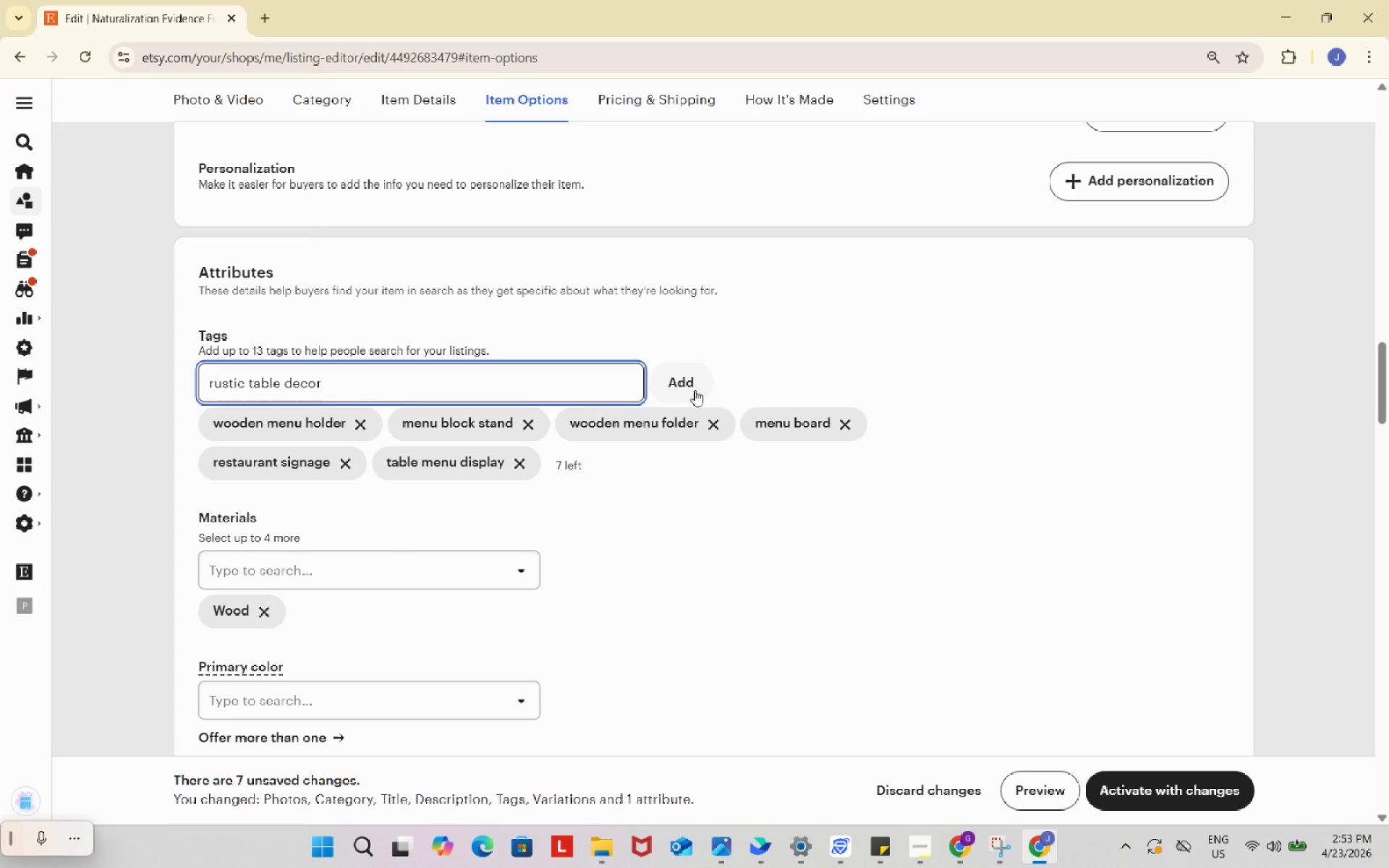 
left_click([694, 390])
 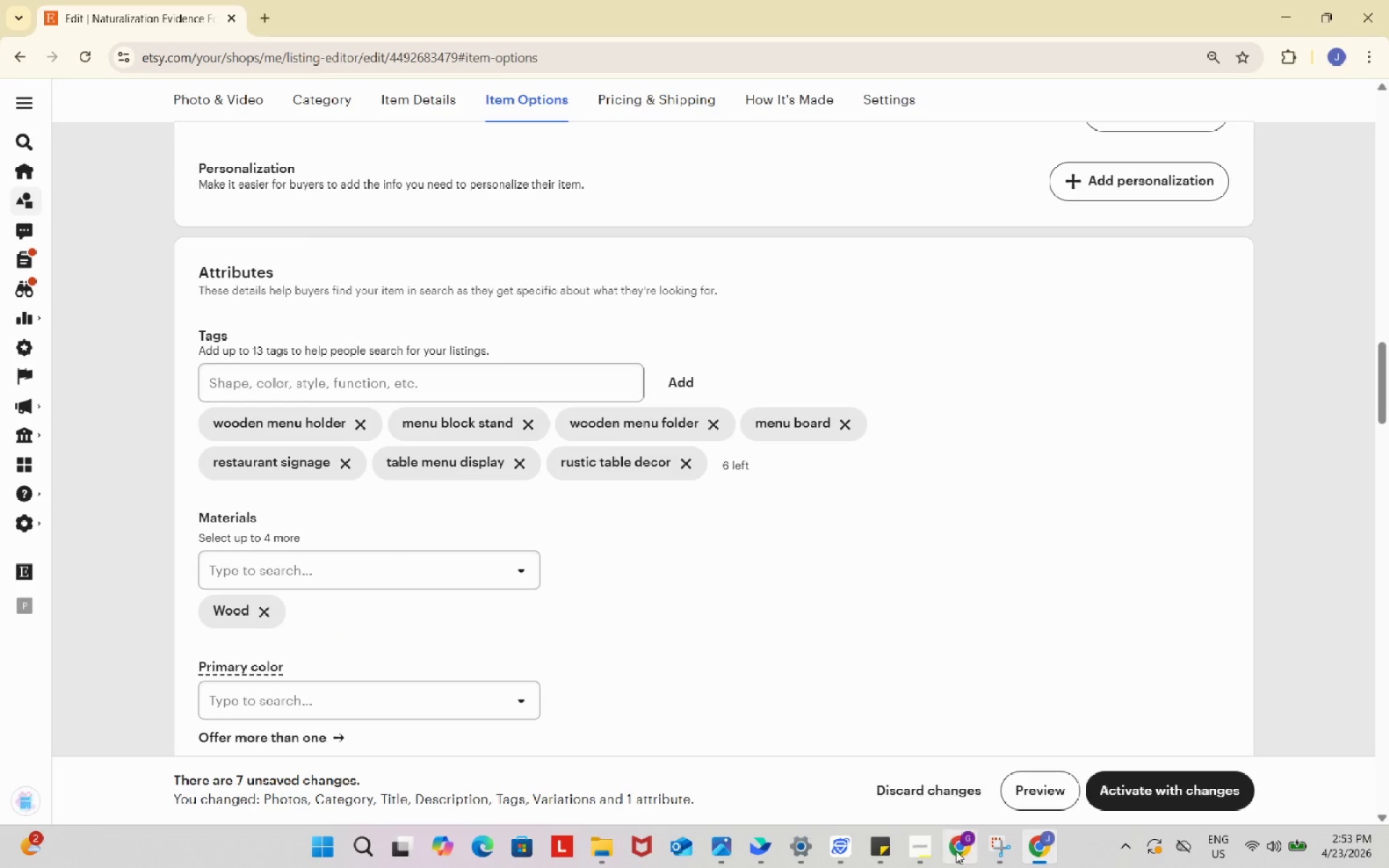 
left_click([956, 851])
 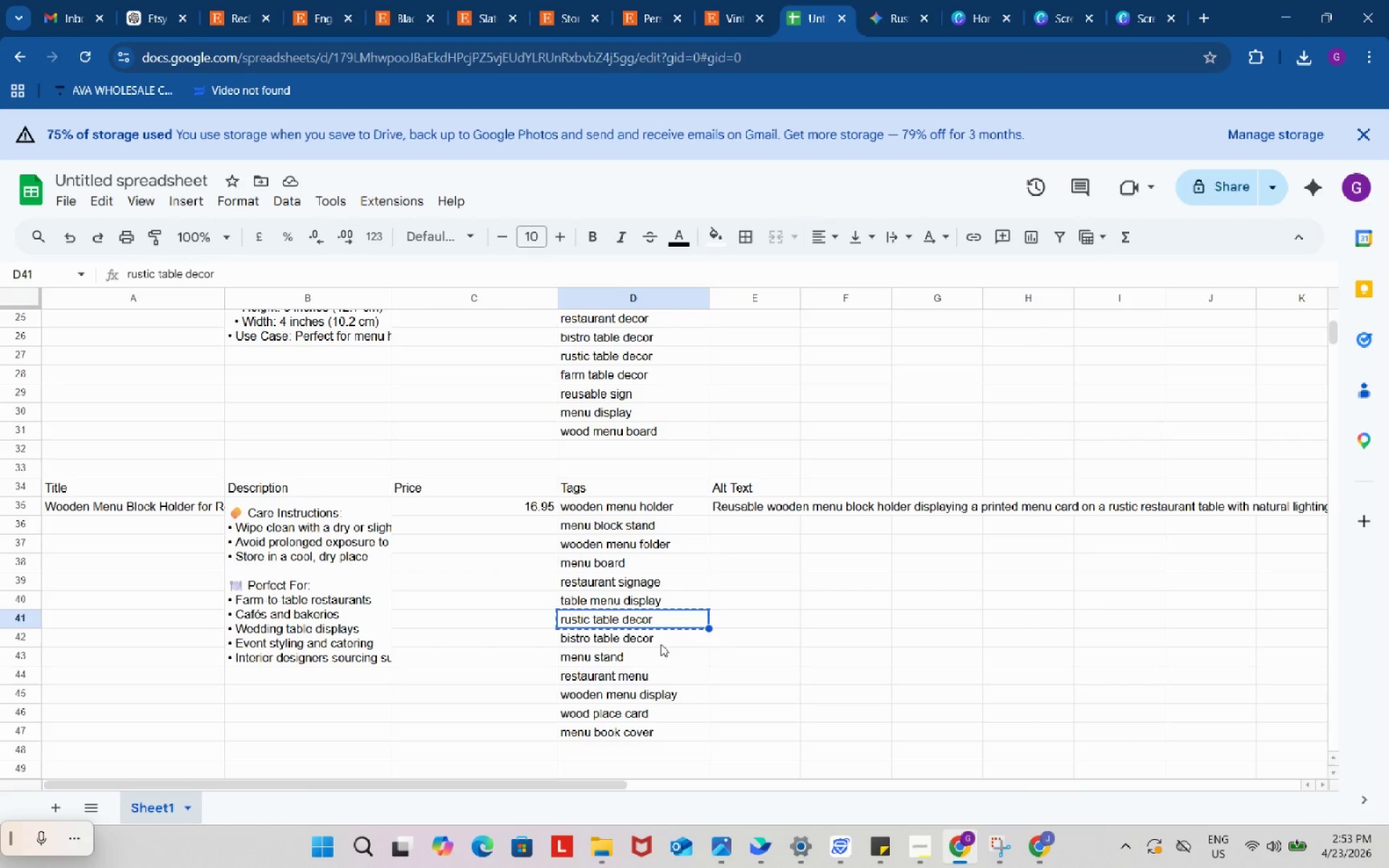 
left_click([660, 644])
 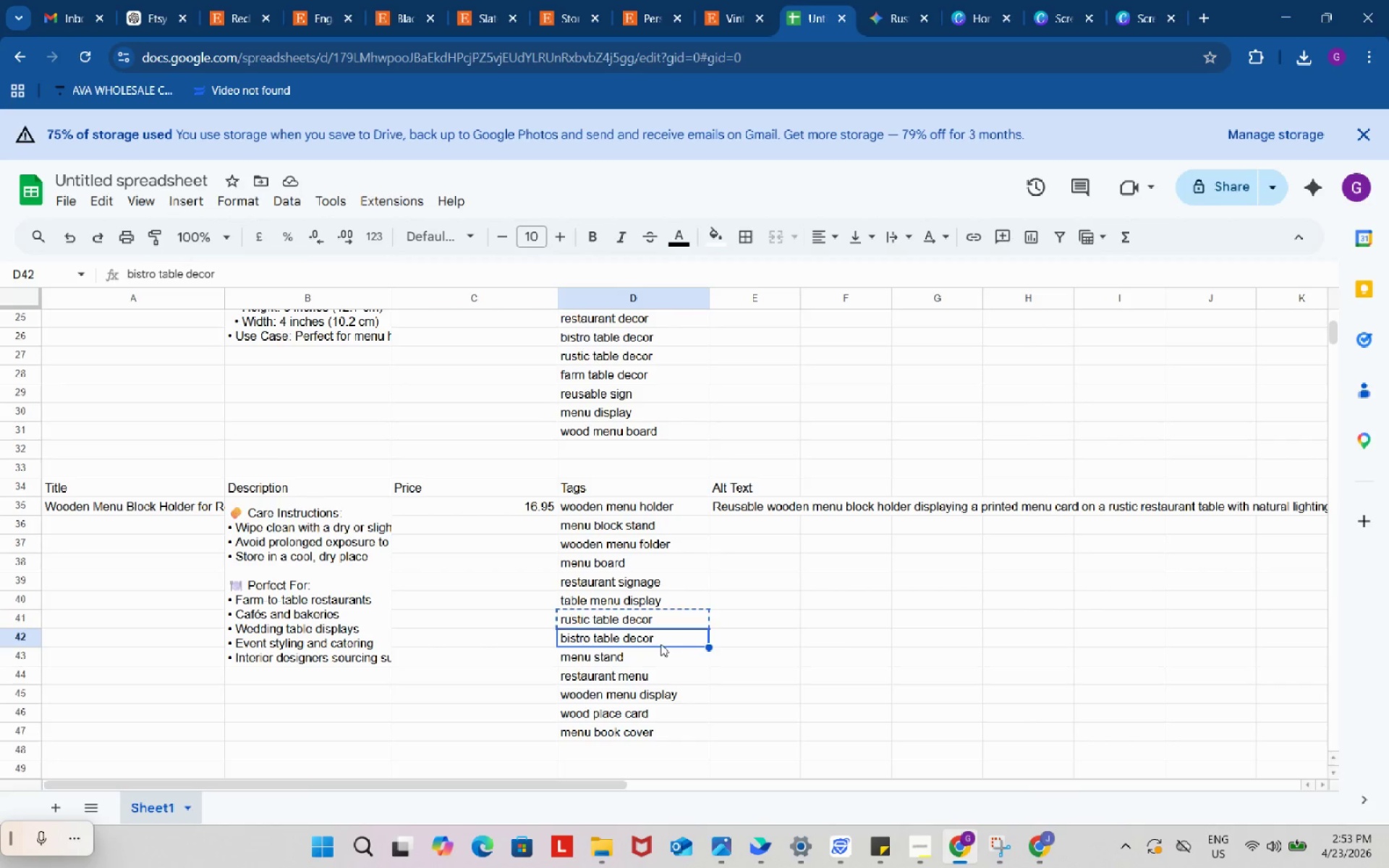 
key(Control+ControlLeft)
 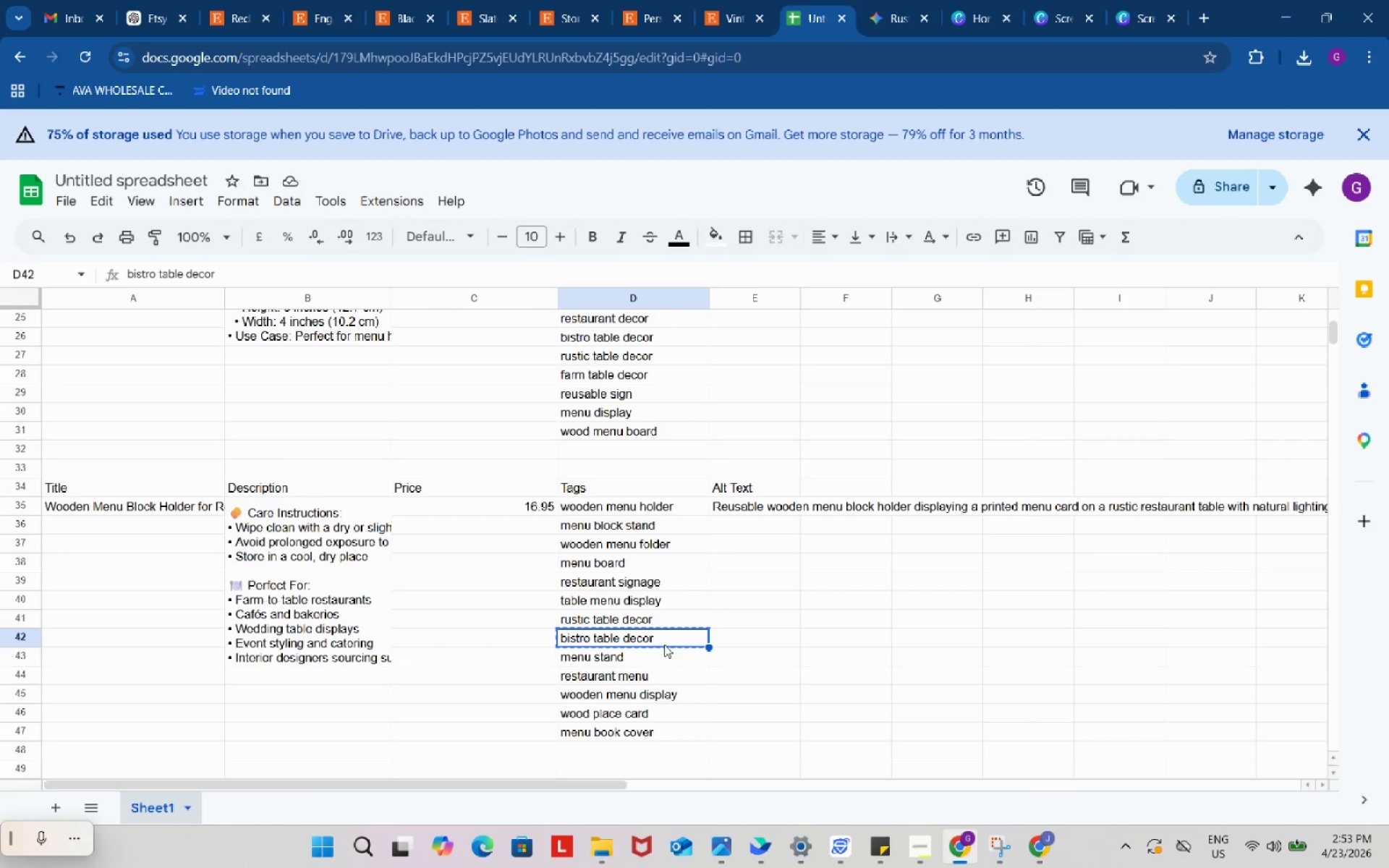 
key(Control+C)
 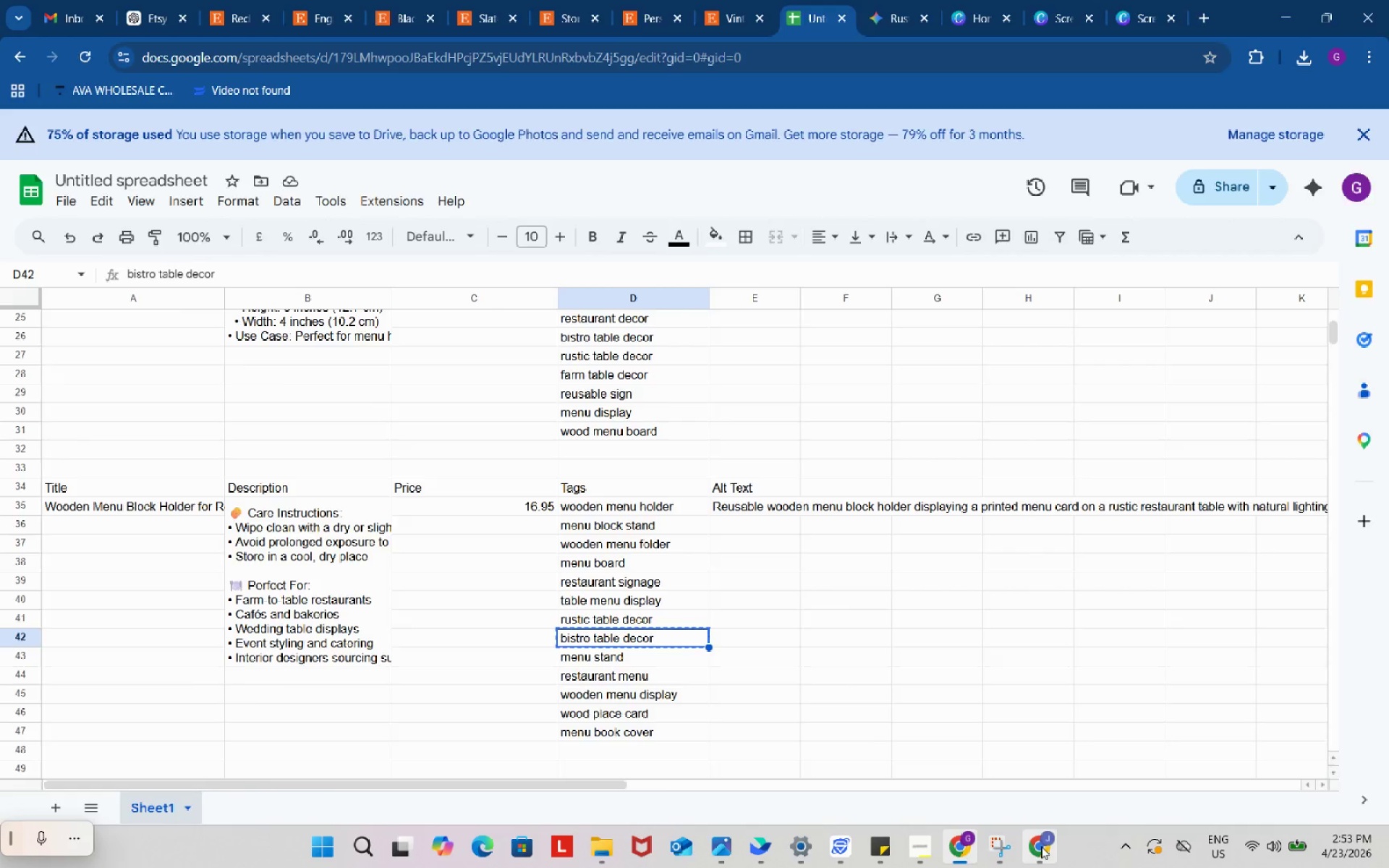 
left_click([1043, 846])
 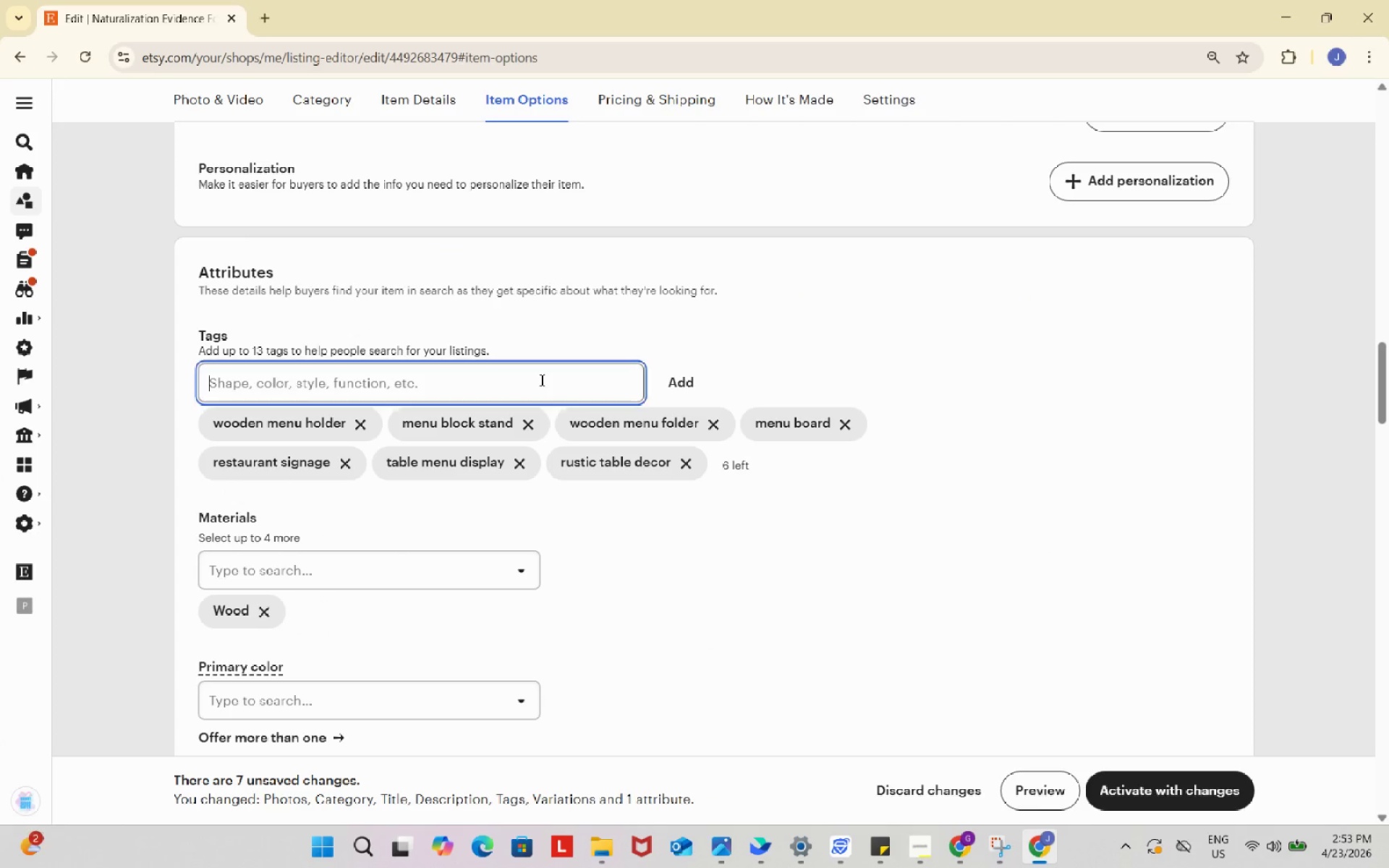 
left_click([540, 380])
 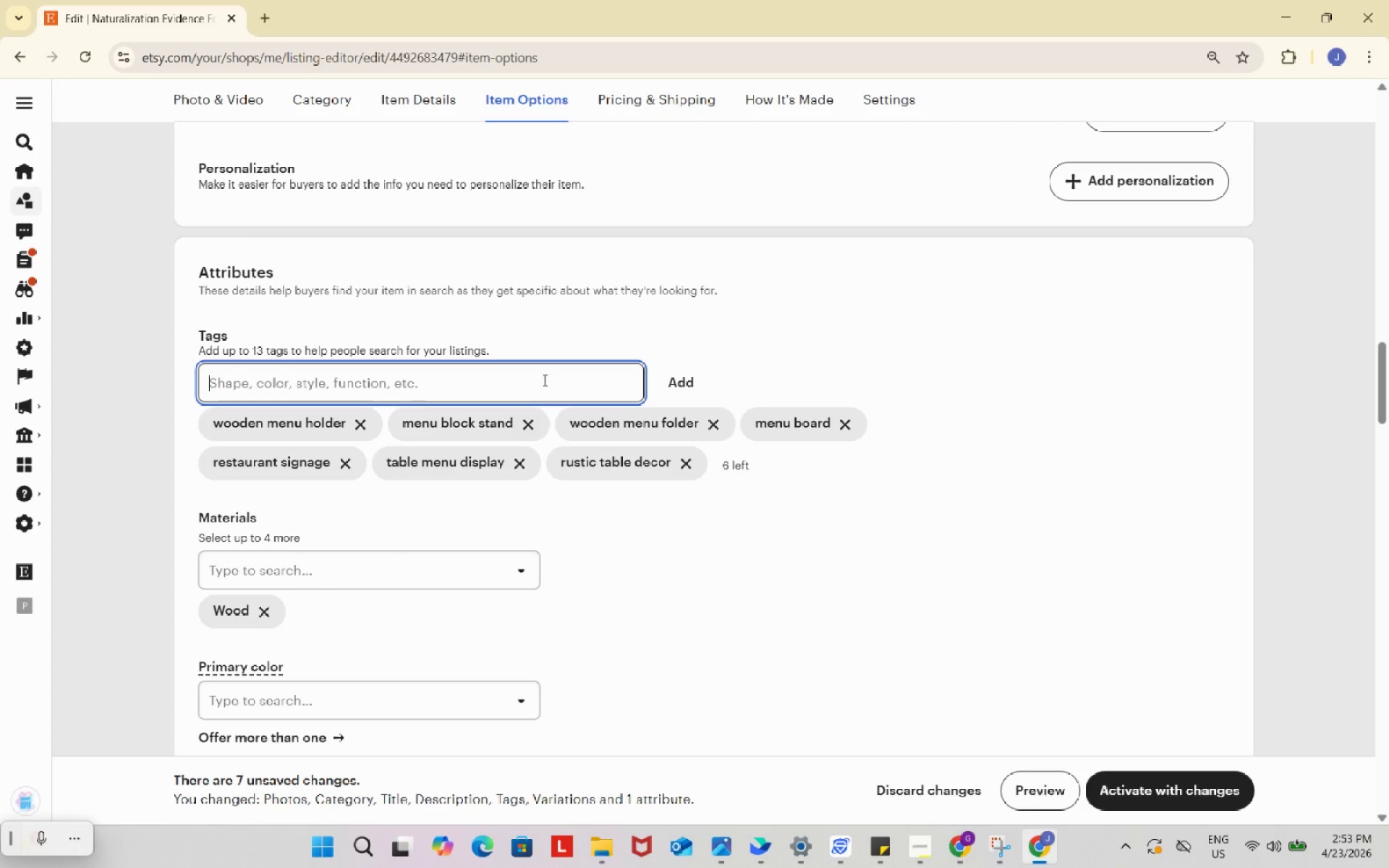 
key(Control+ControlLeft)
 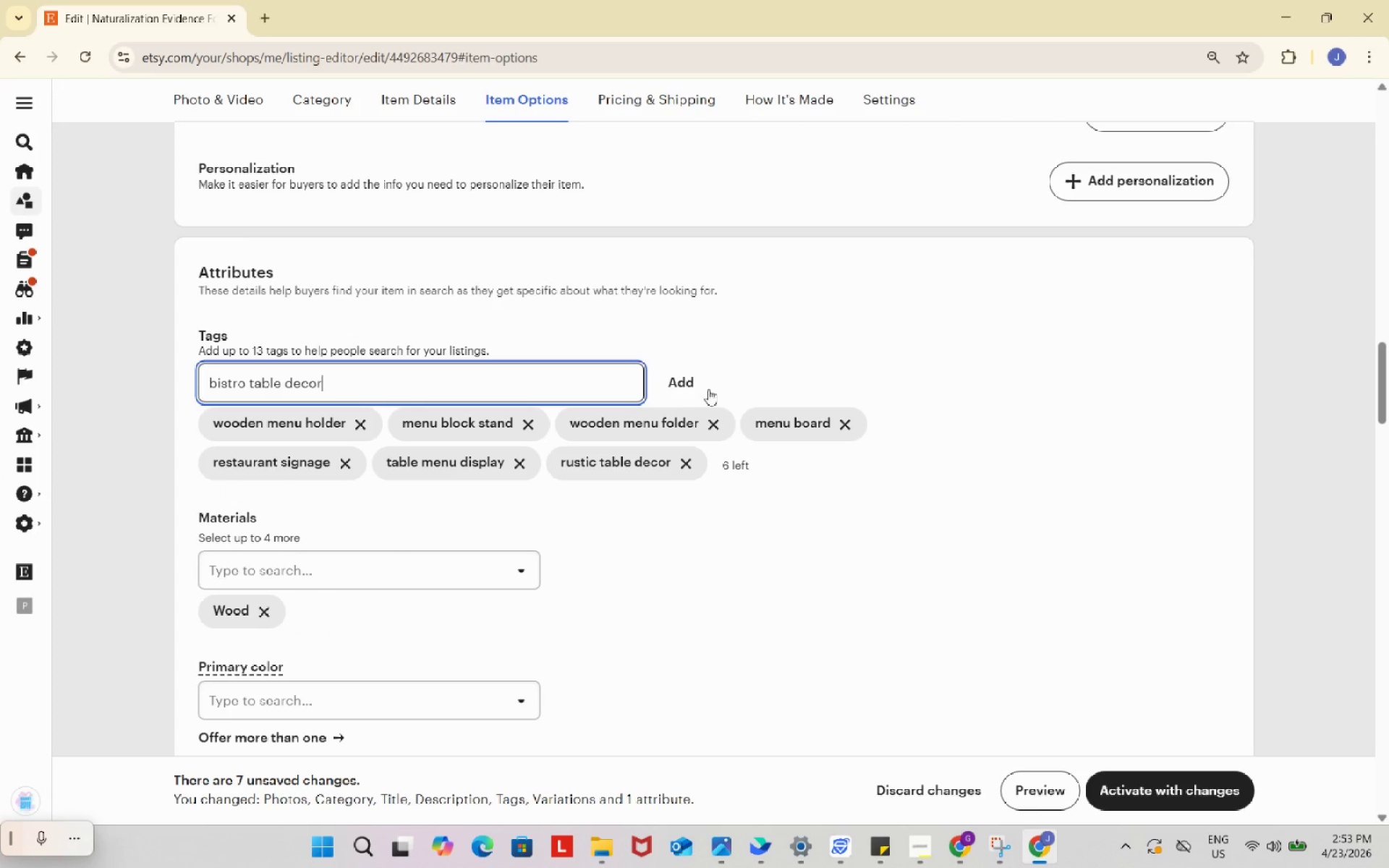 
key(Control+V)
 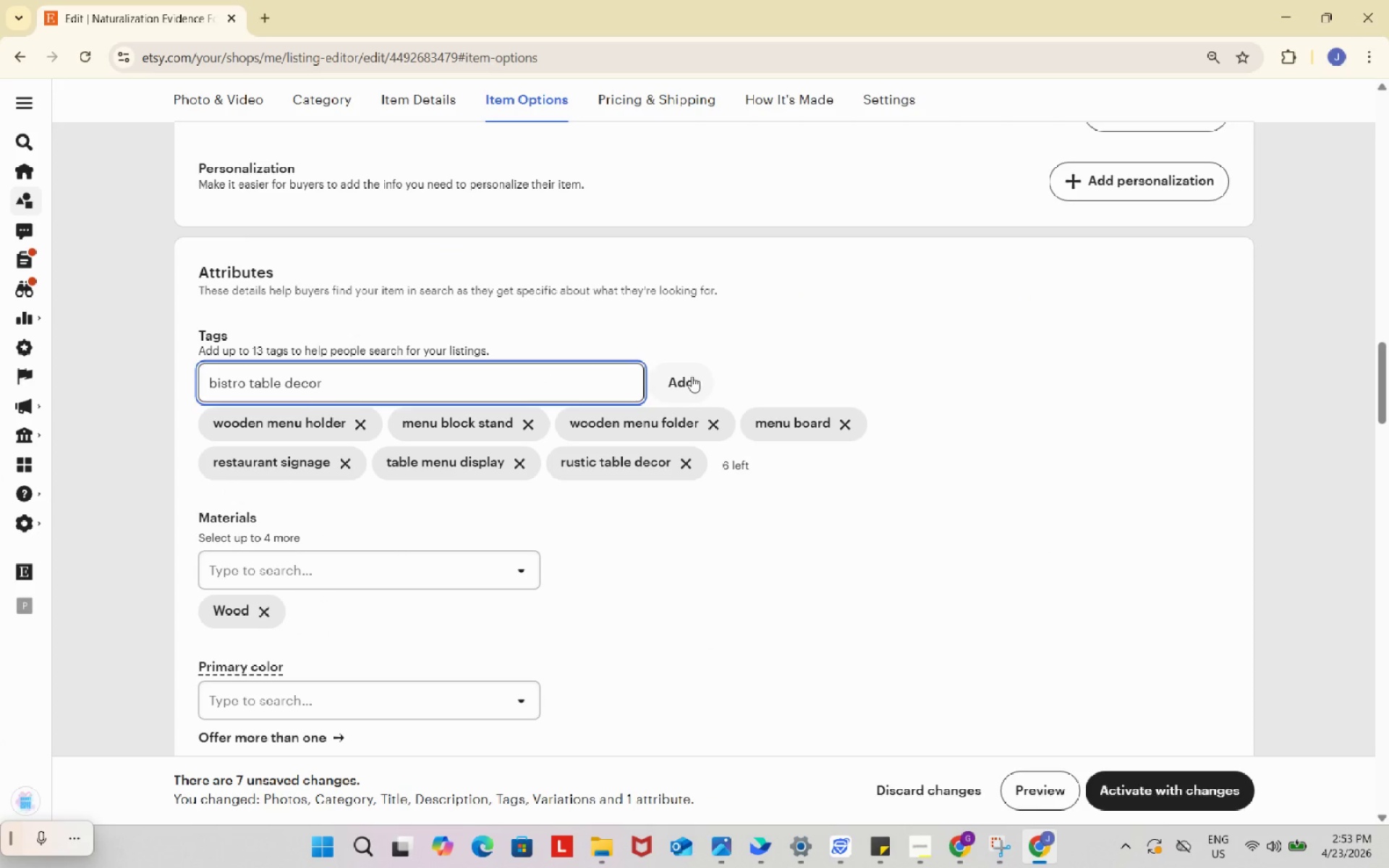 
left_click([692, 376])
 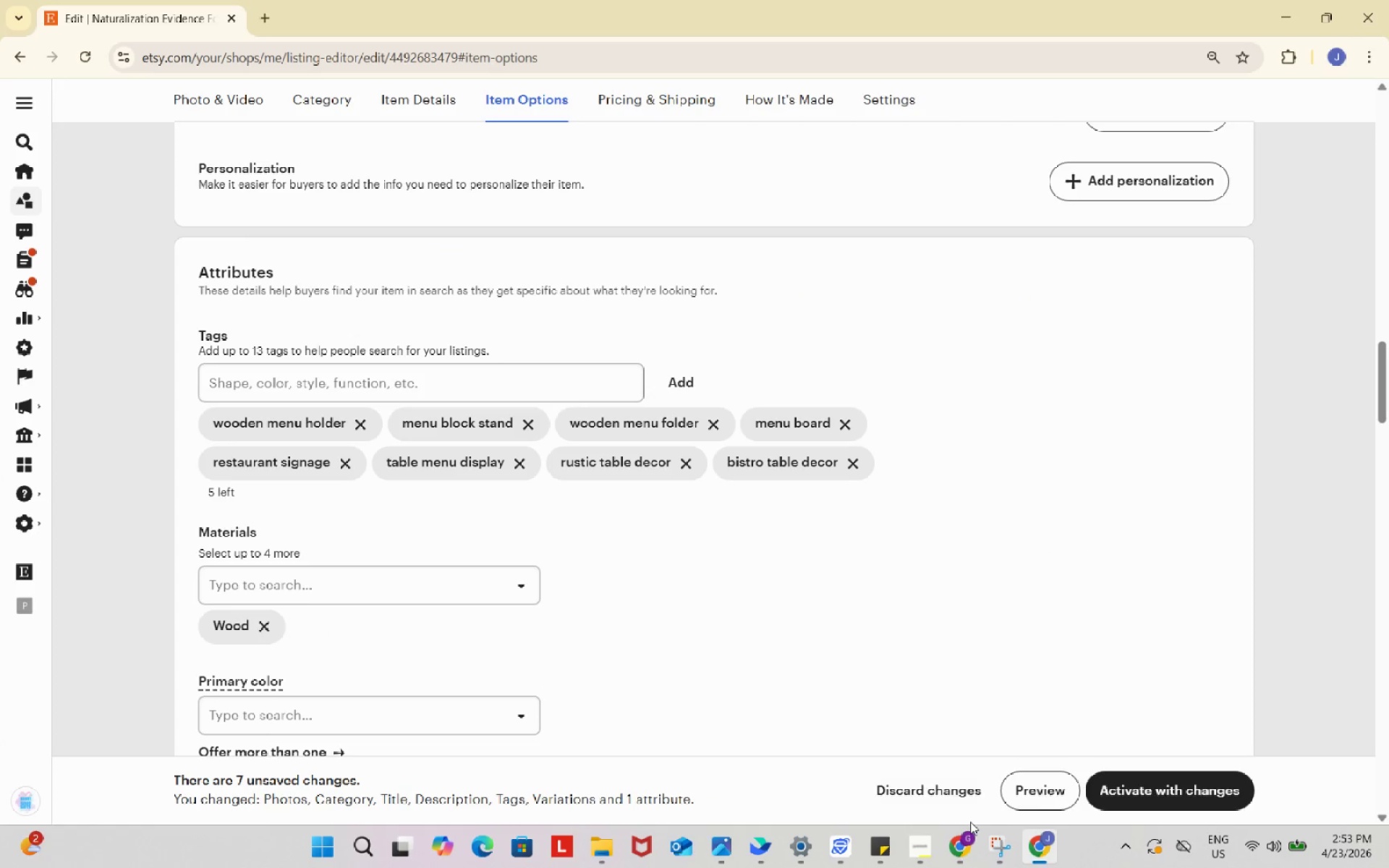 
left_click([969, 825])
 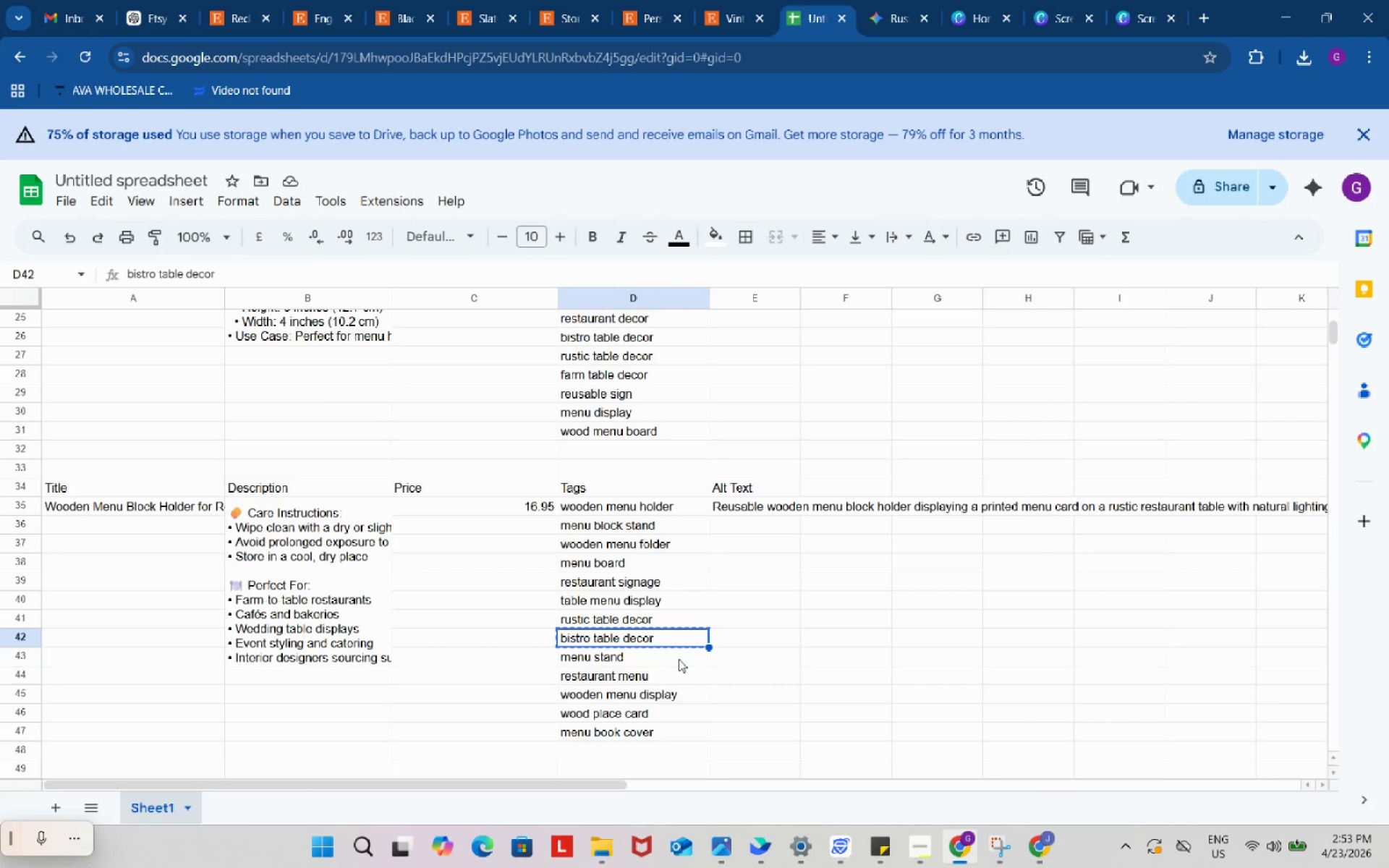 
left_click([676, 658])
 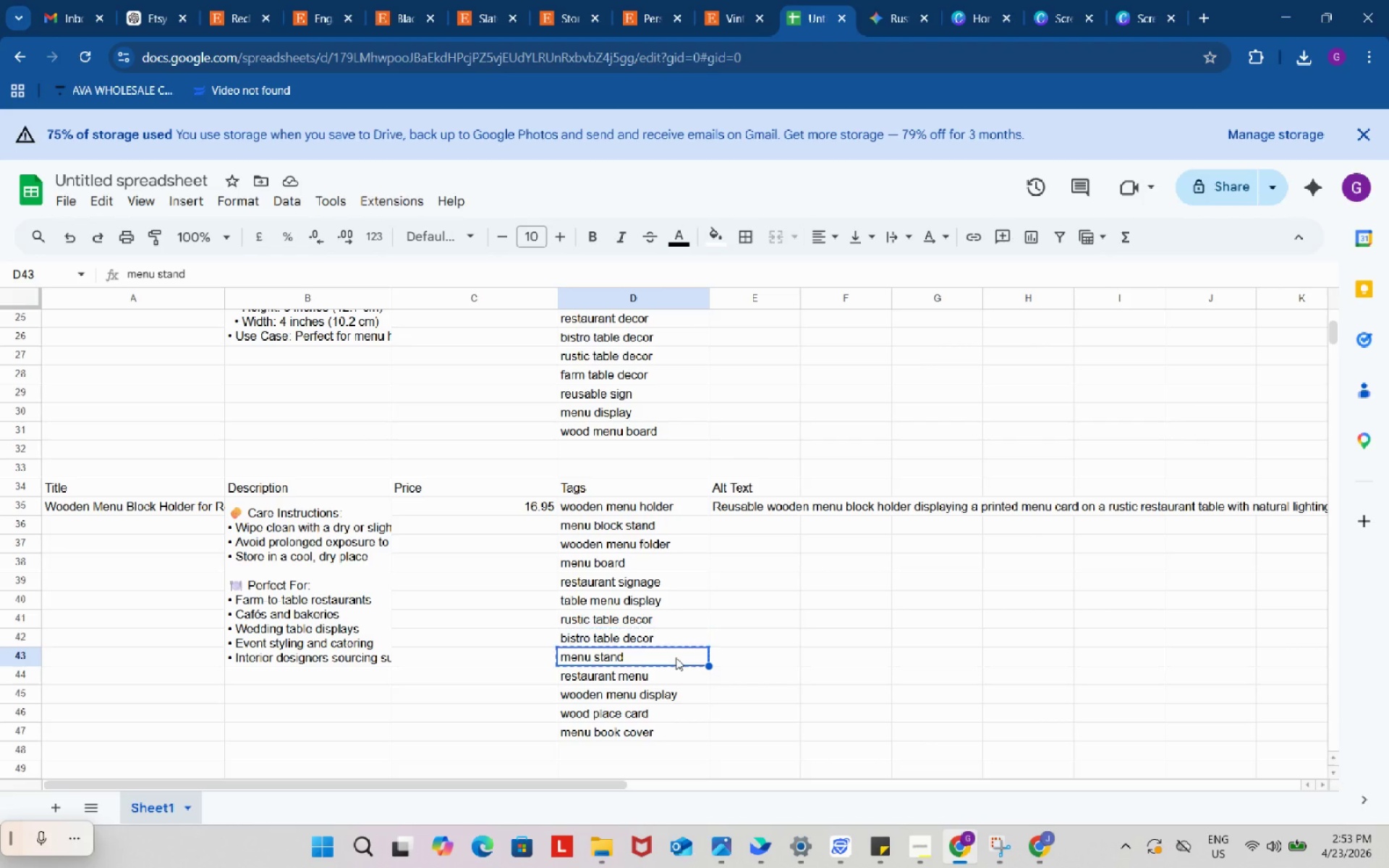 
key(Control+ControlLeft)
 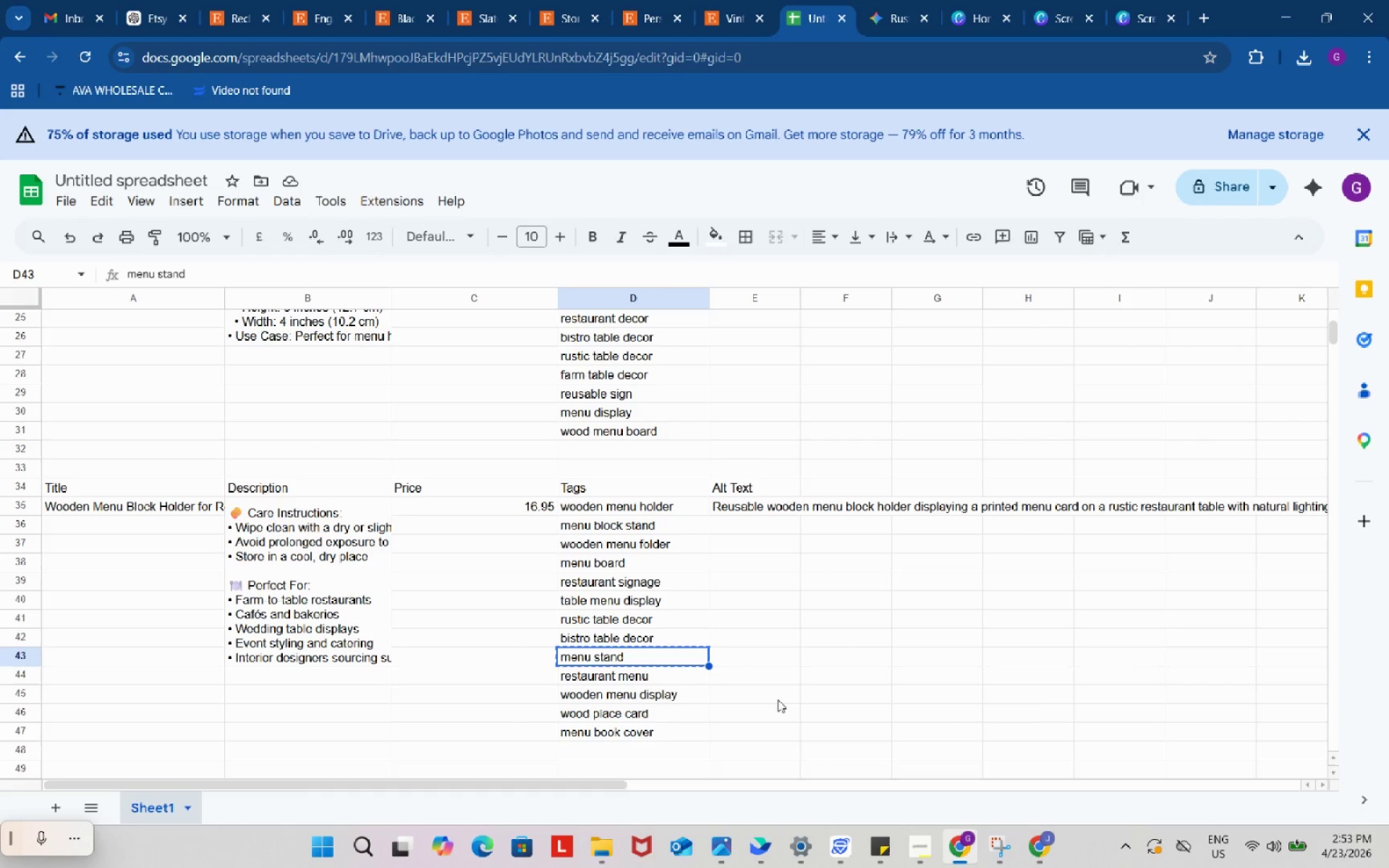 
key(Control+C)
 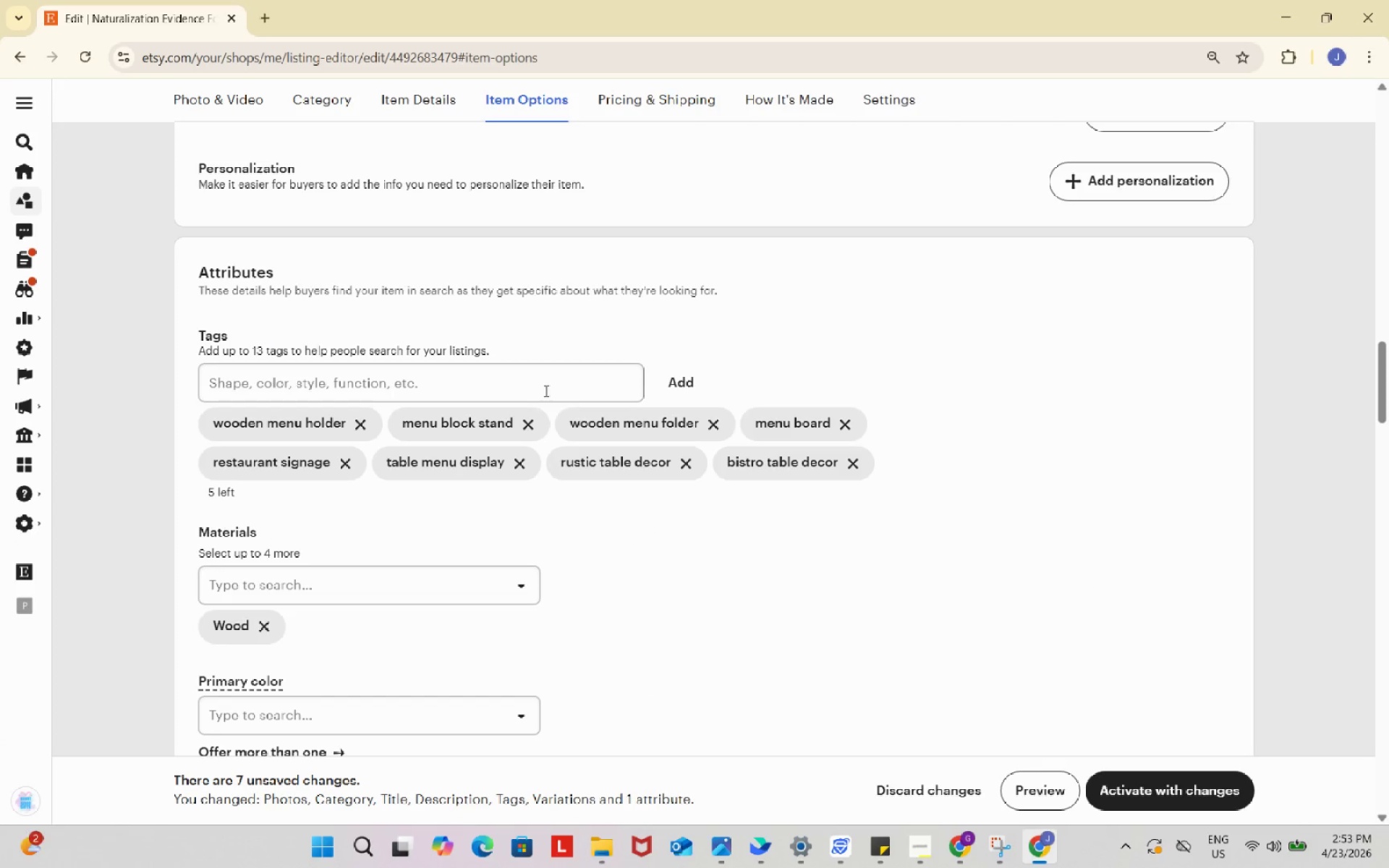 
left_click([542, 381])
 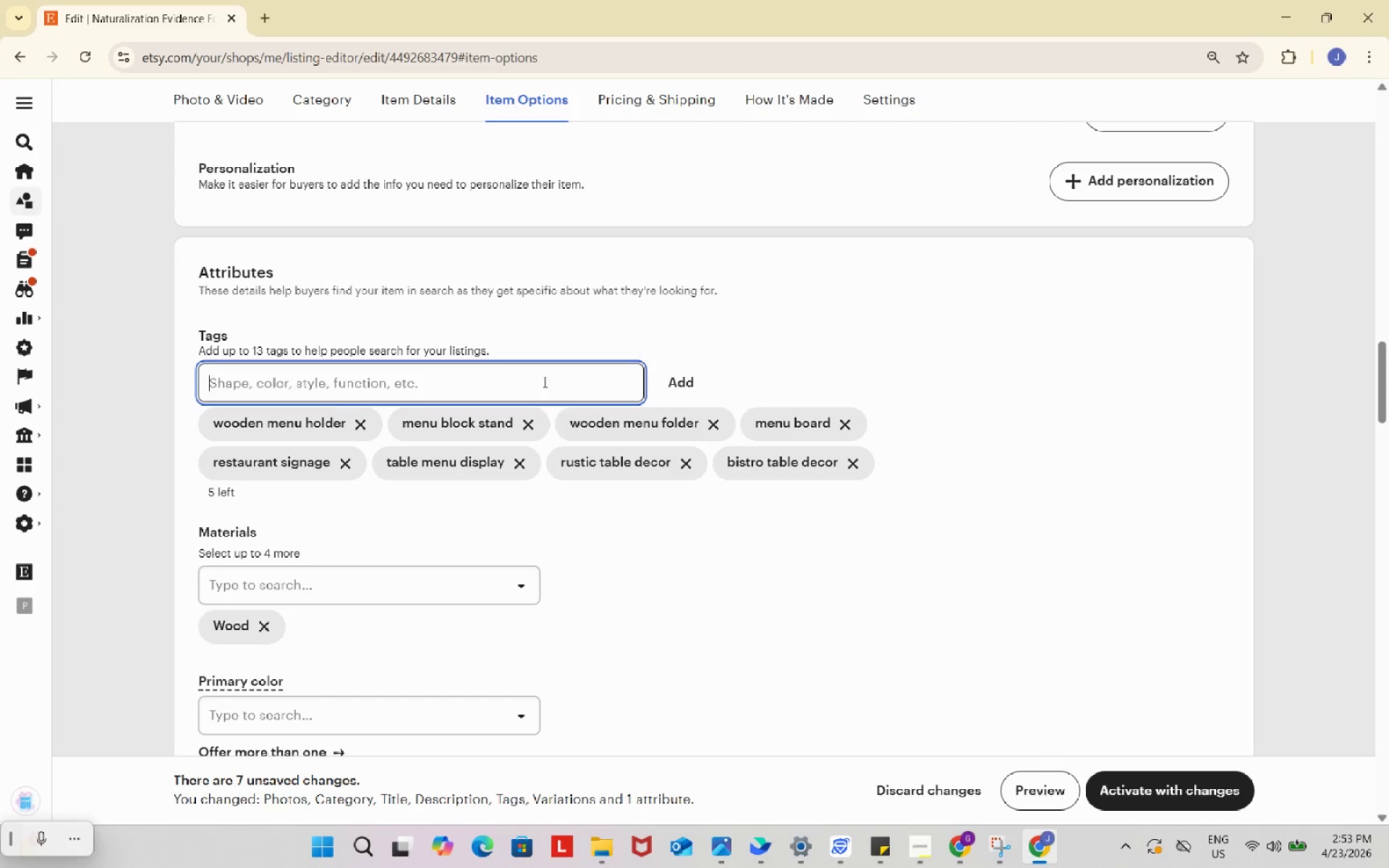 
key(Control+ControlLeft)
 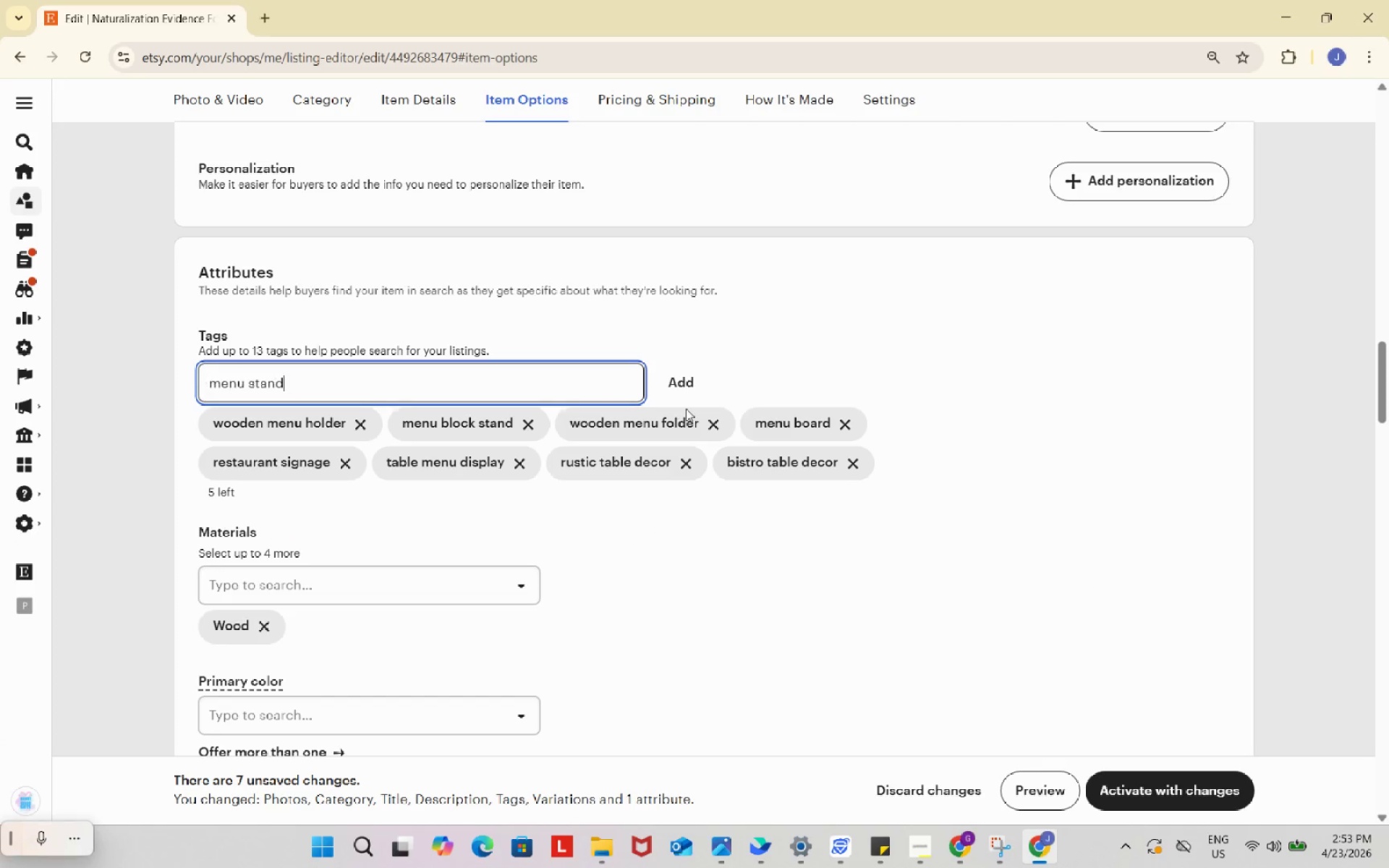 
key(Control+V)
 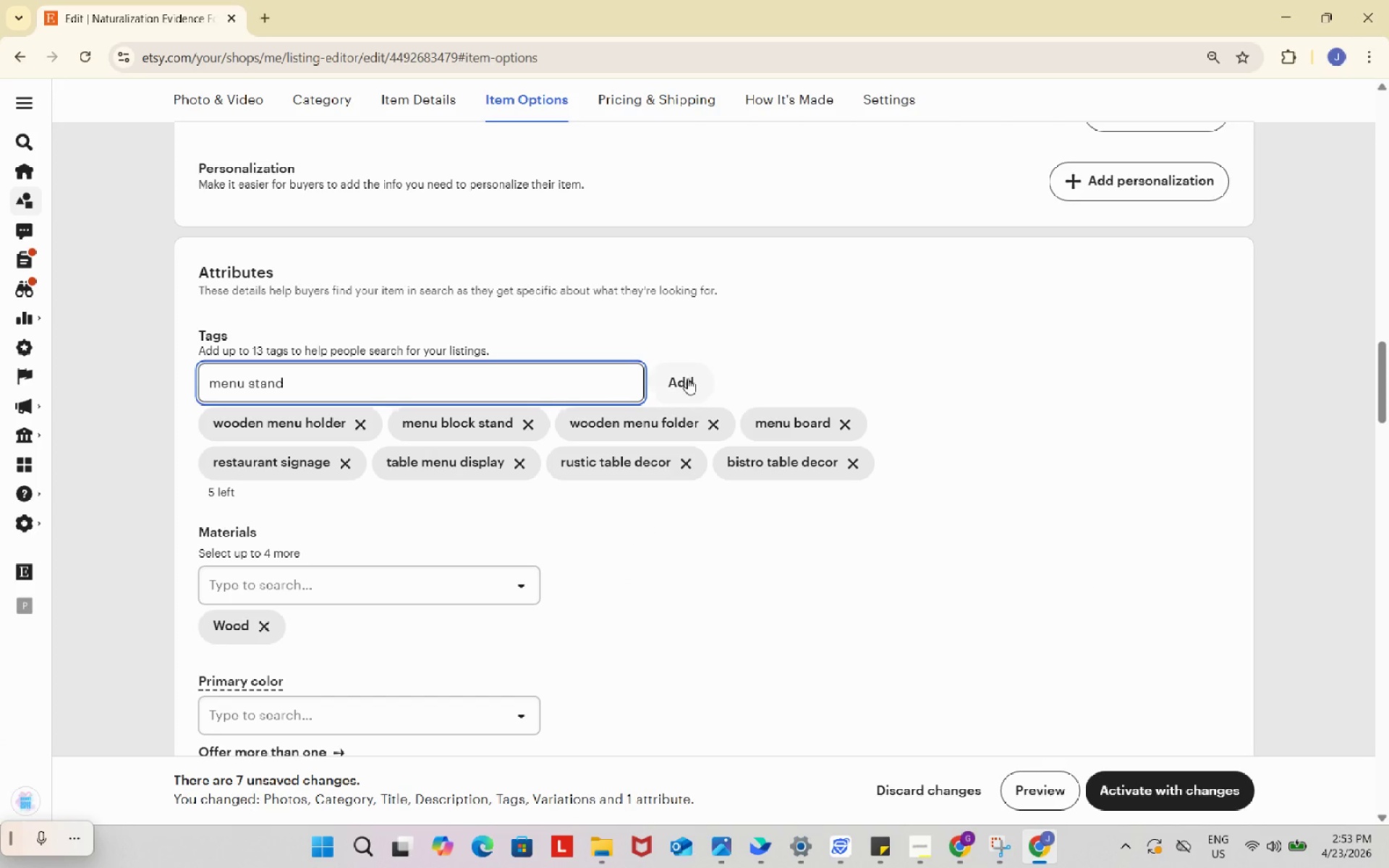 
left_click([687, 378])
 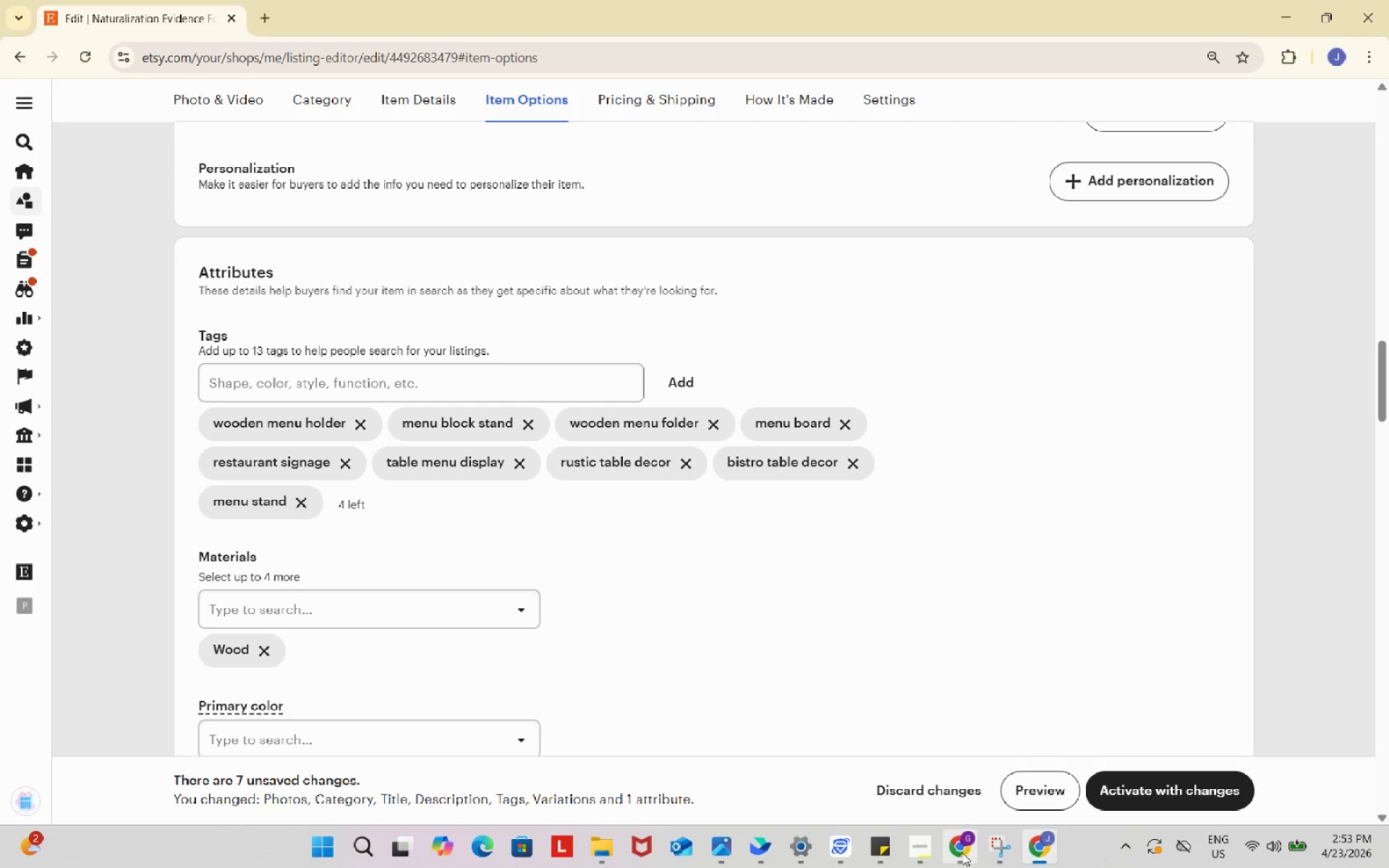 
left_click([962, 853])
 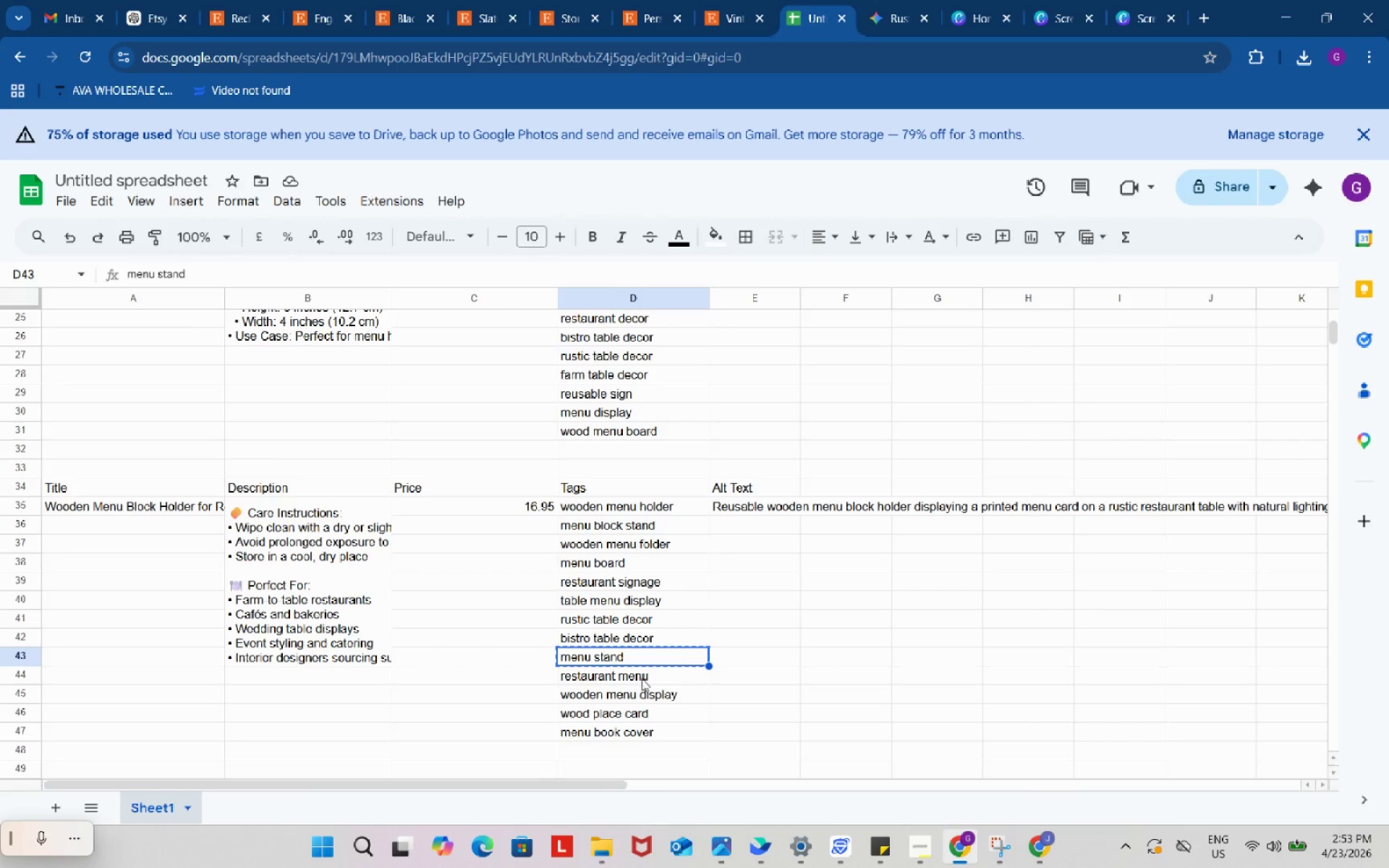 
left_click([642, 678])
 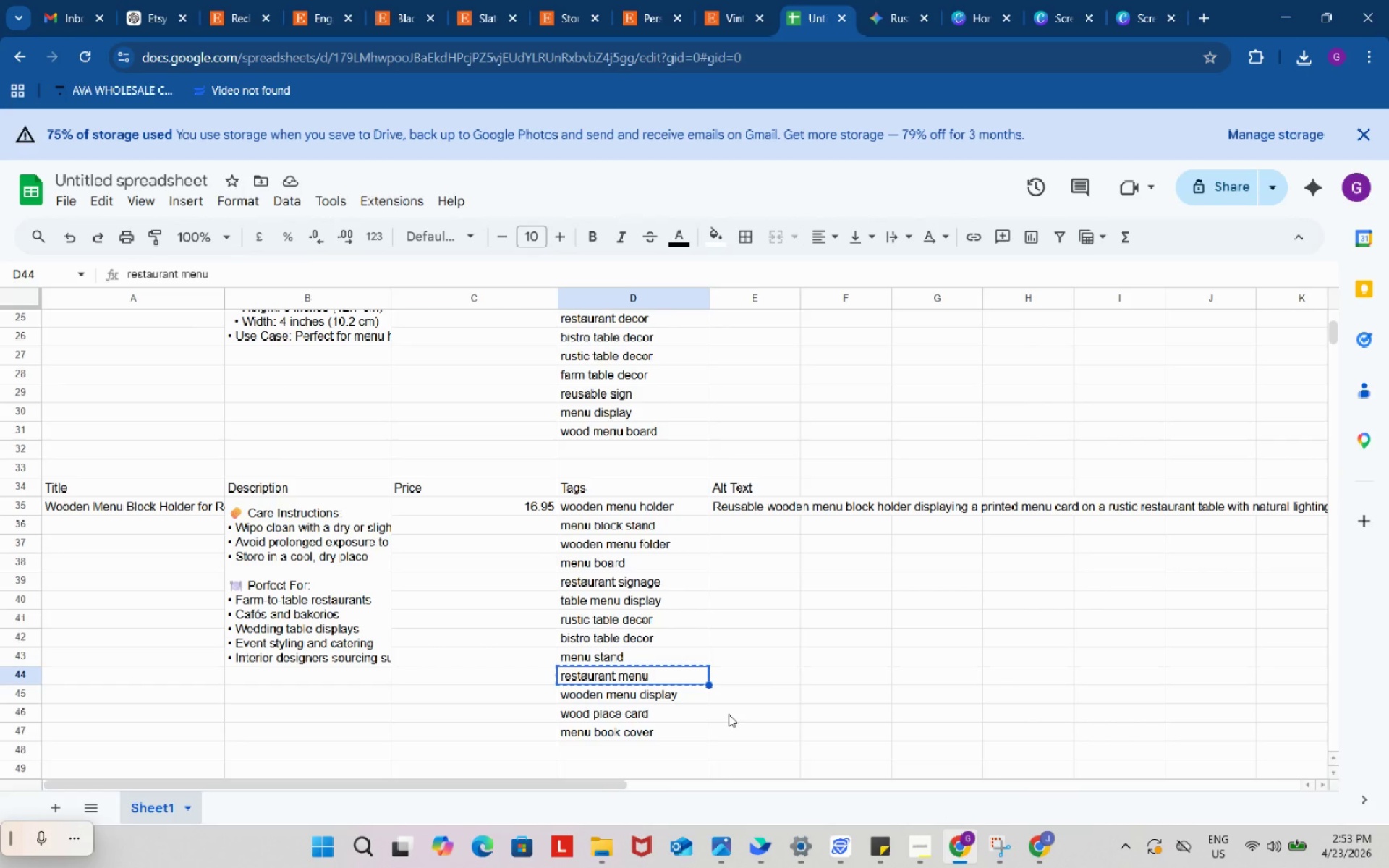 
key(Control+ControlLeft)
 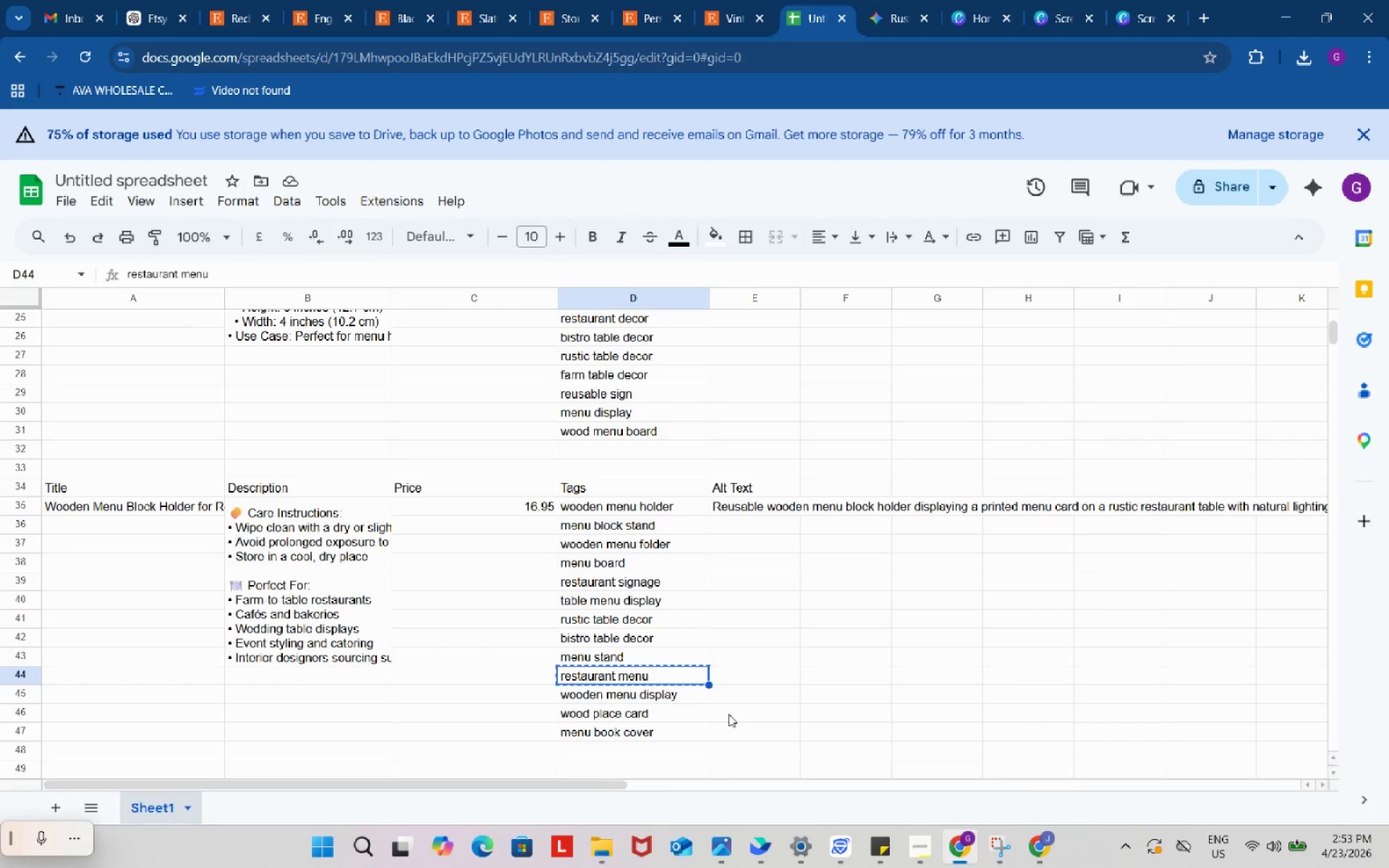 
key(Control+C)
 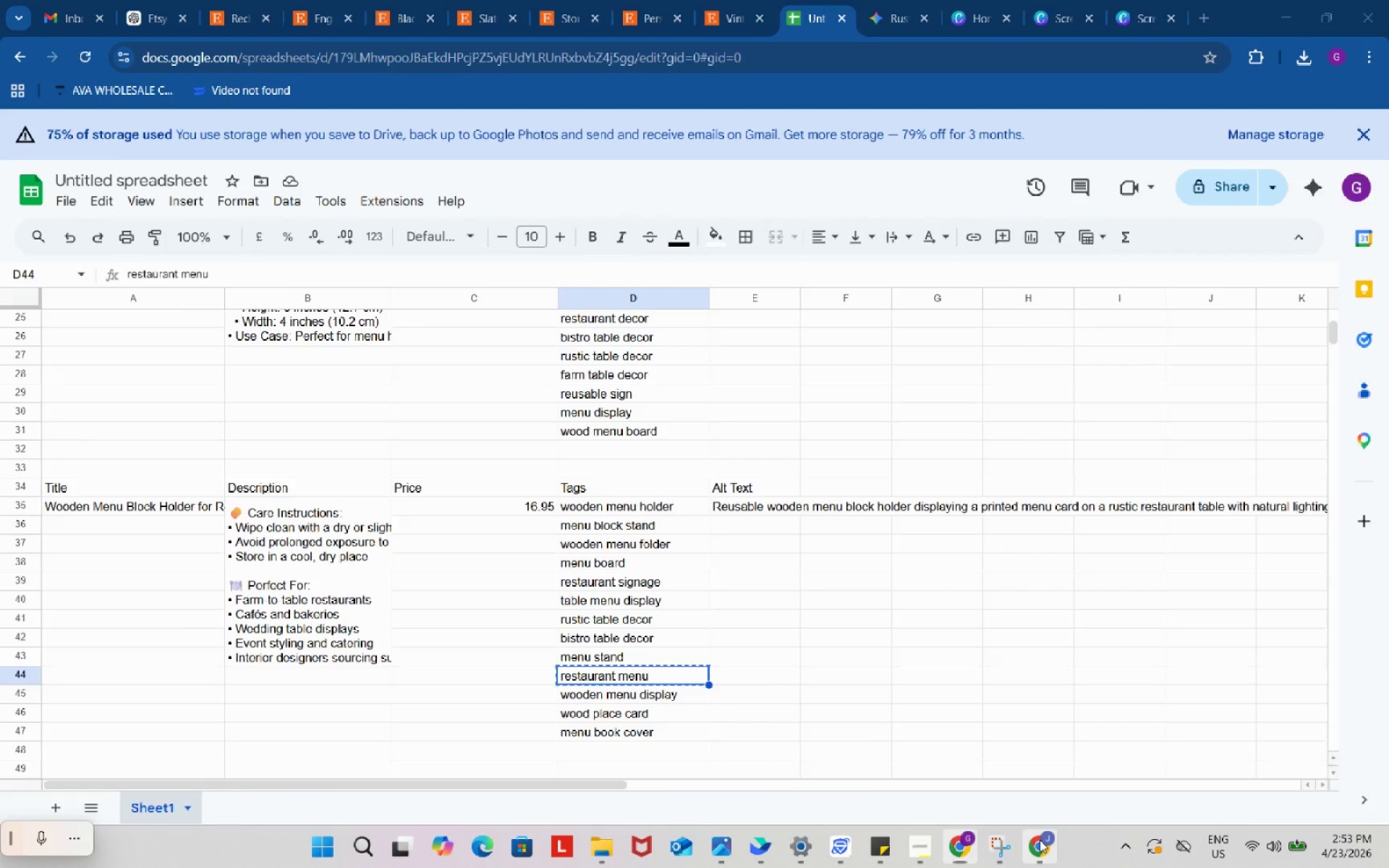 
left_click([1040, 840])
 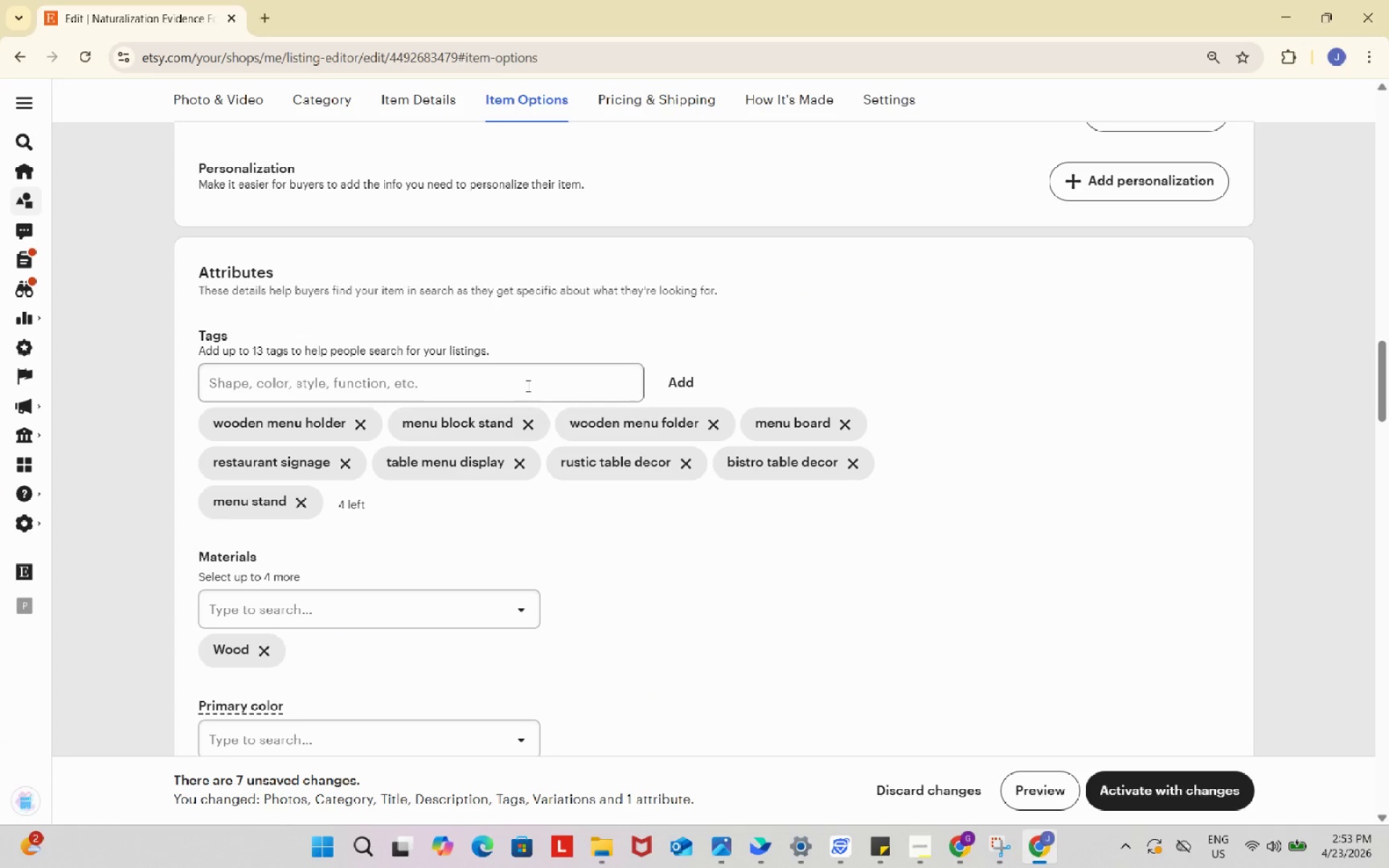 
left_click([527, 386])
 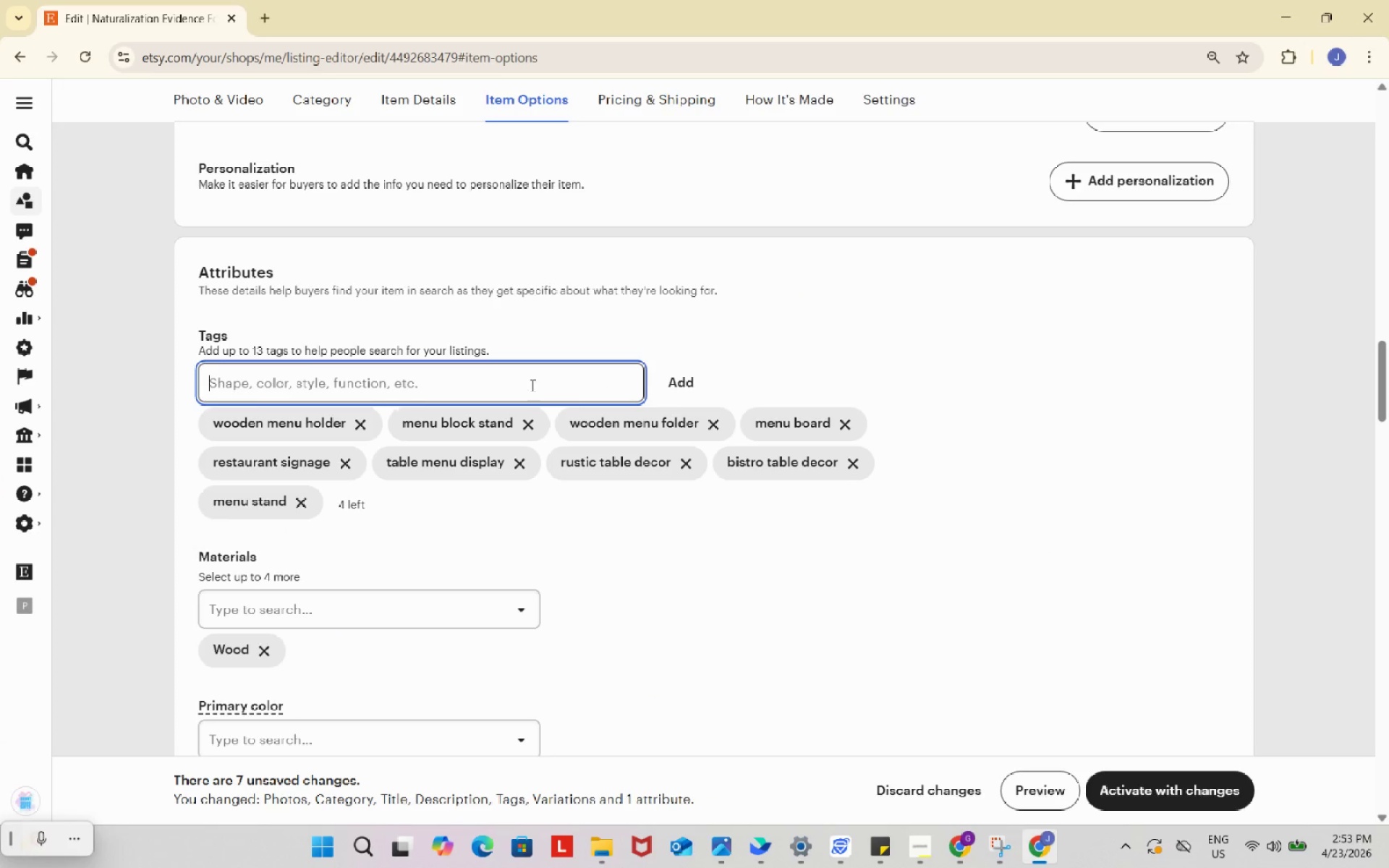 
key(Control+ControlLeft)
 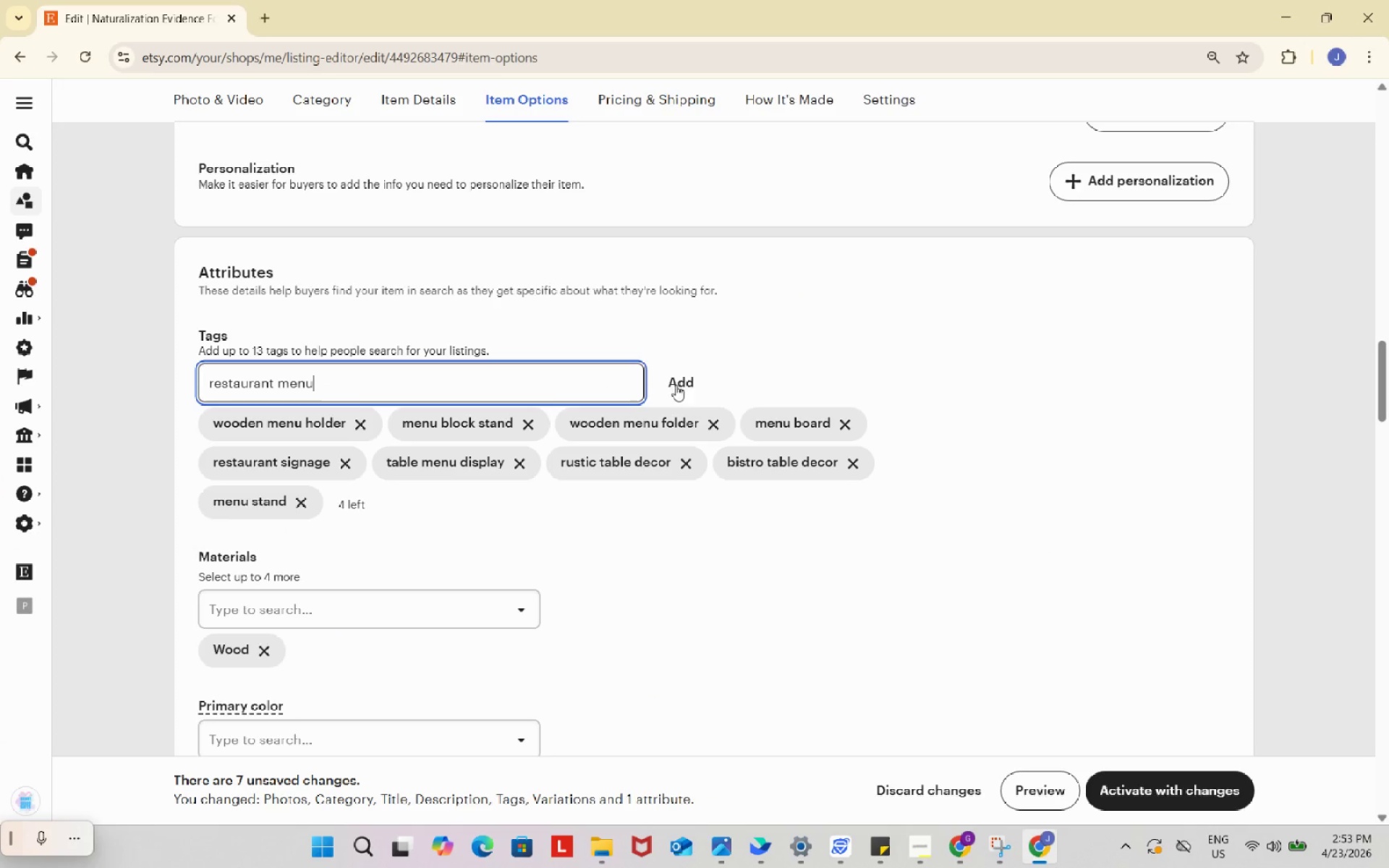 
key(Control+V)
 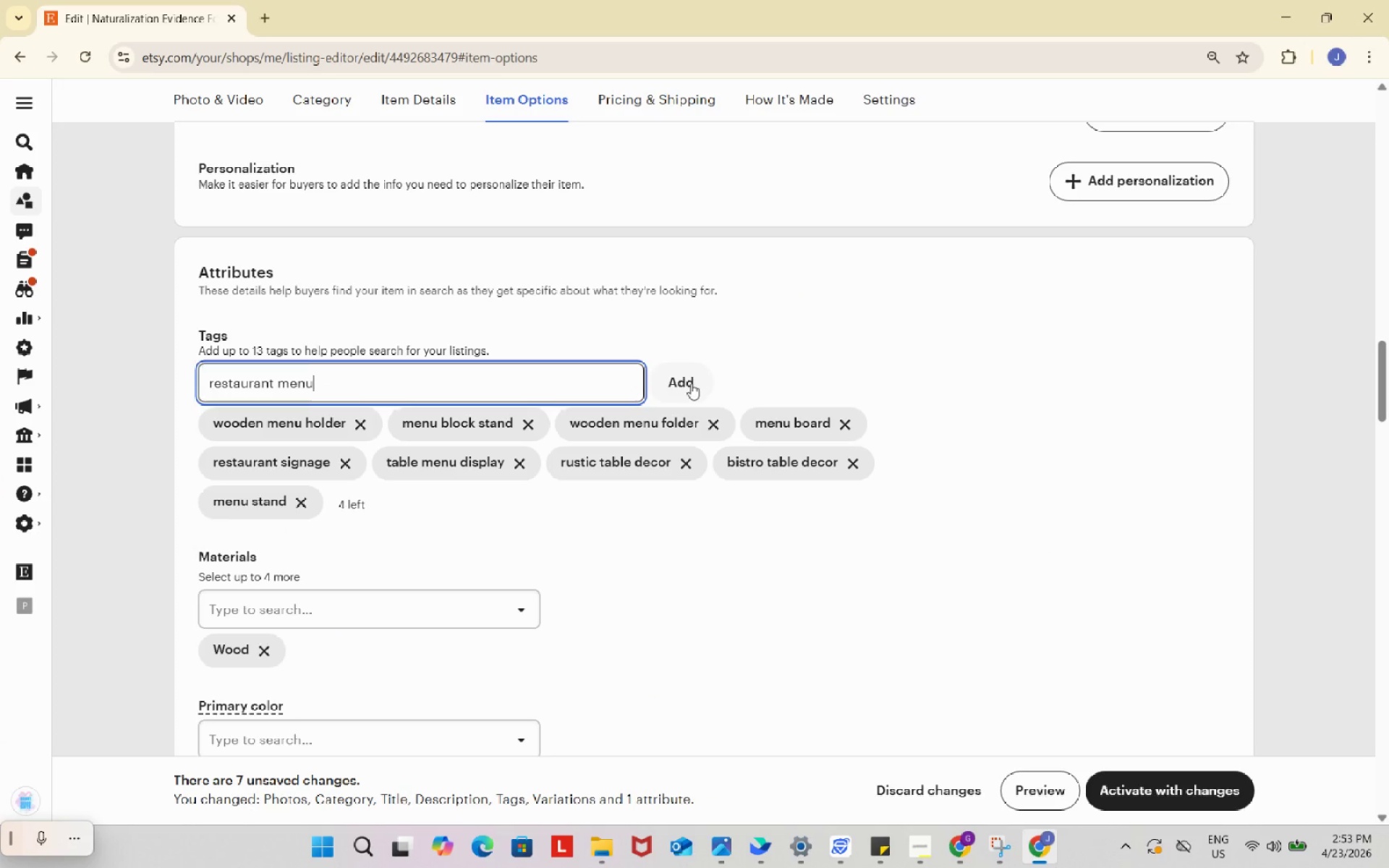 
left_click([691, 383])
 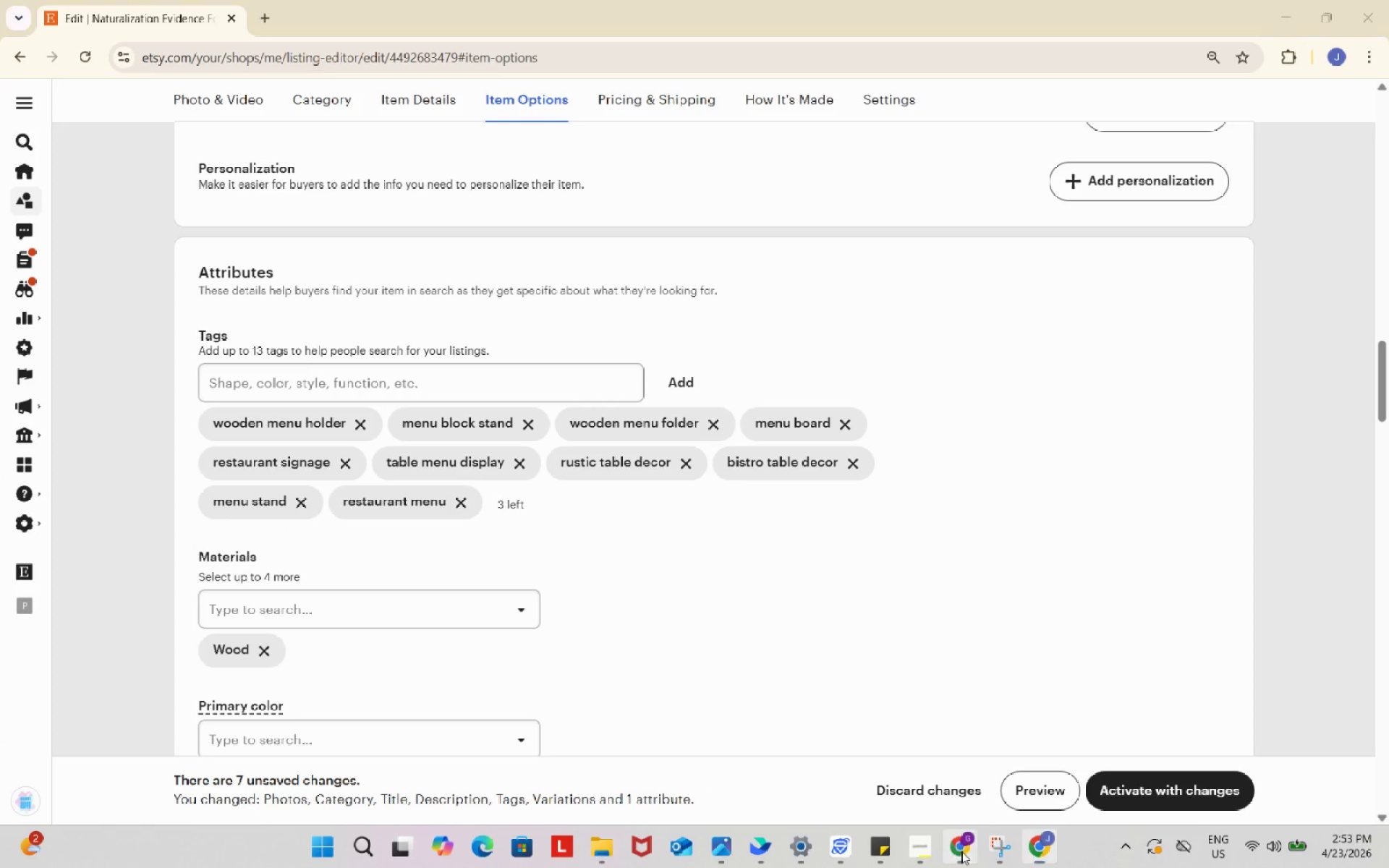 
left_click([961, 851])
 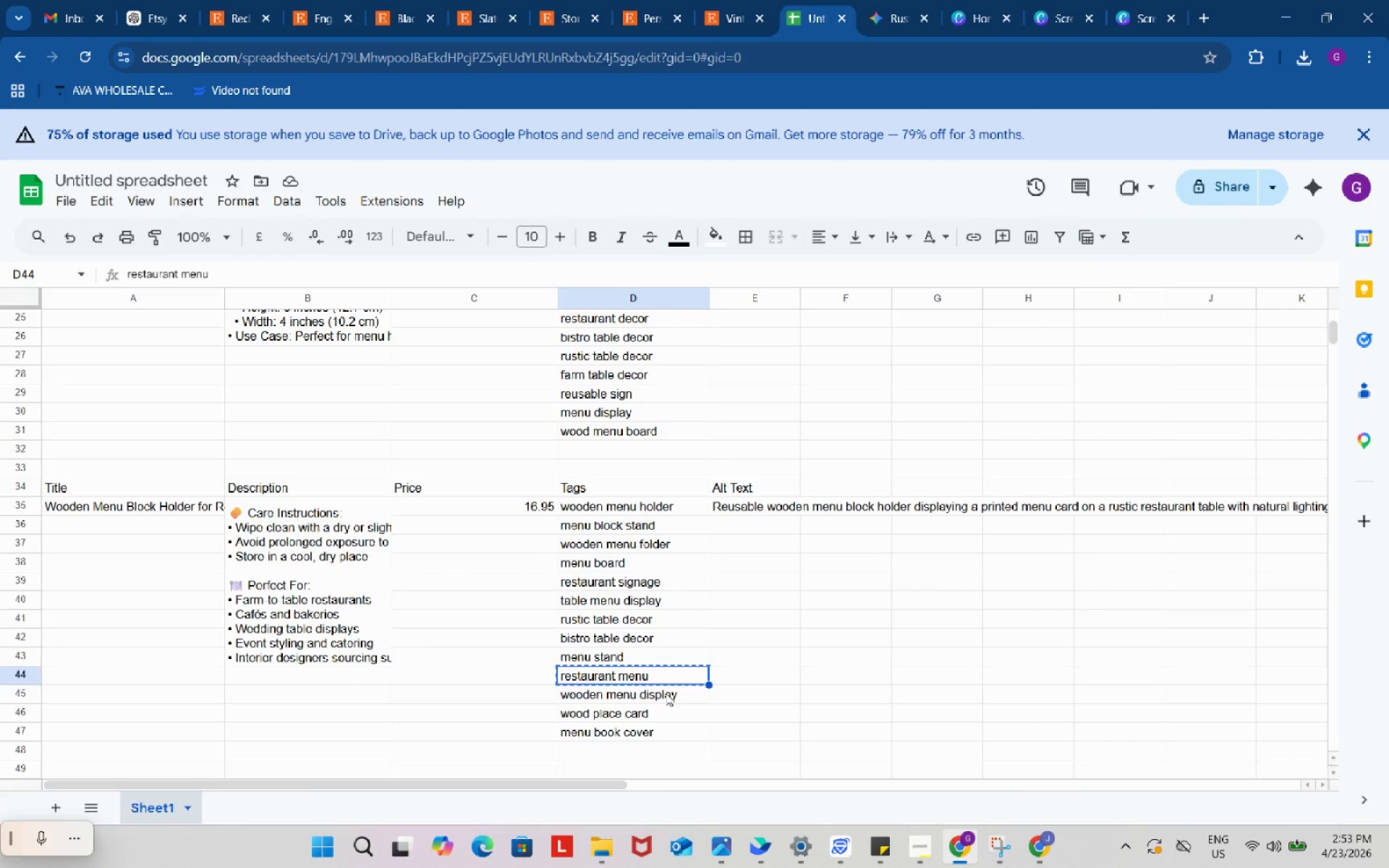 
left_click([666, 695])
 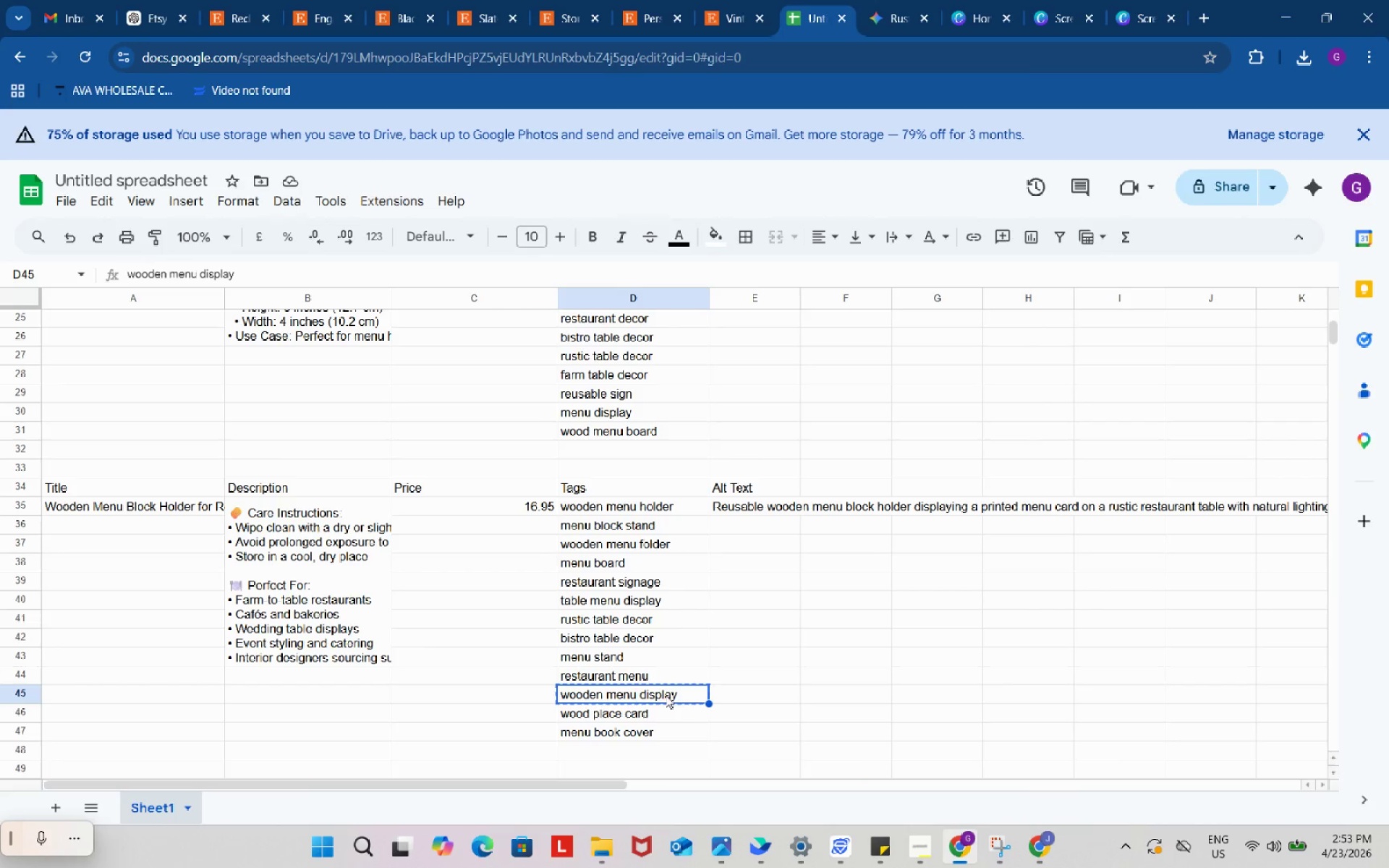 
key(Control+ControlLeft)
 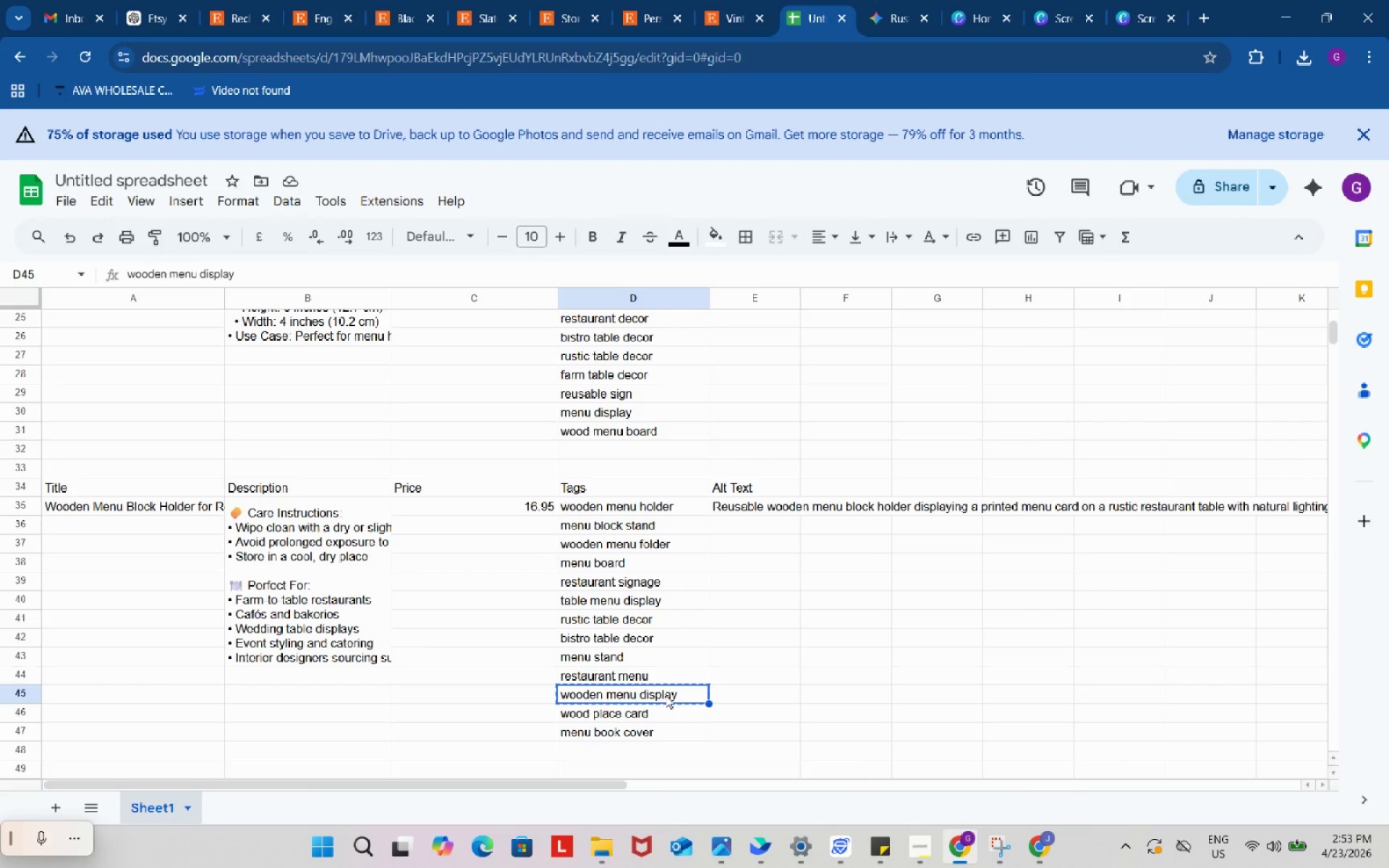 
key(Control+C)
 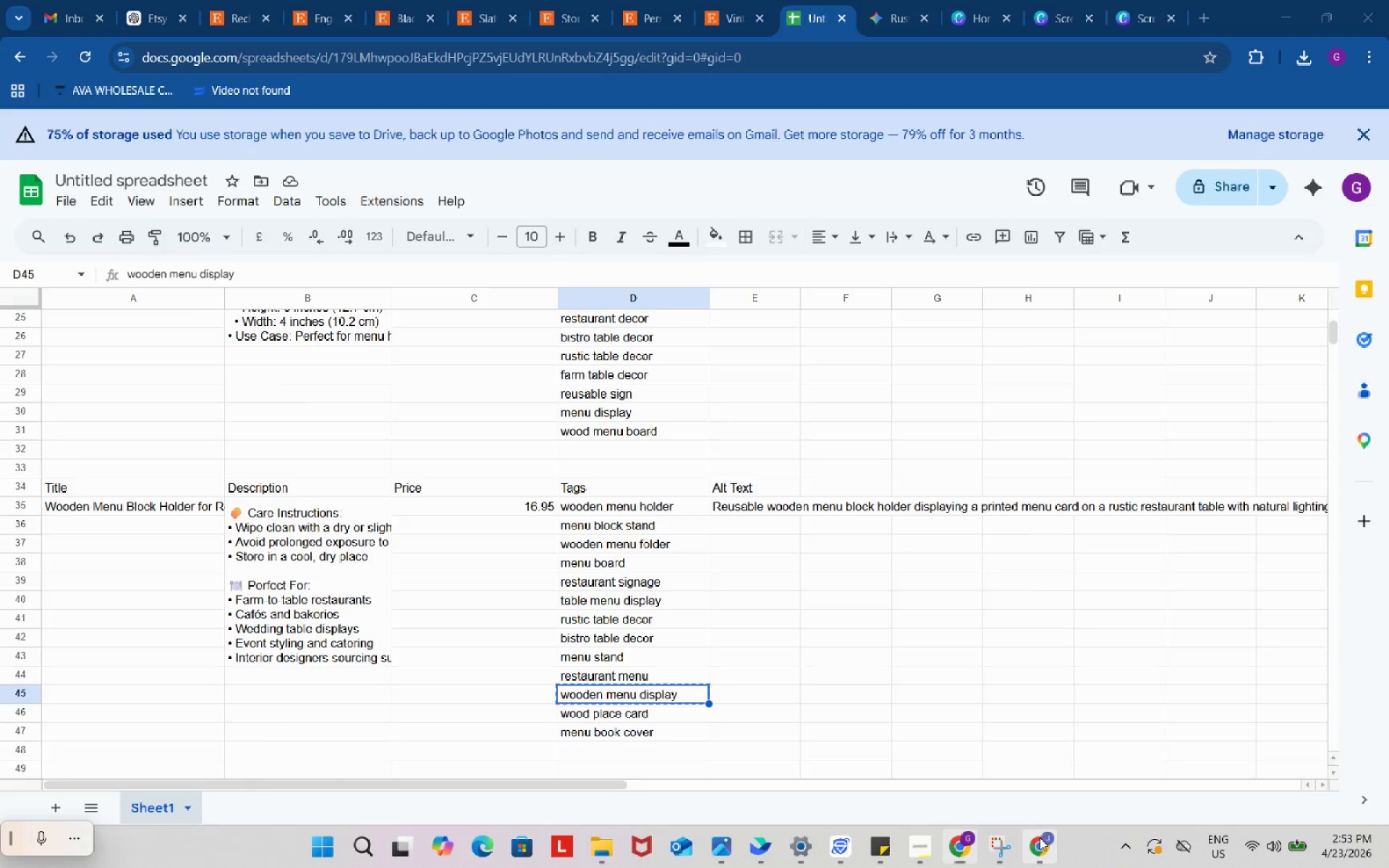 
left_click([1040, 838])
 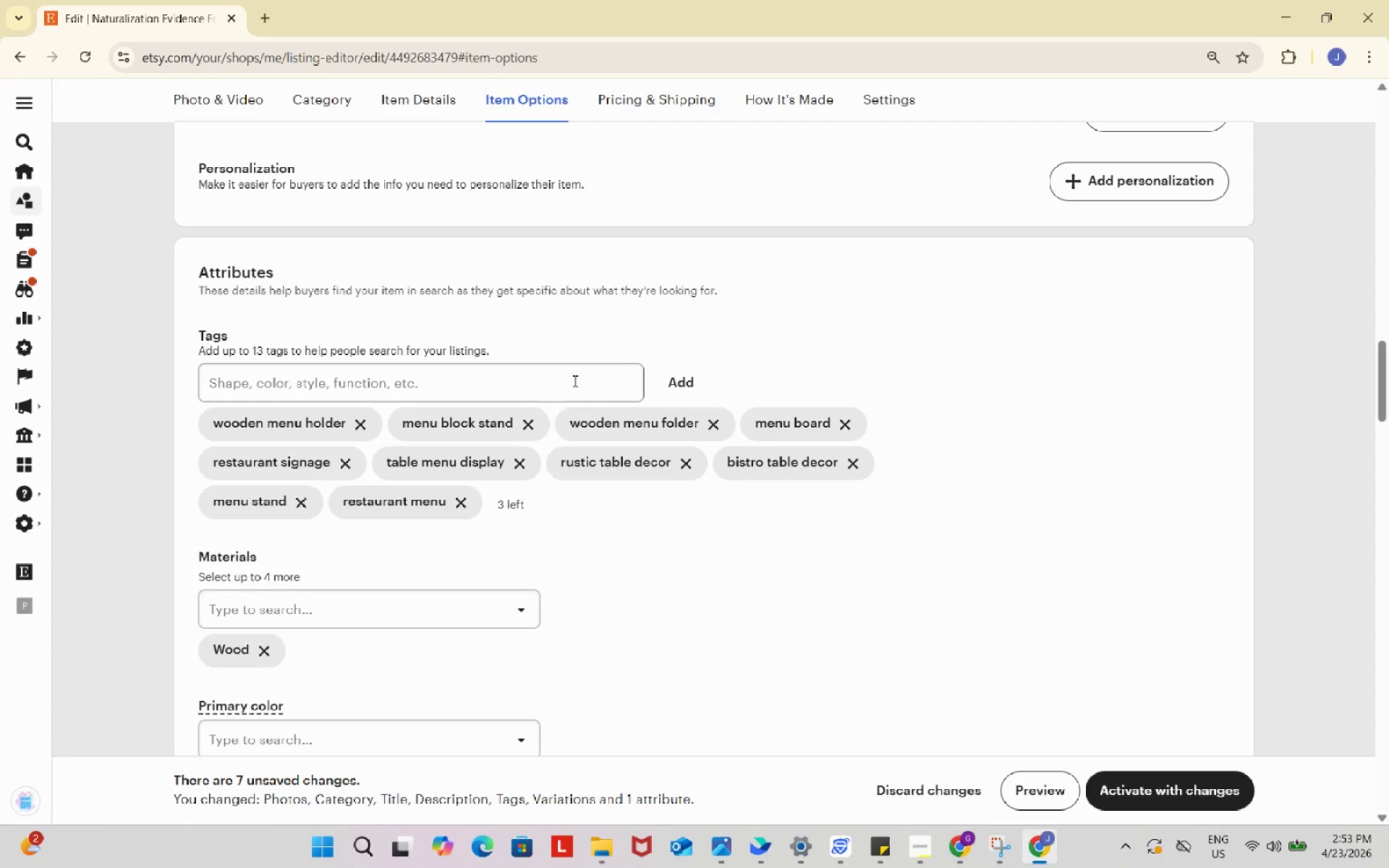 
left_click([574, 380])
 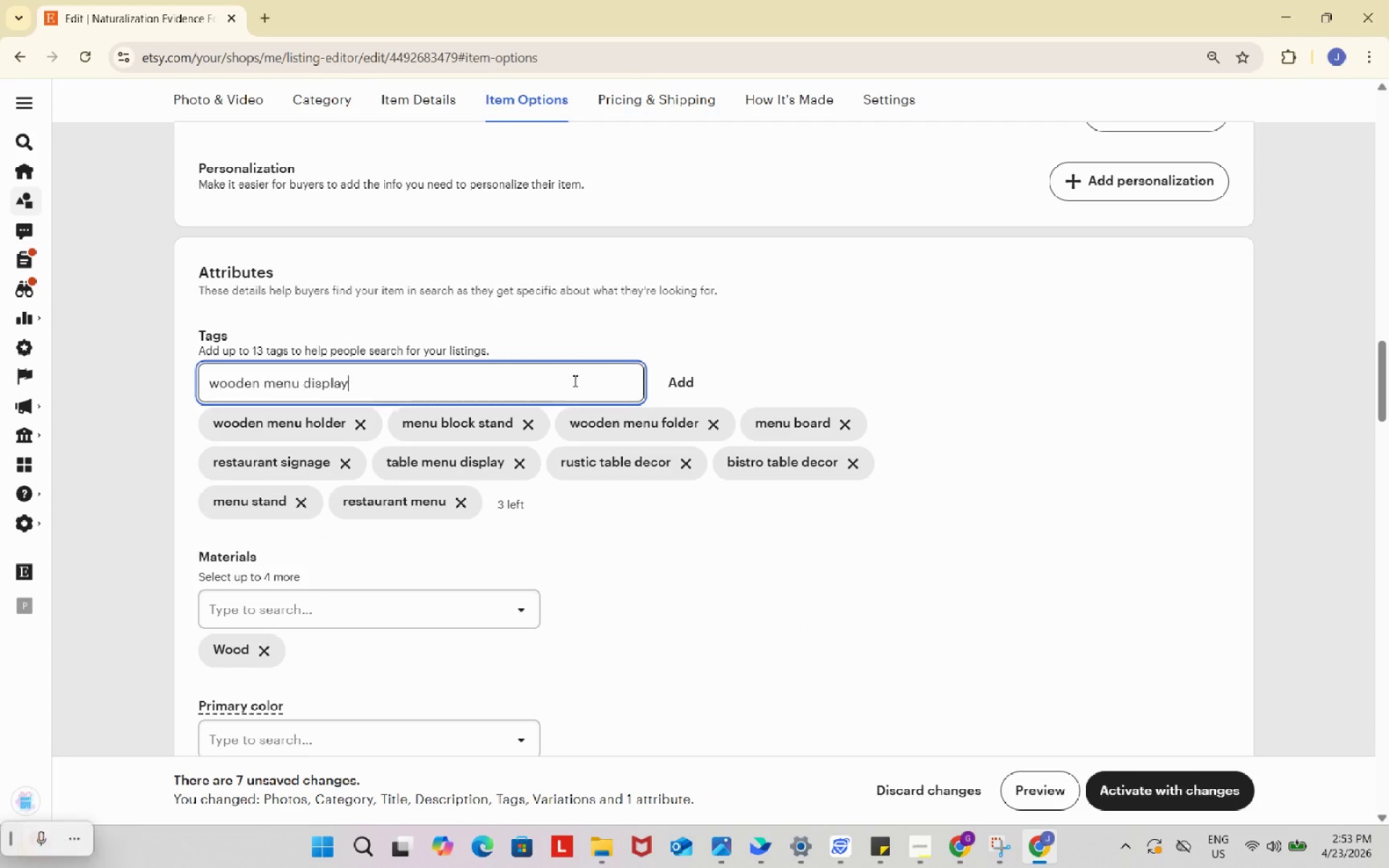 
key(Control+ControlLeft)
 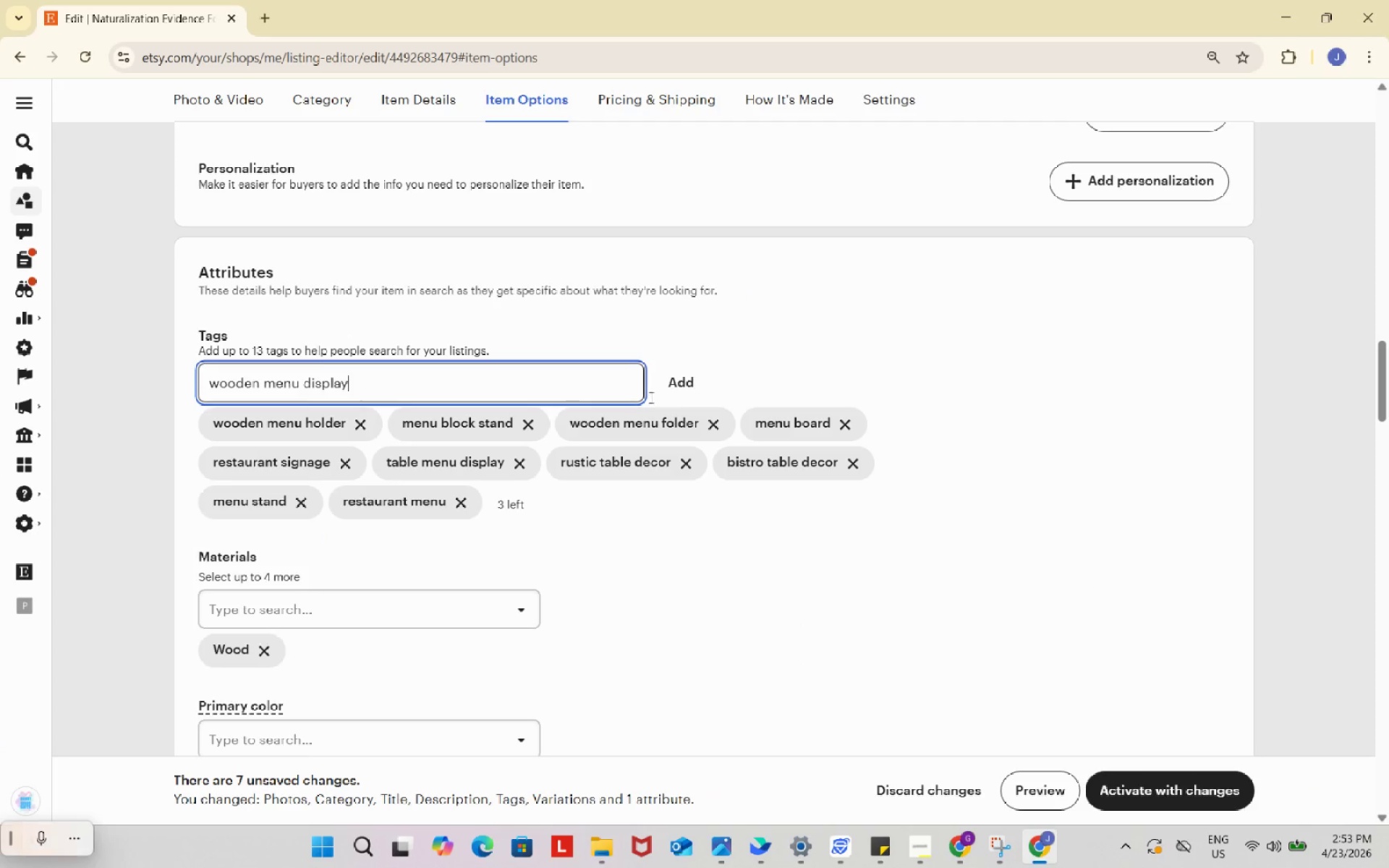 
key(Control+V)
 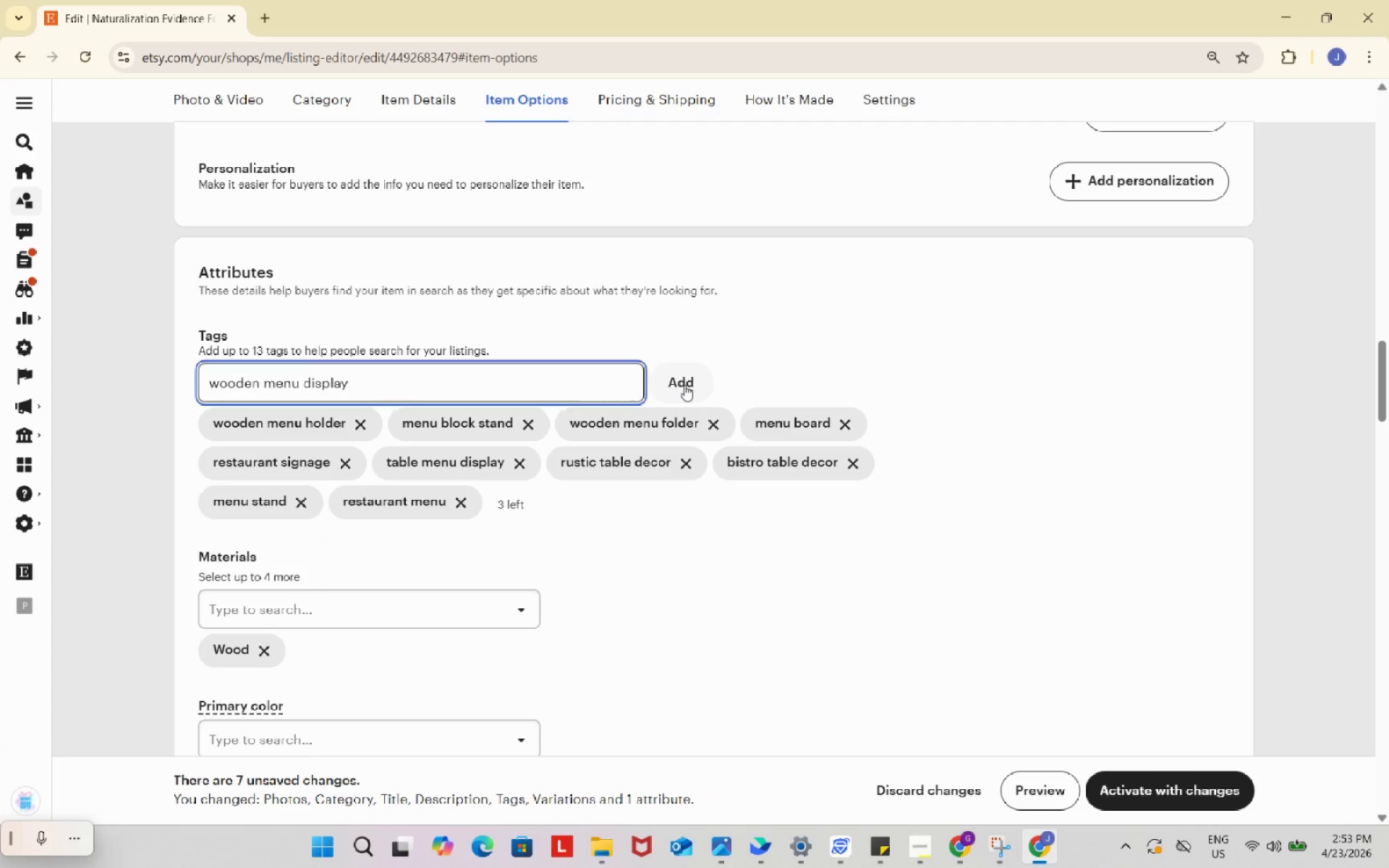 
left_click([684, 385])
 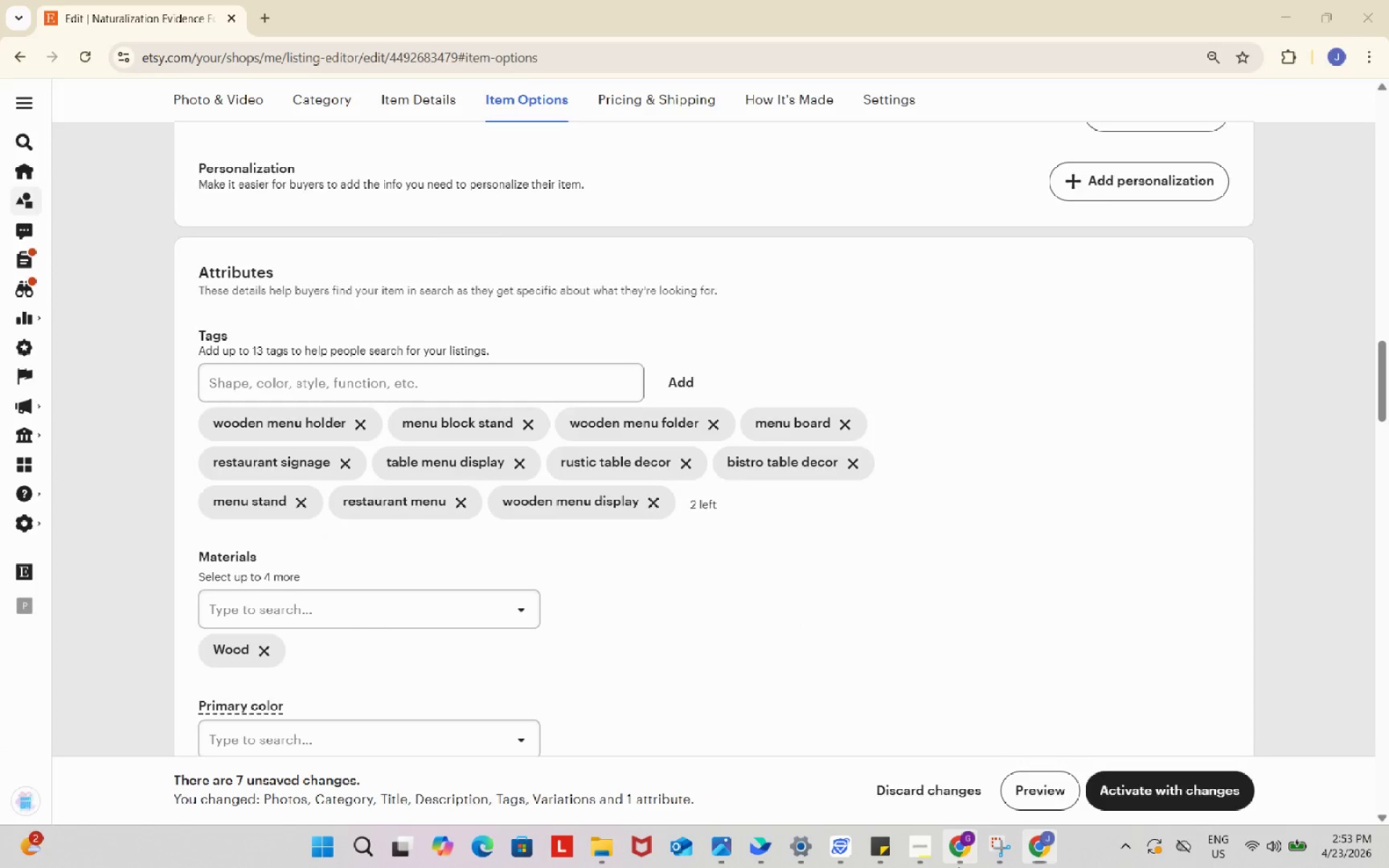 
left_click([959, 867])
 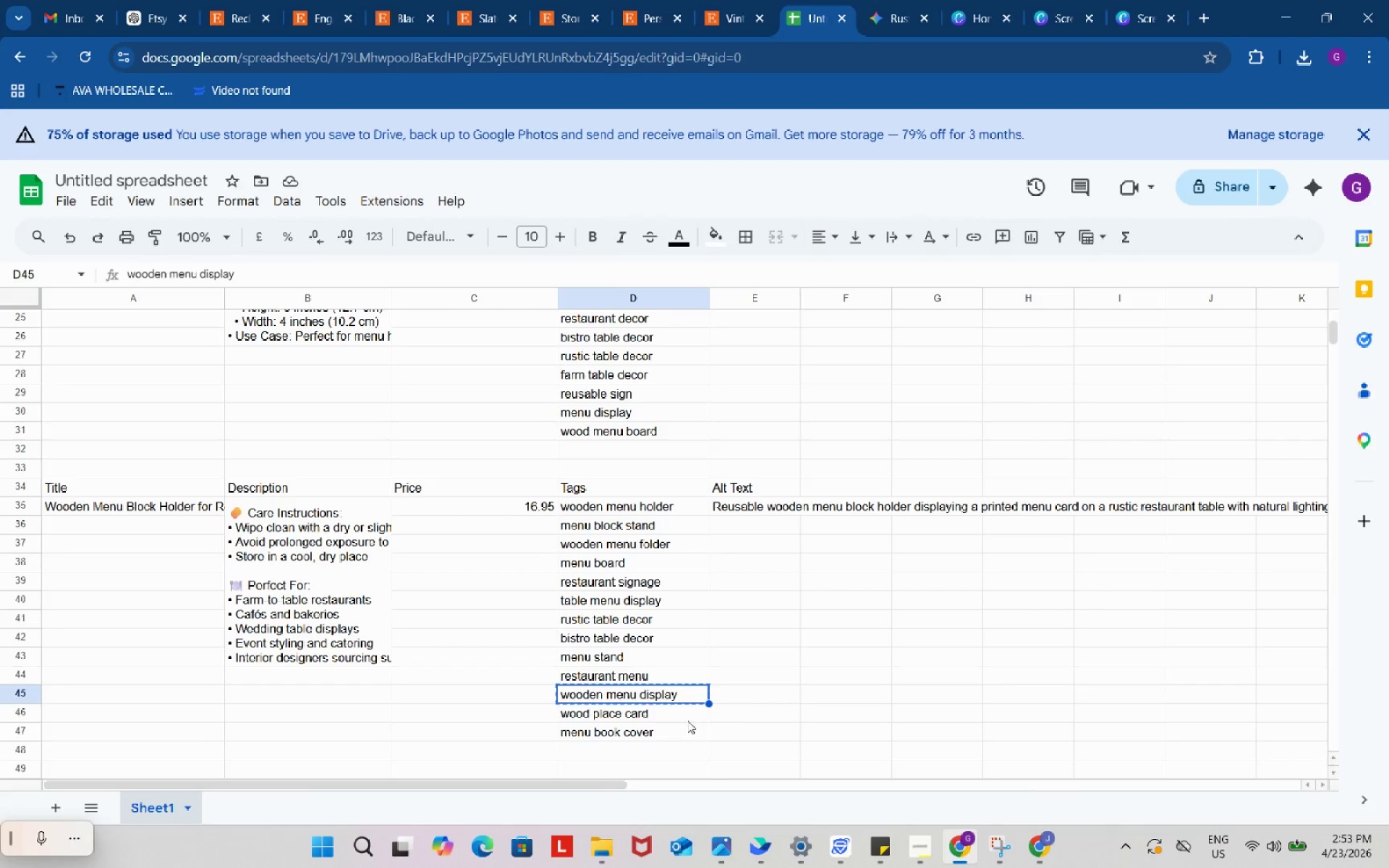 
left_click([685, 718])
 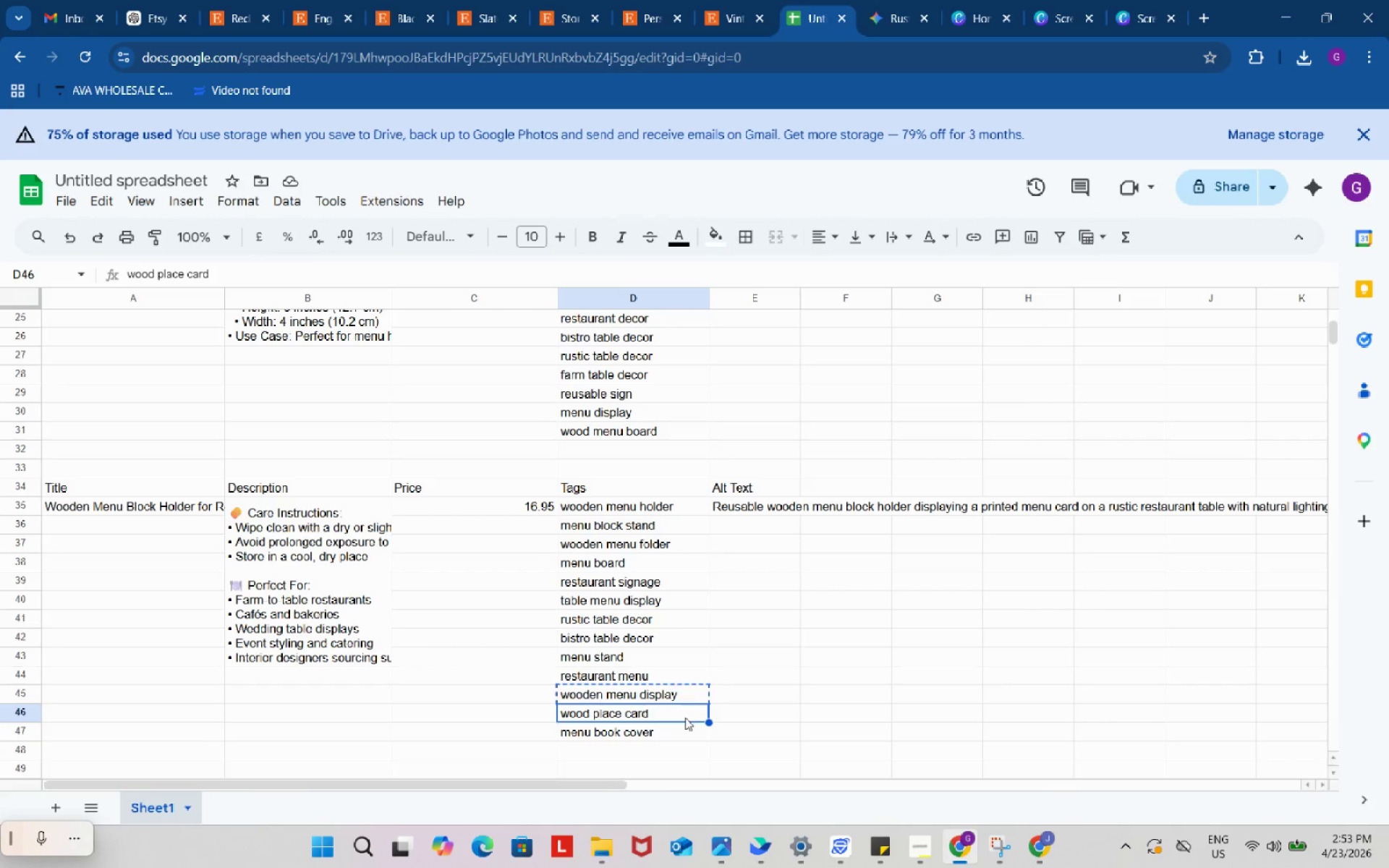 
key(Control+ControlLeft)
 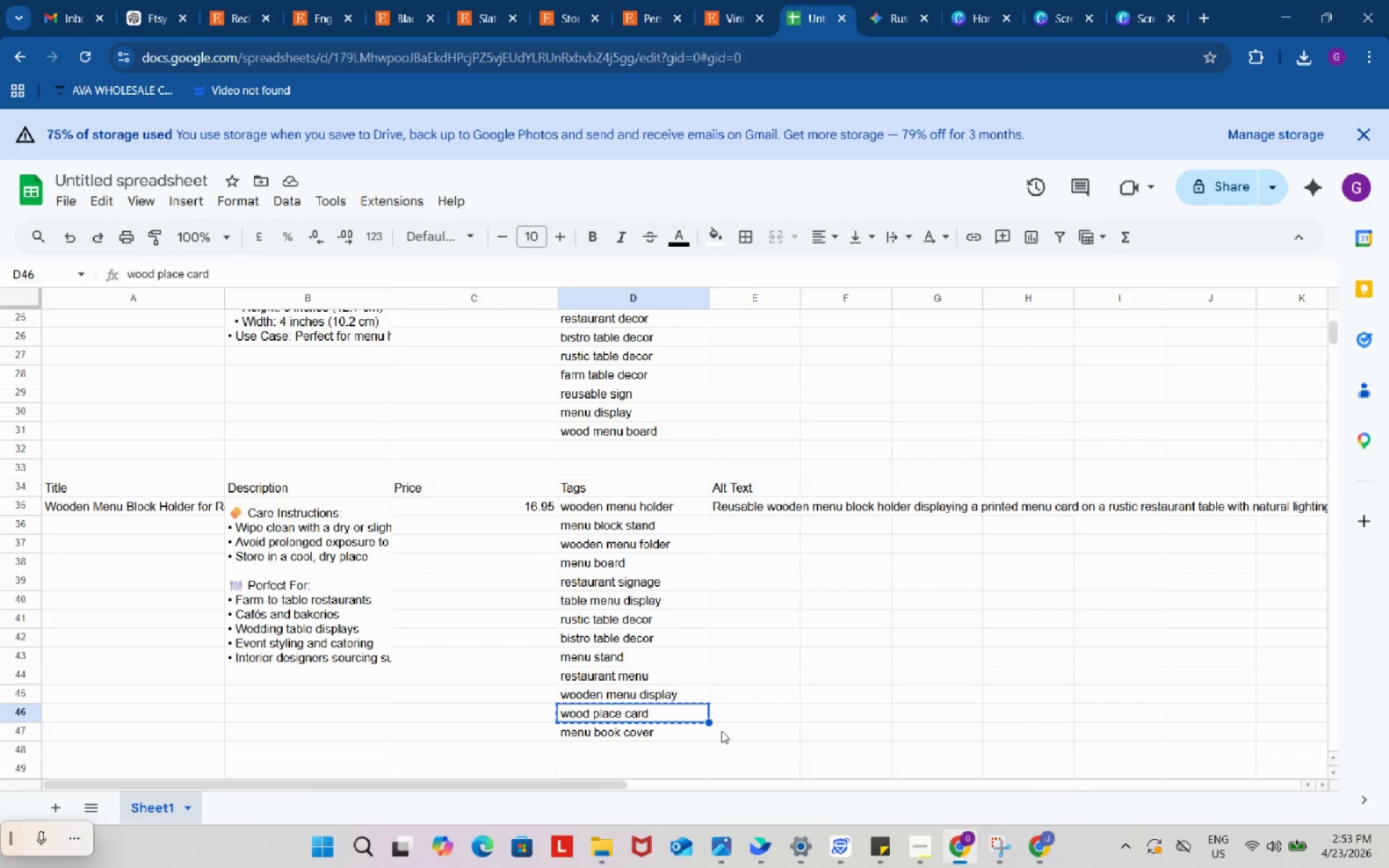 
key(Control+C)
 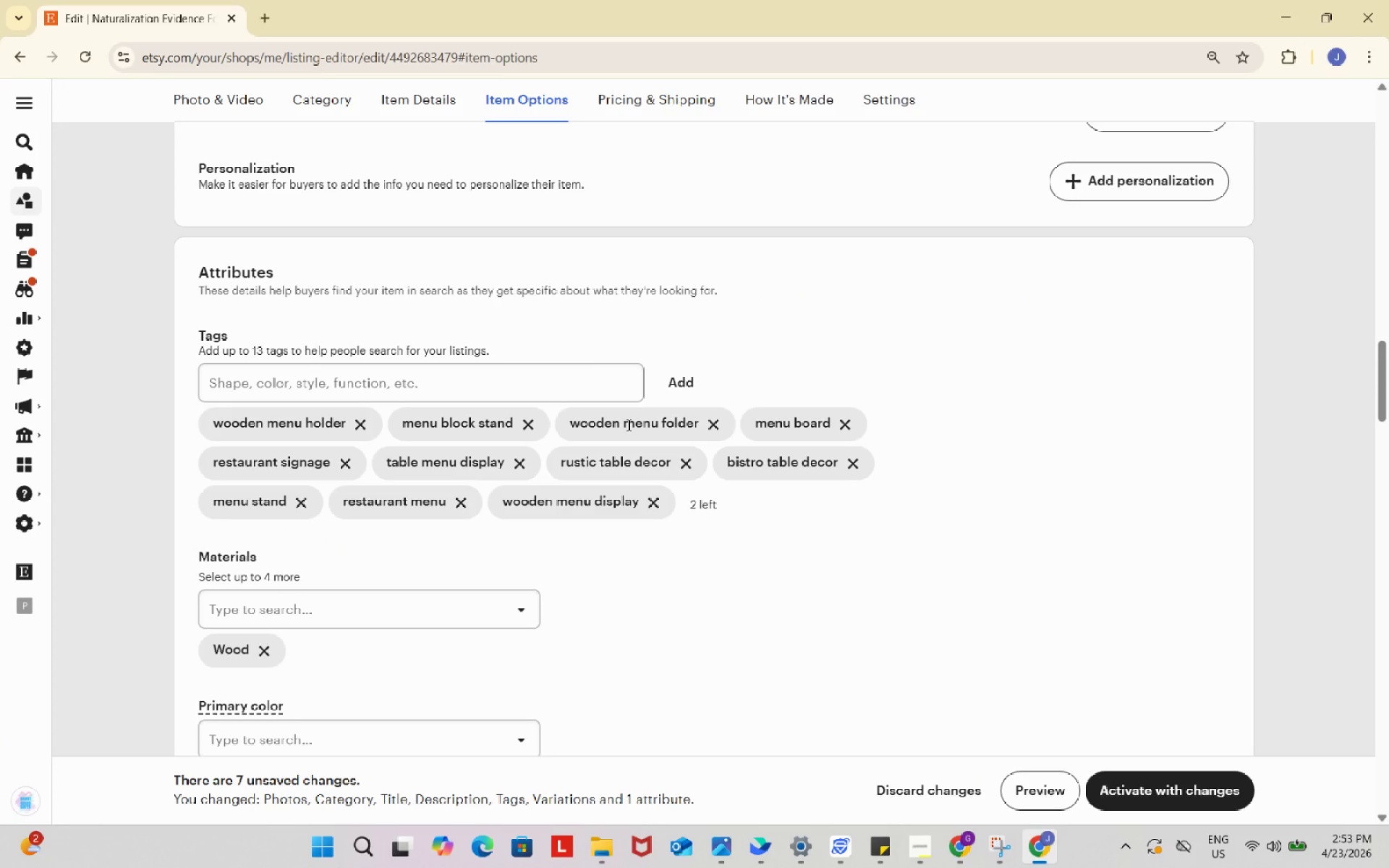 
left_click([591, 375])
 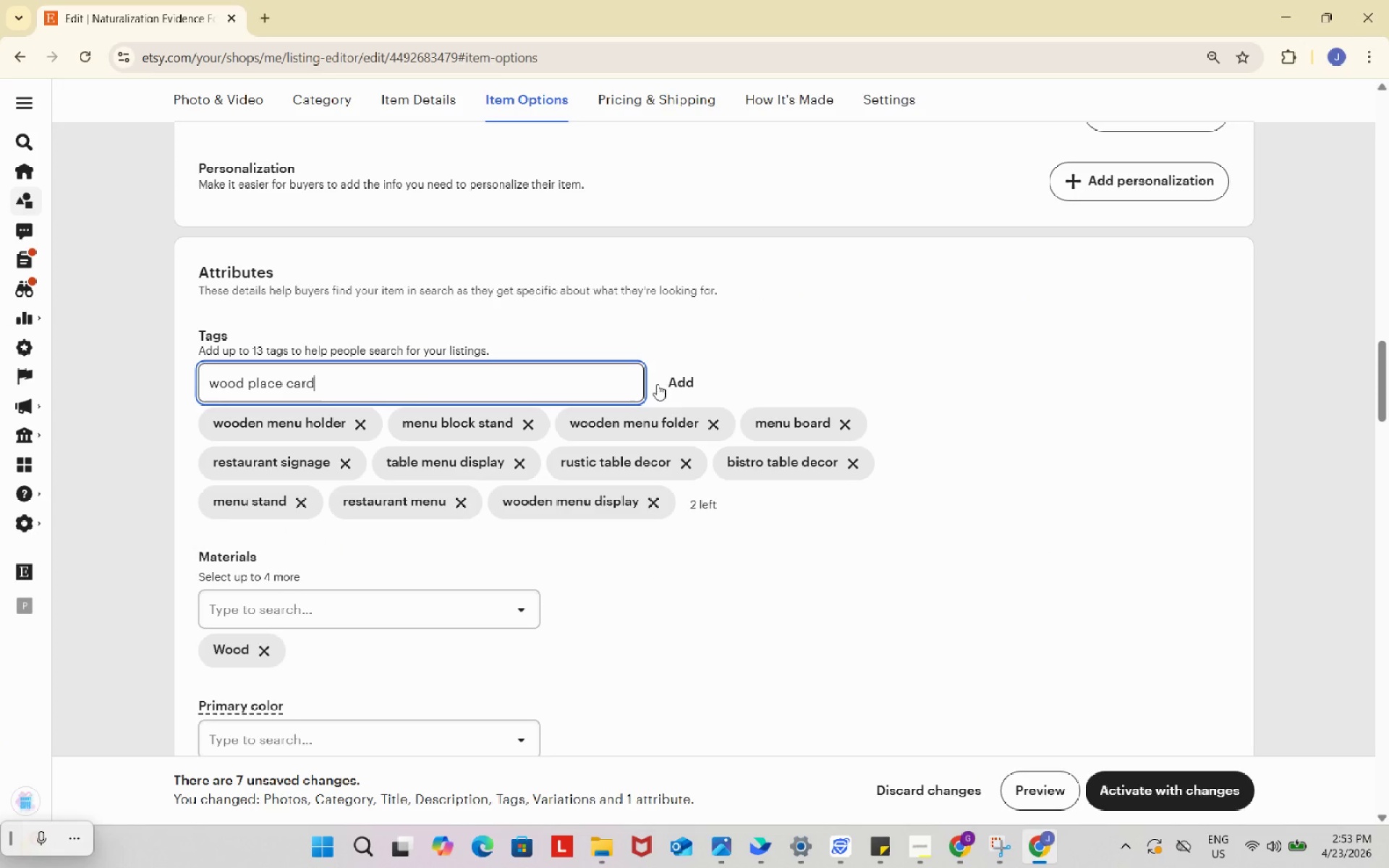 
key(Control+ControlLeft)
 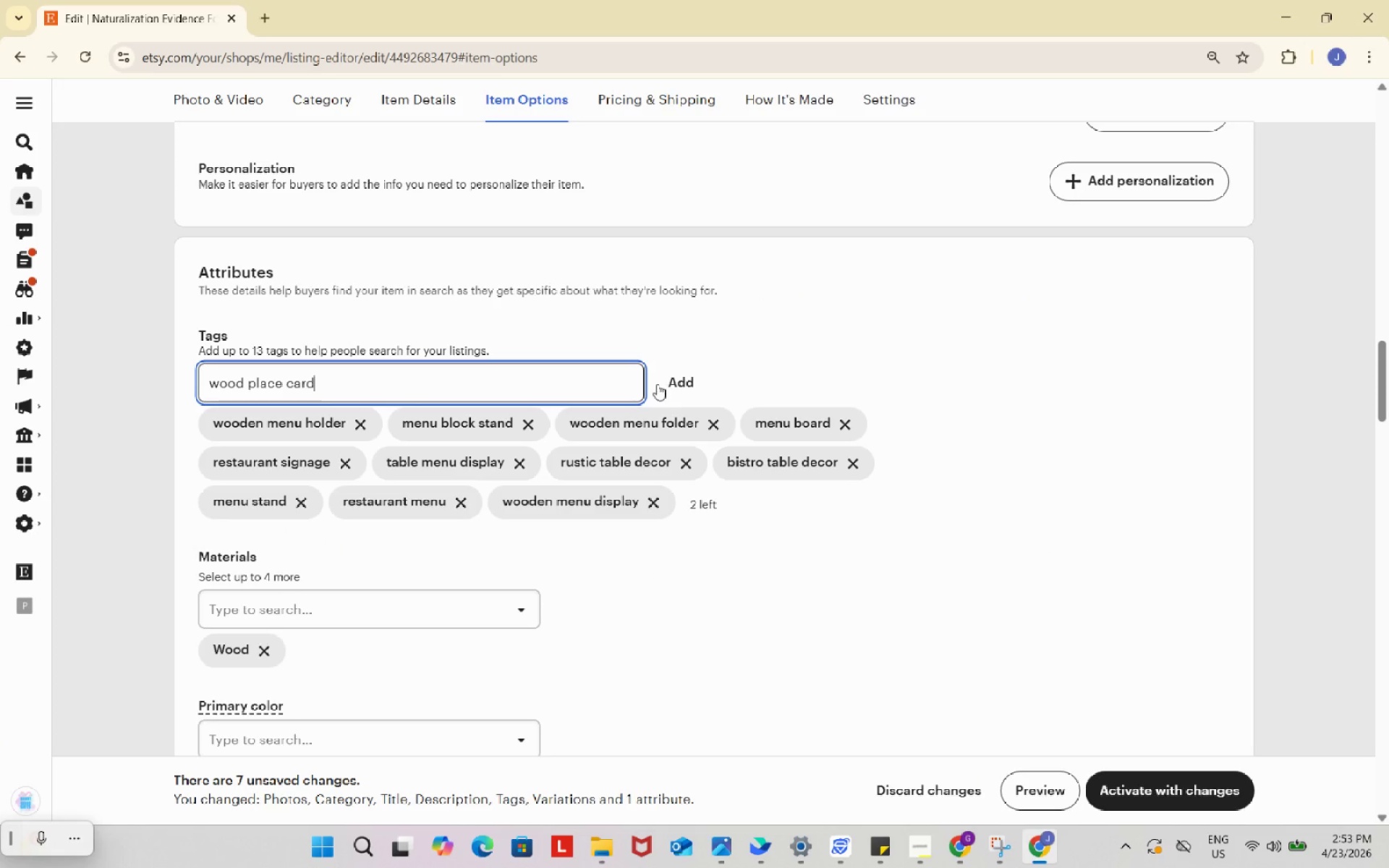 
key(Control+V)
 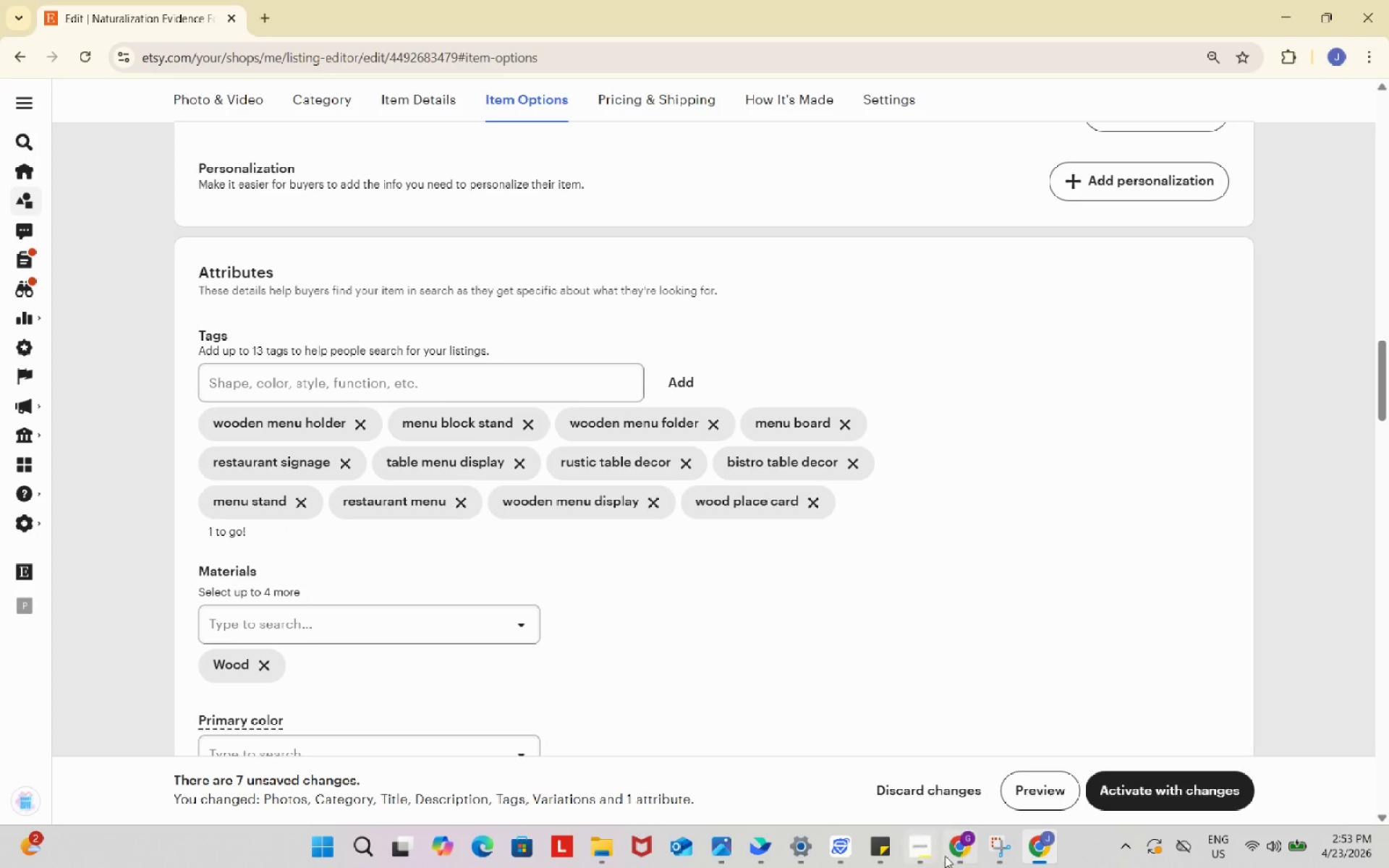 
left_click([946, 851])
 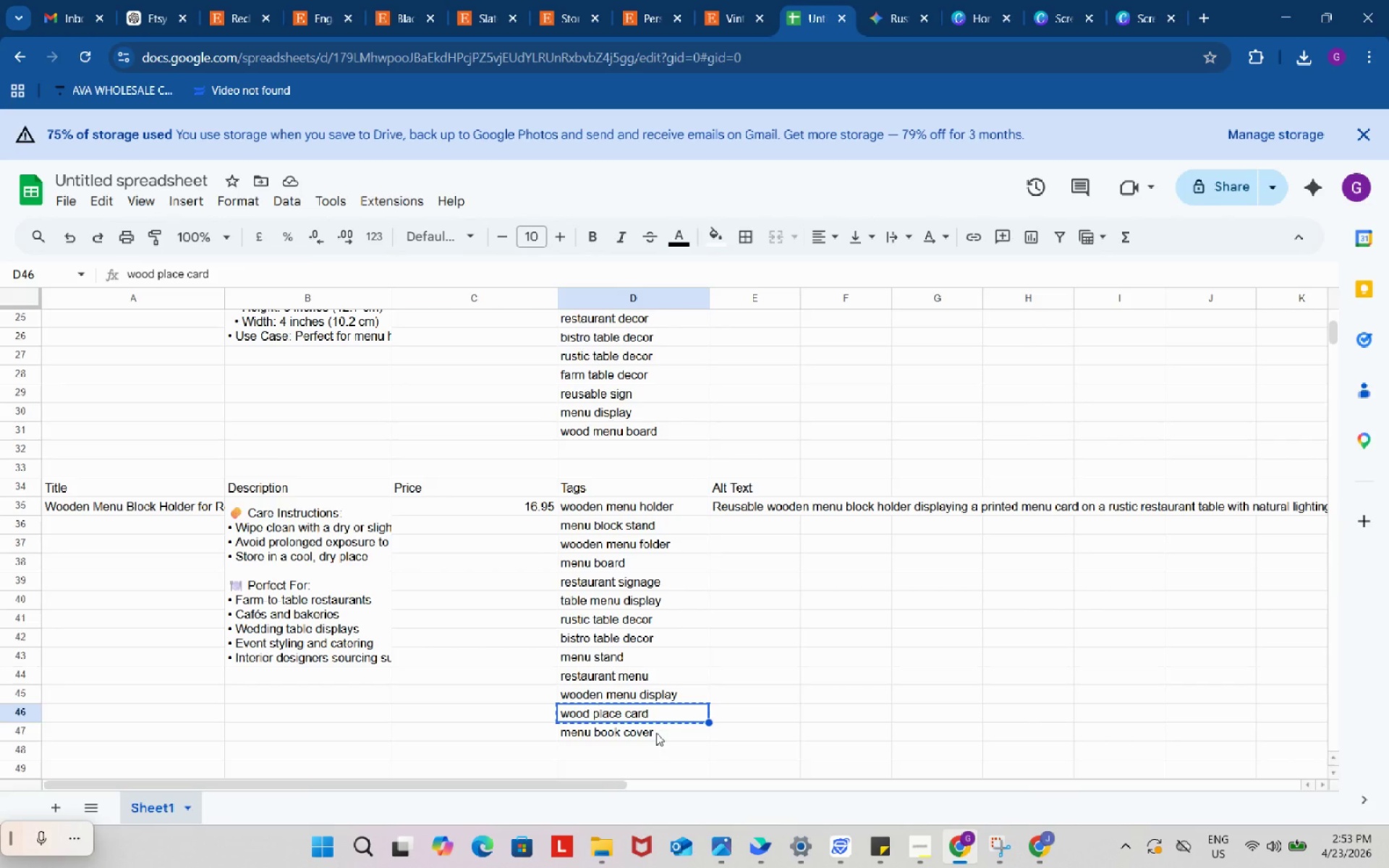 
left_click([656, 736])
 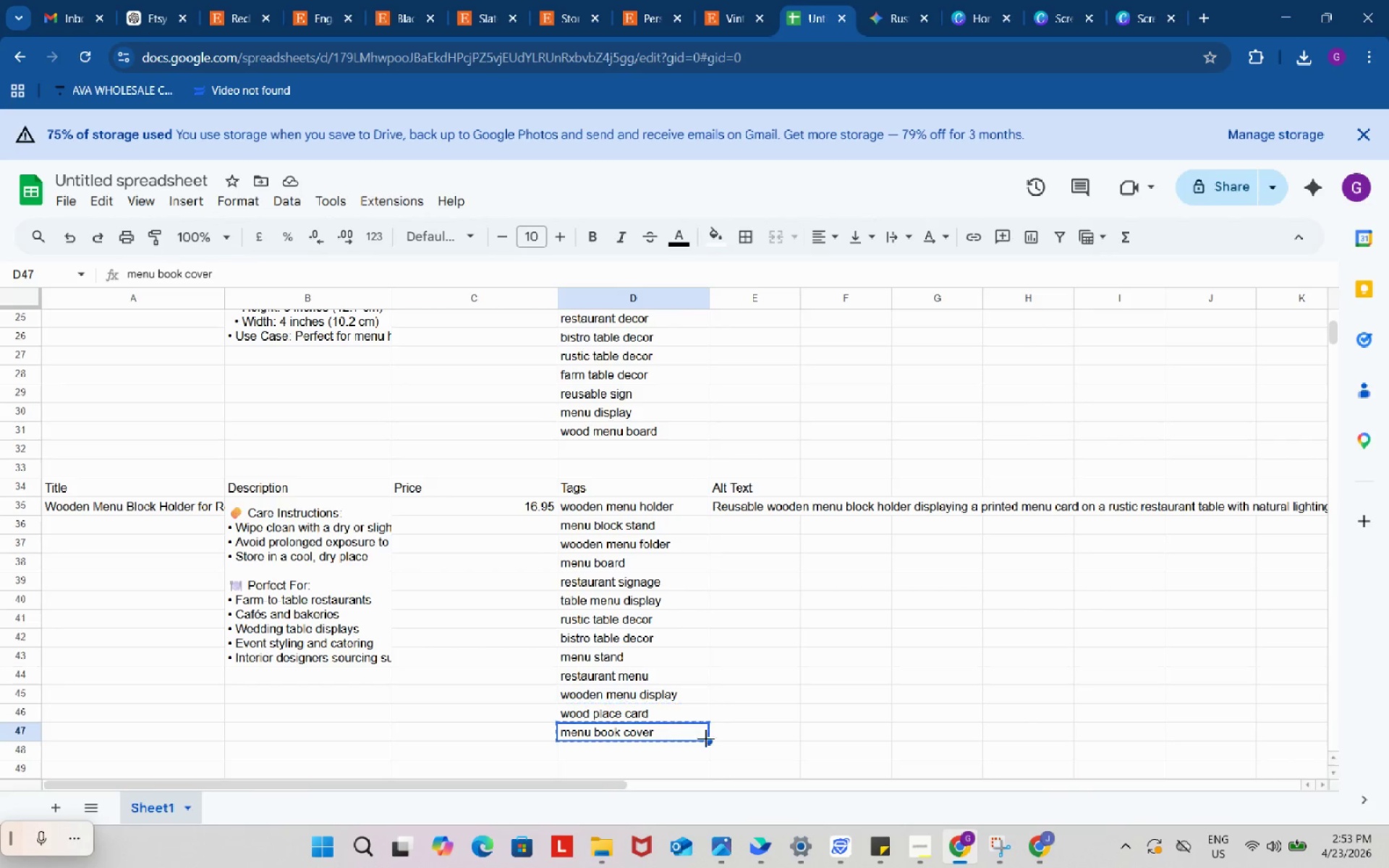 
key(Control+ControlLeft)
 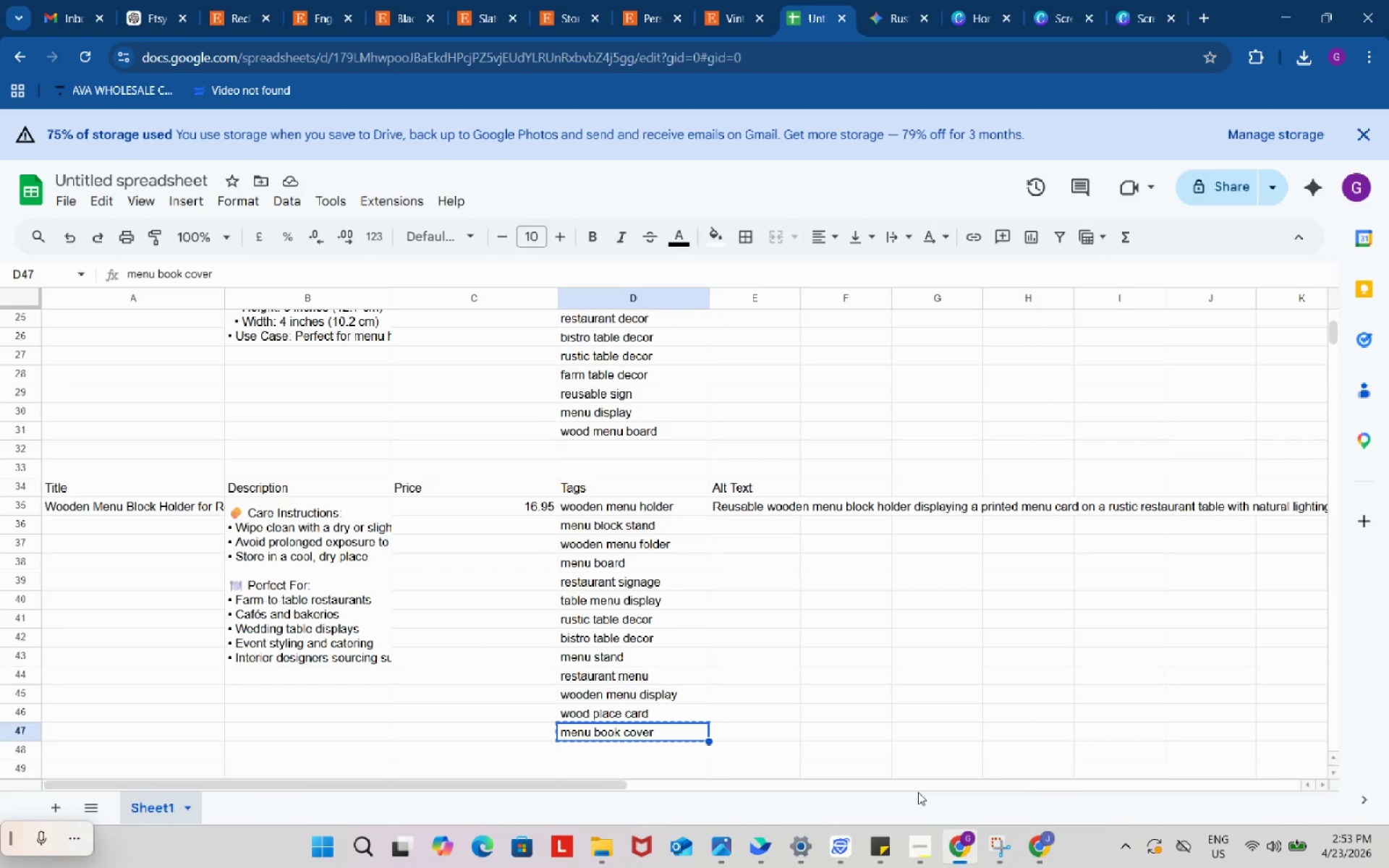 
key(Control+C)
 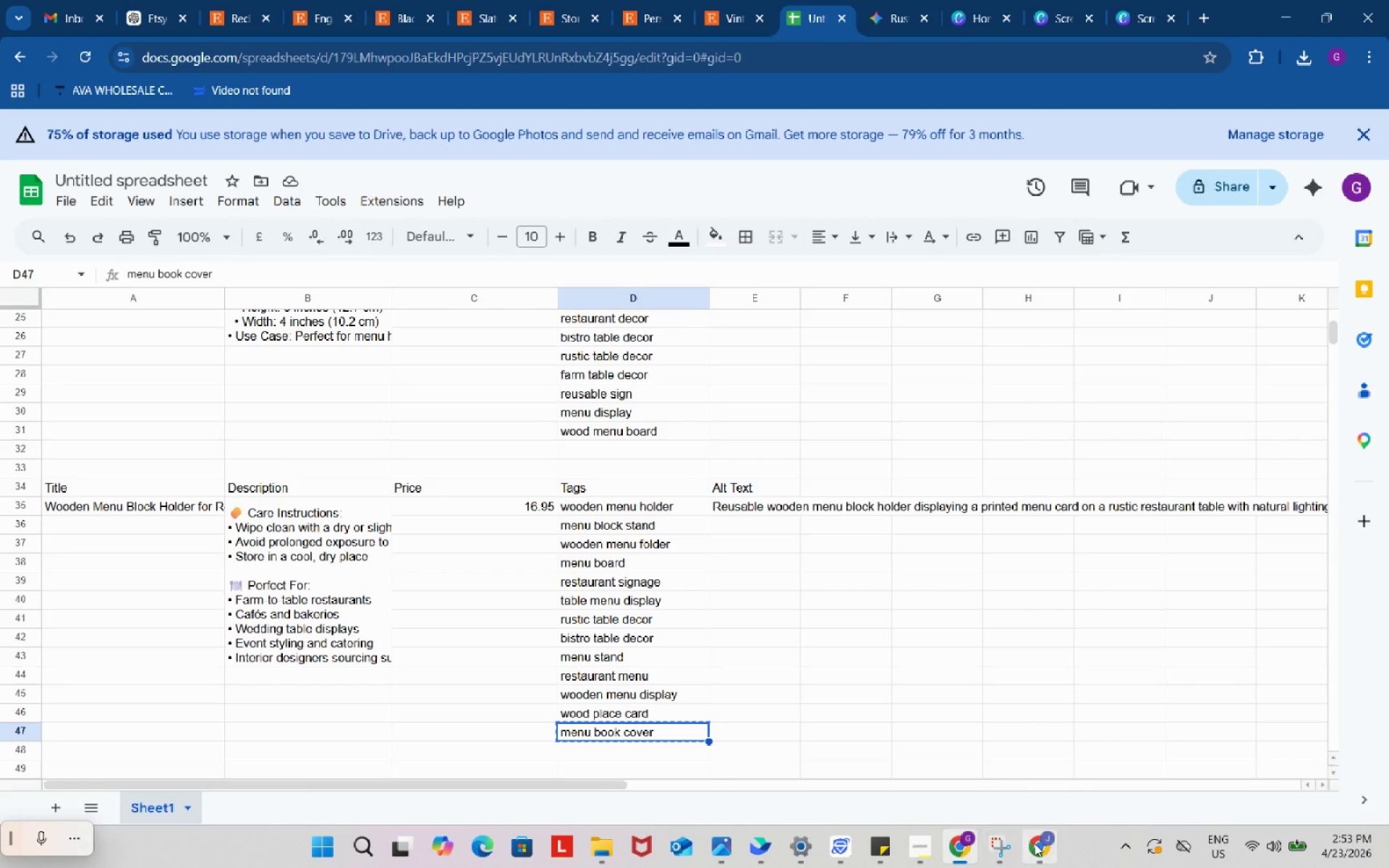 
left_click([1035, 843])
 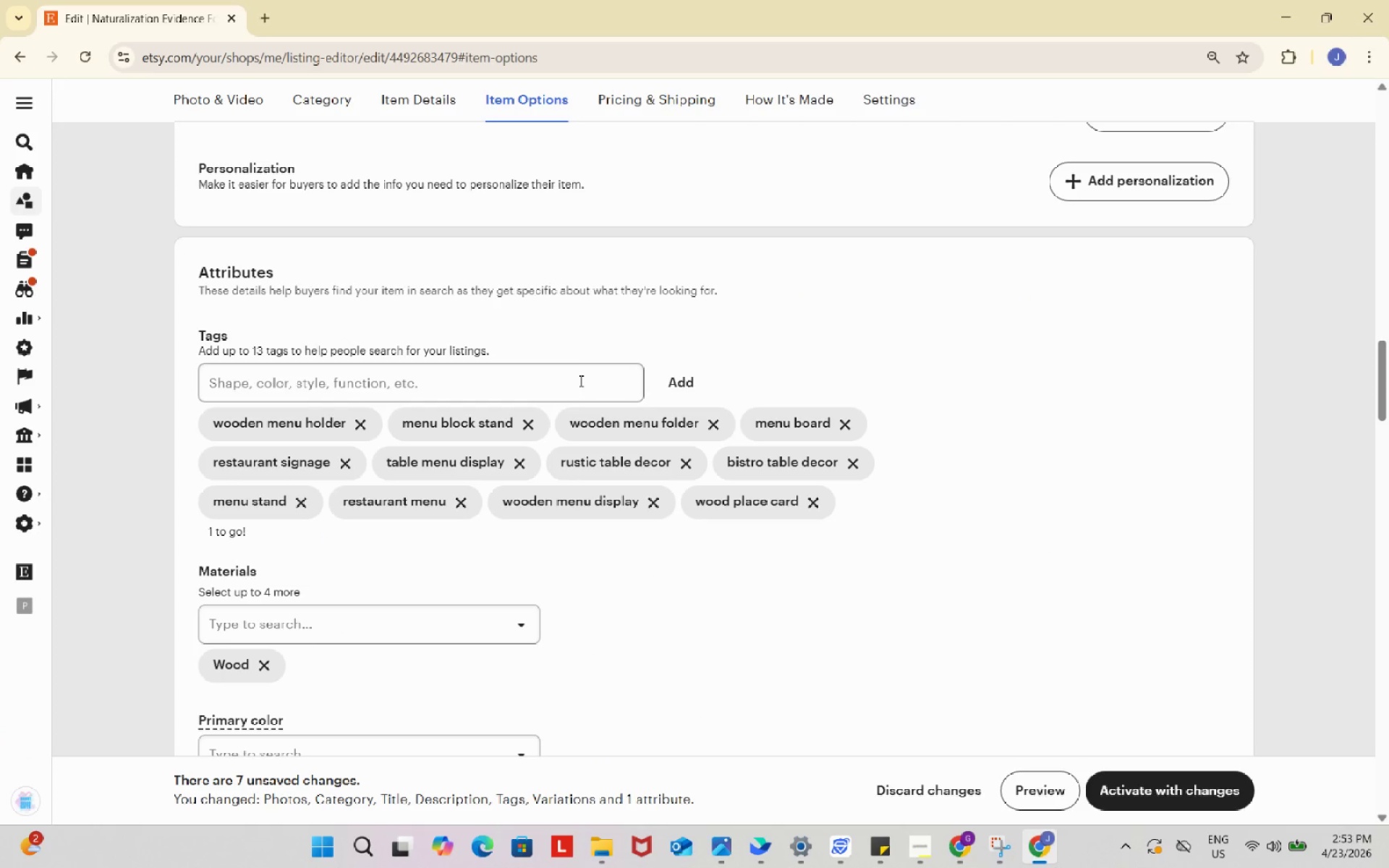 
left_click([577, 378])
 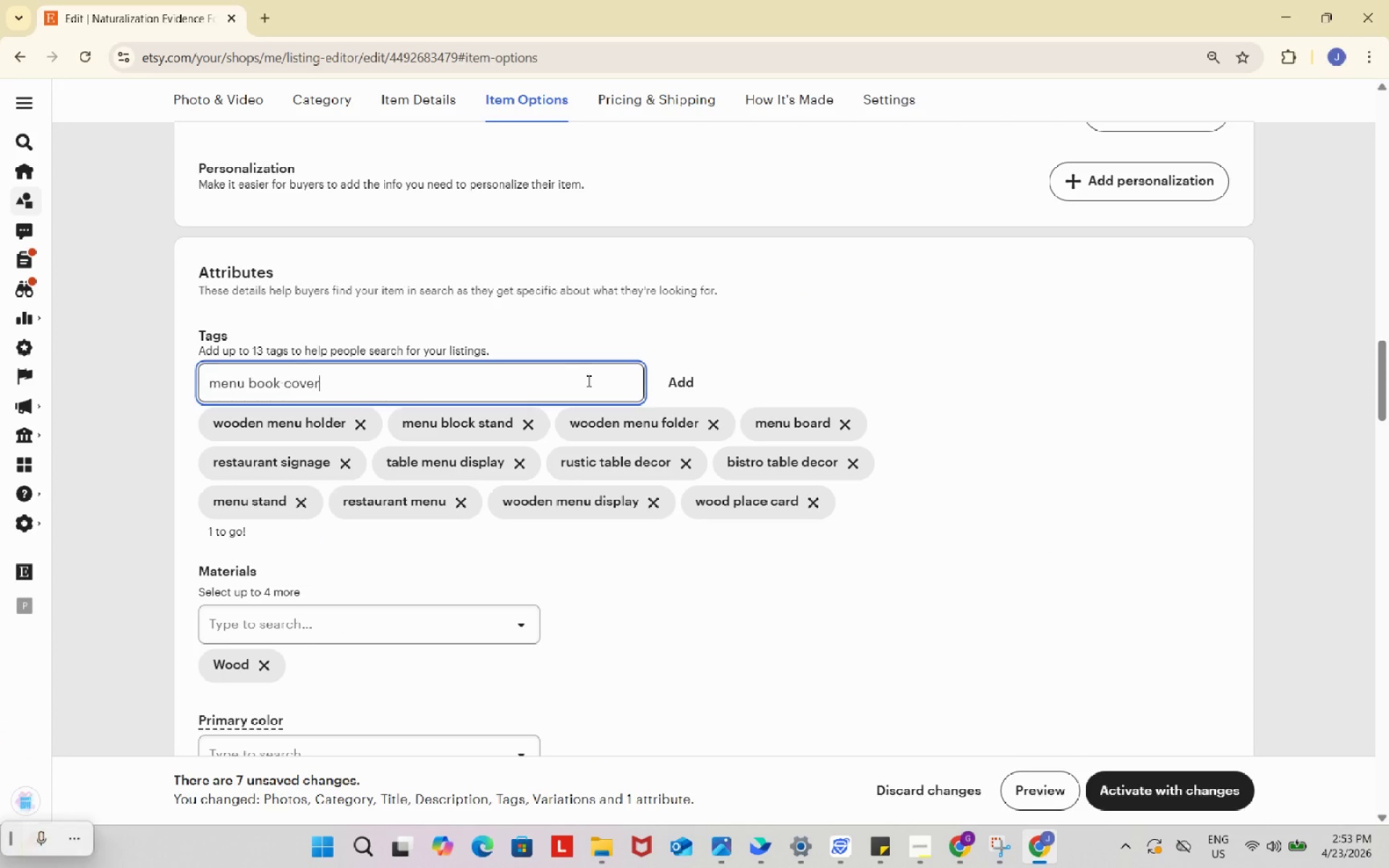 
key(Control+ControlLeft)
 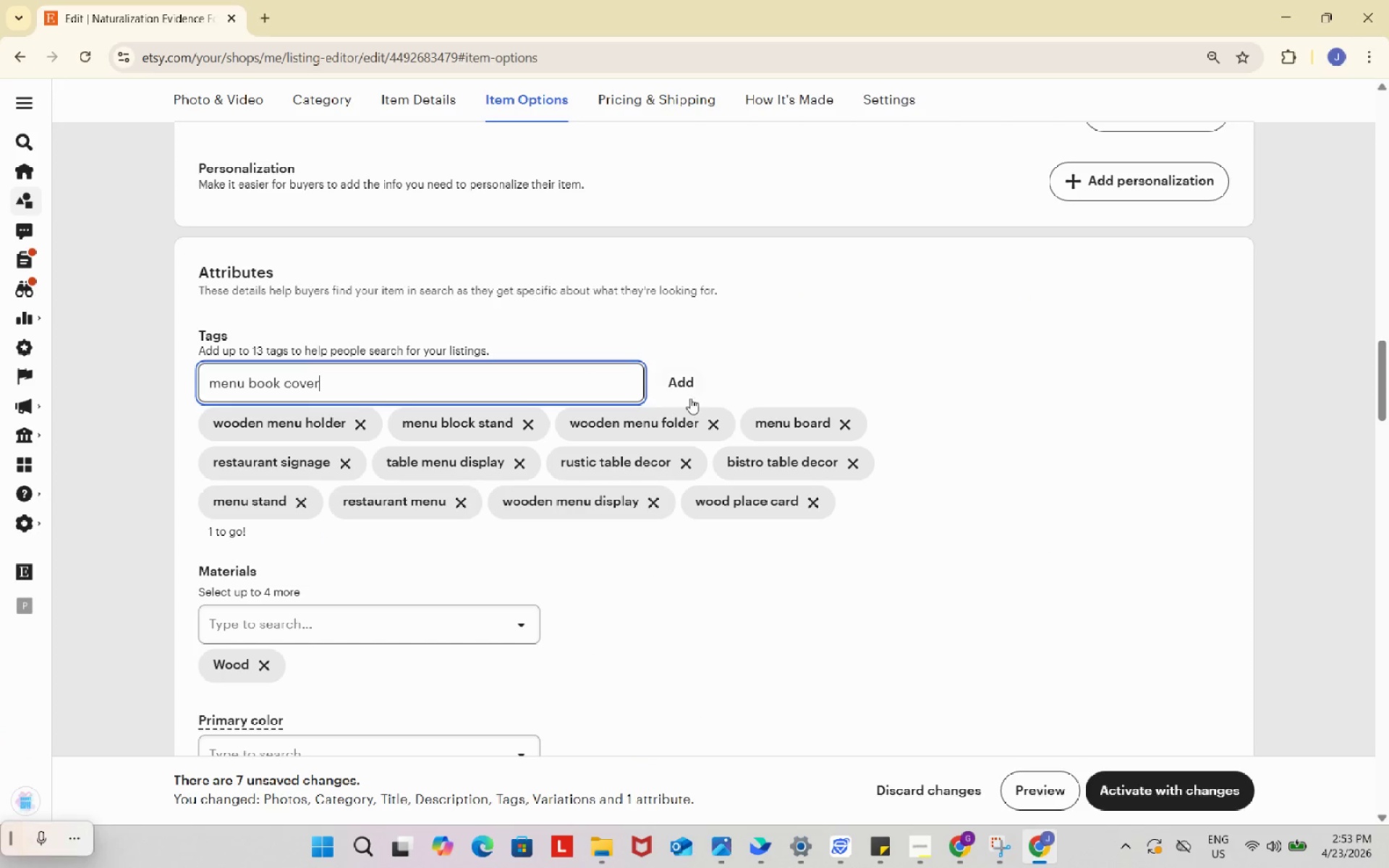 
key(Control+V)
 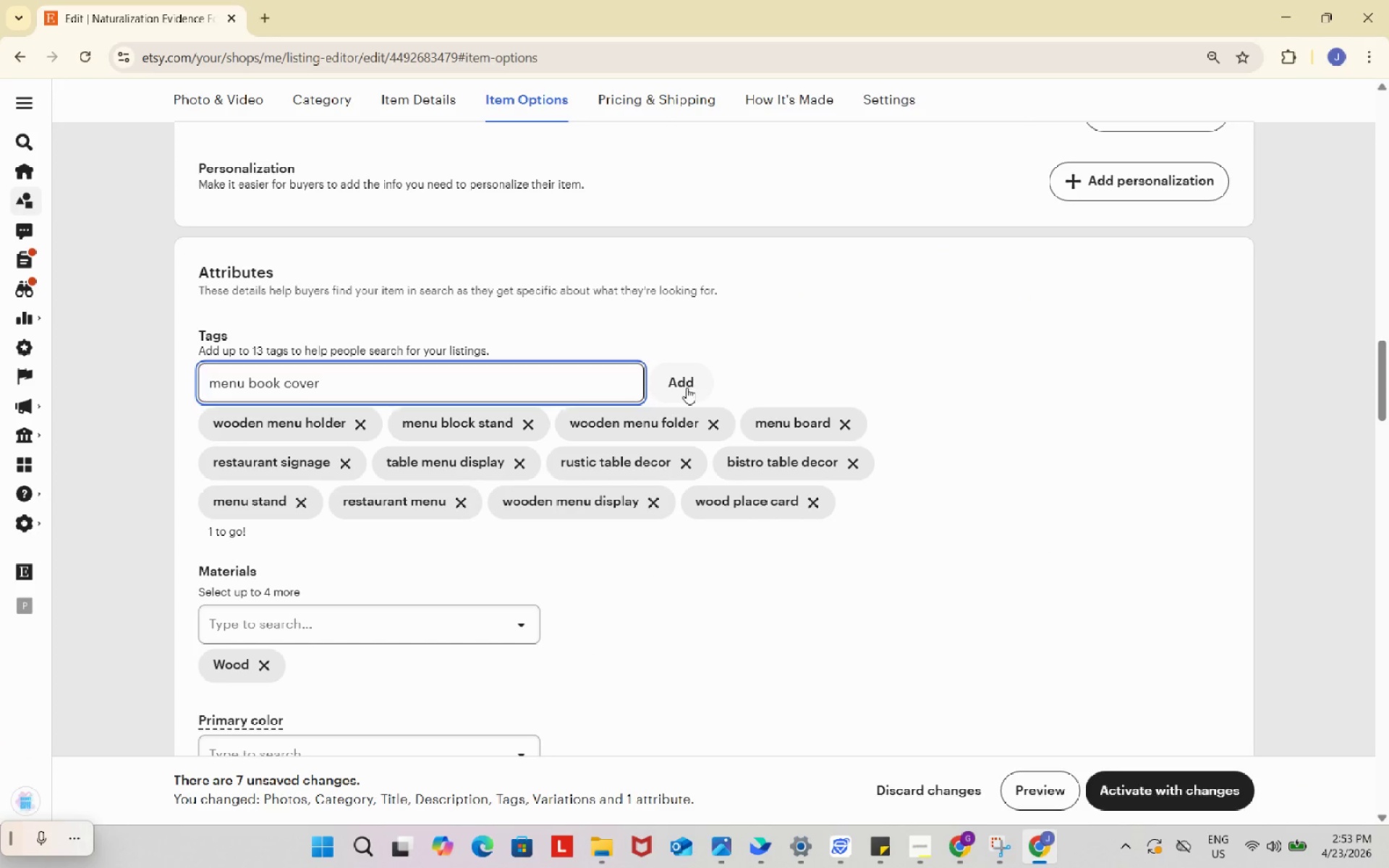 
left_click([687, 388])
 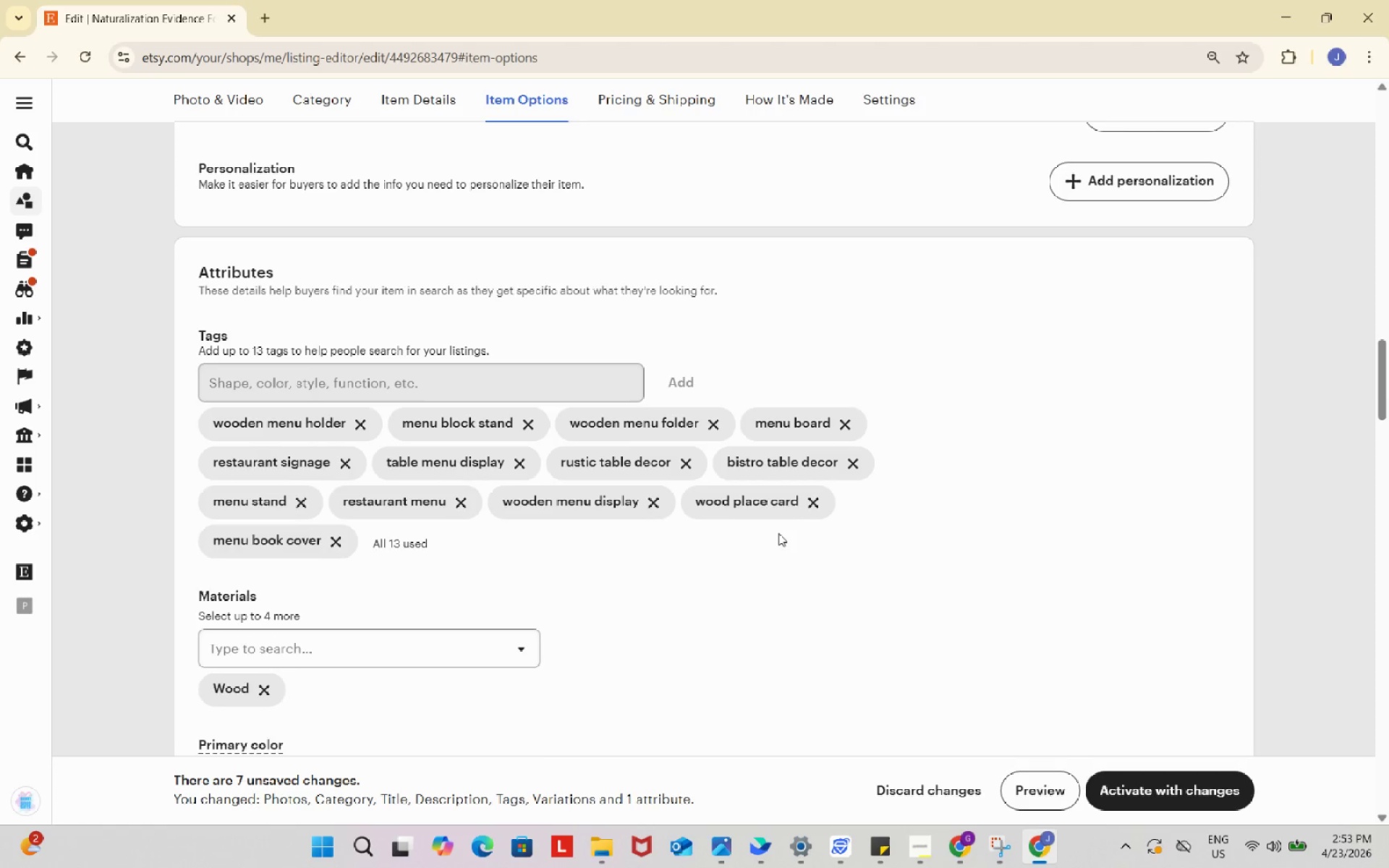 
scroll: coordinate [782, 546], scroll_direction: down, amount: 2.0
 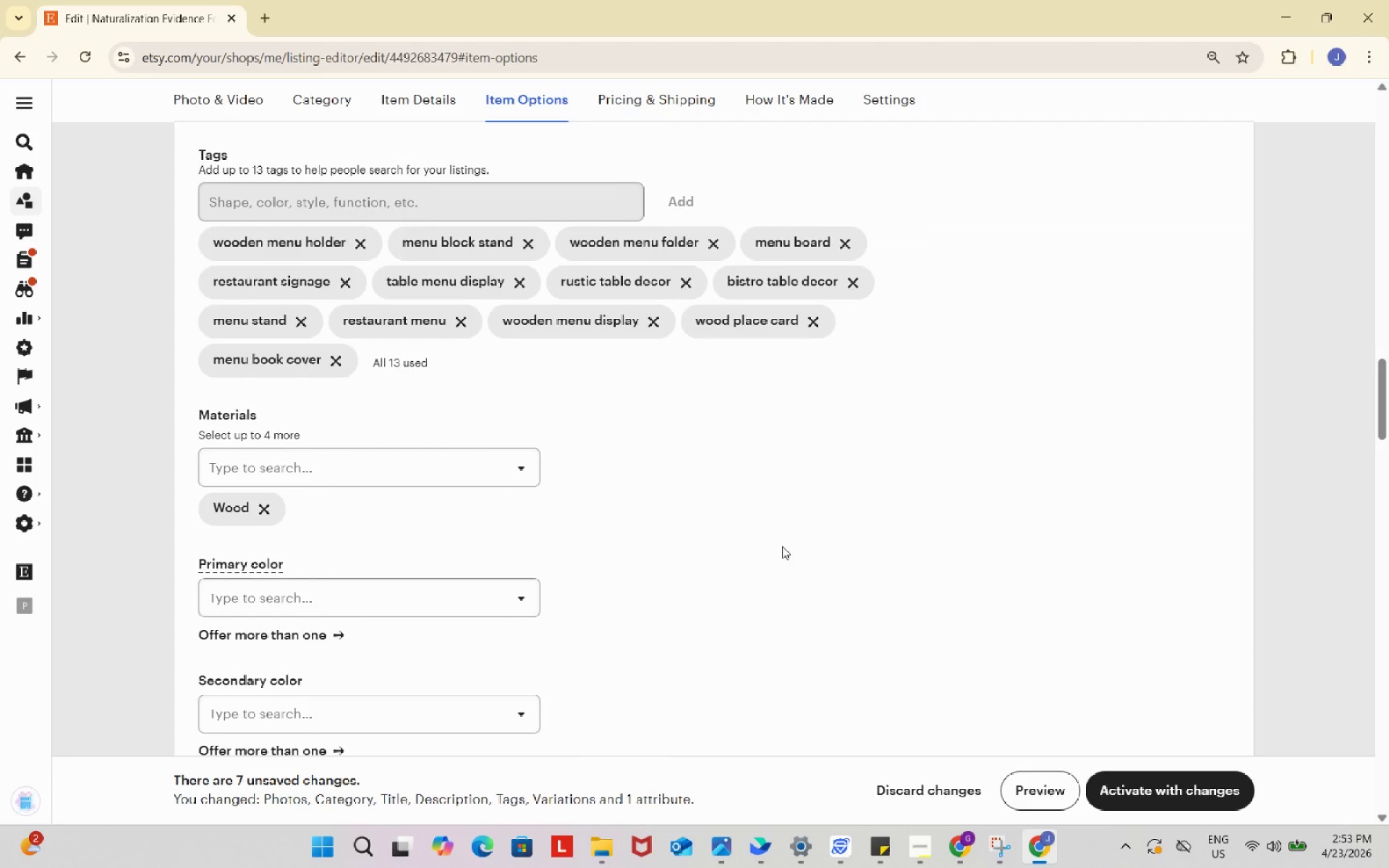 
wait(17.65)
 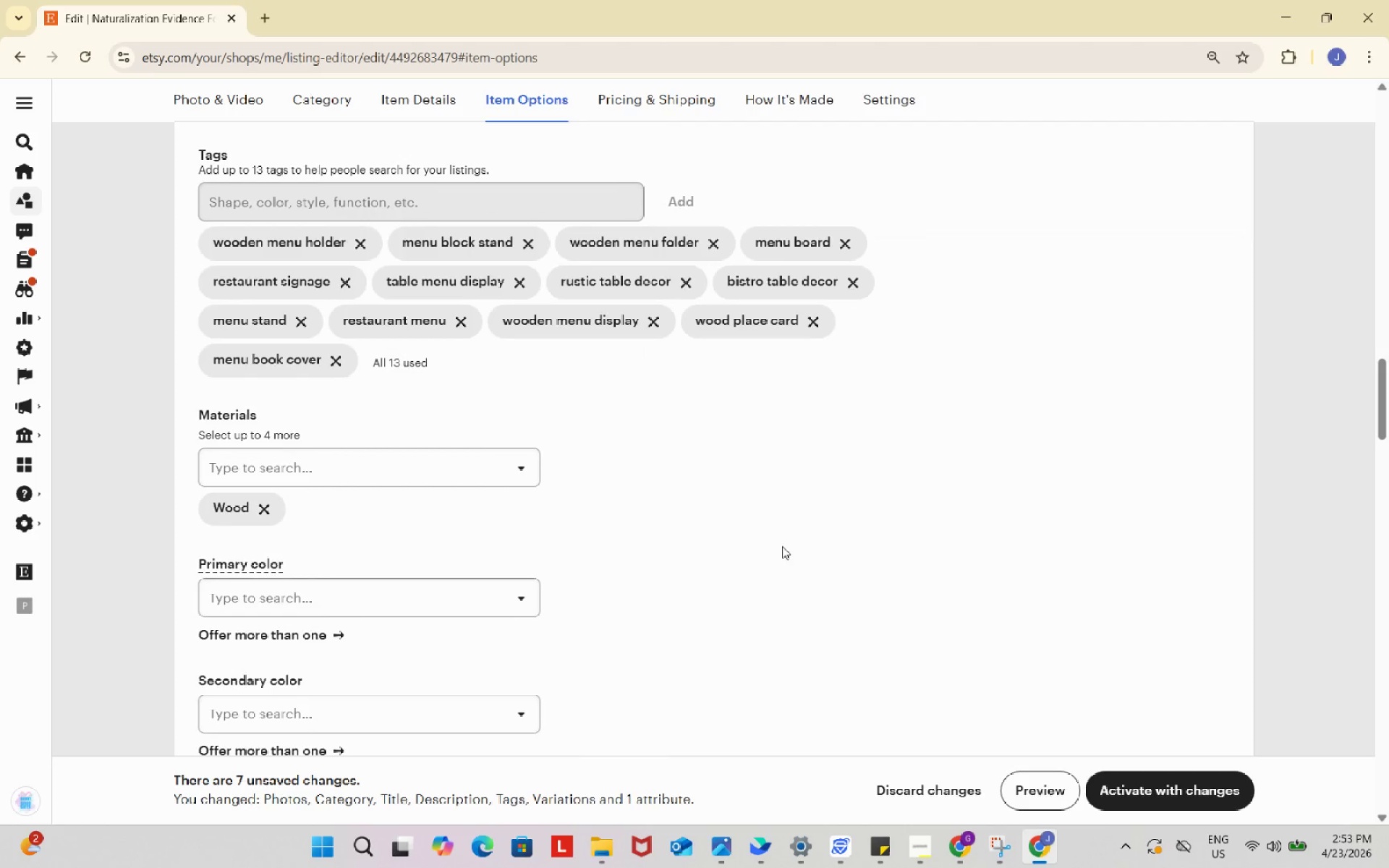 
scroll: coordinate [781, 541], scroll_direction: up, amount: 1.0
 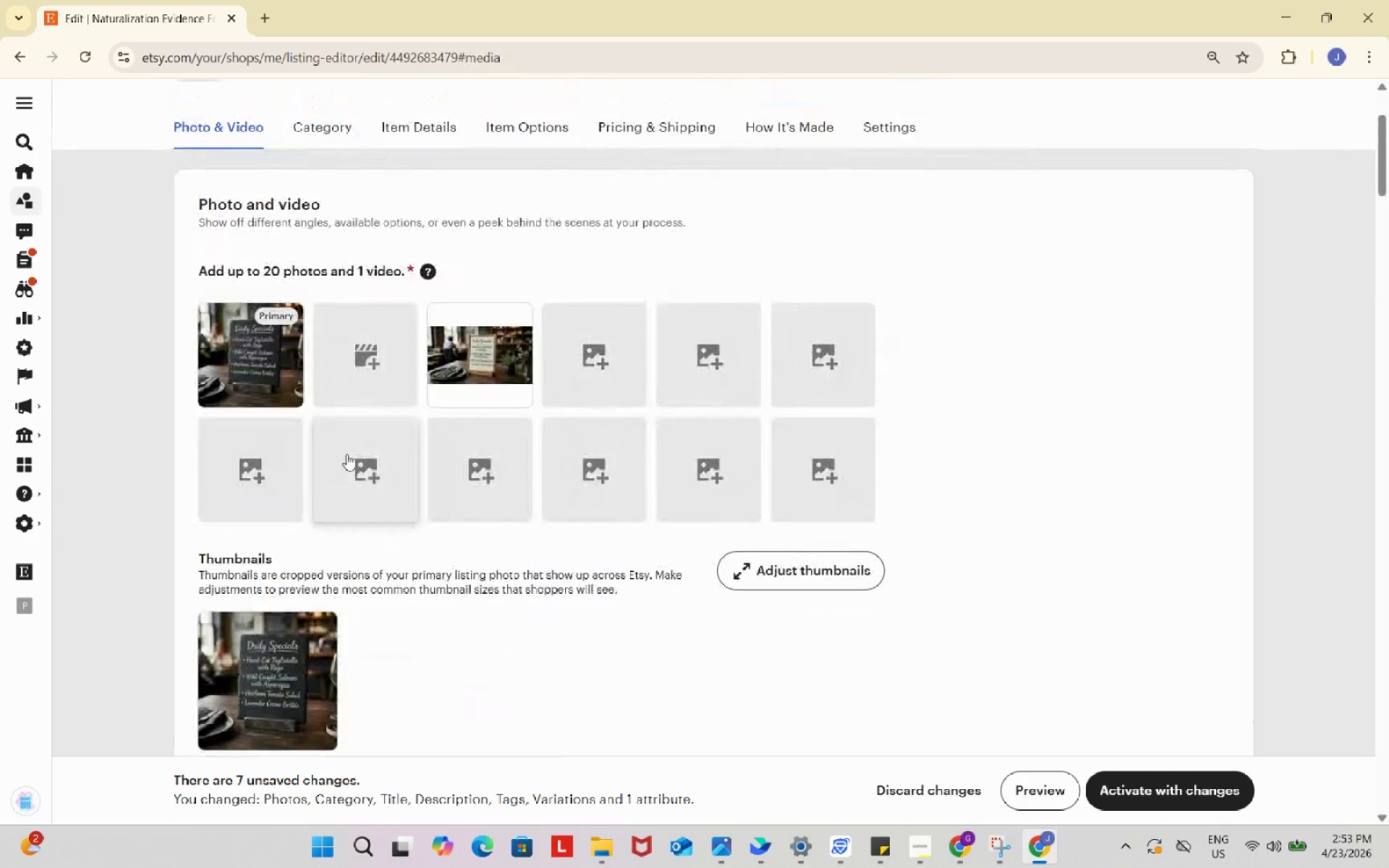 
left_click([223, 387])
 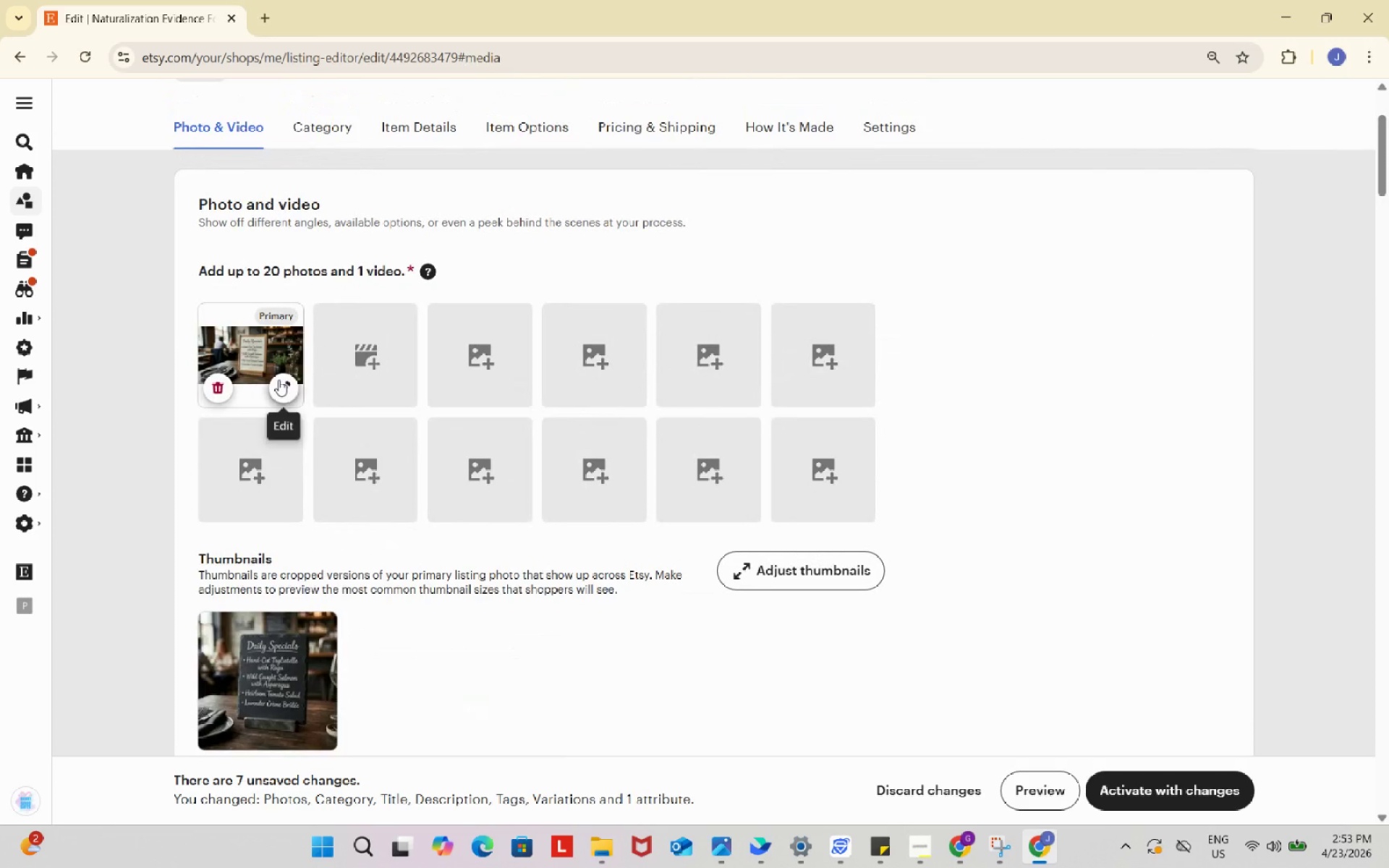 
left_click([281, 381])
 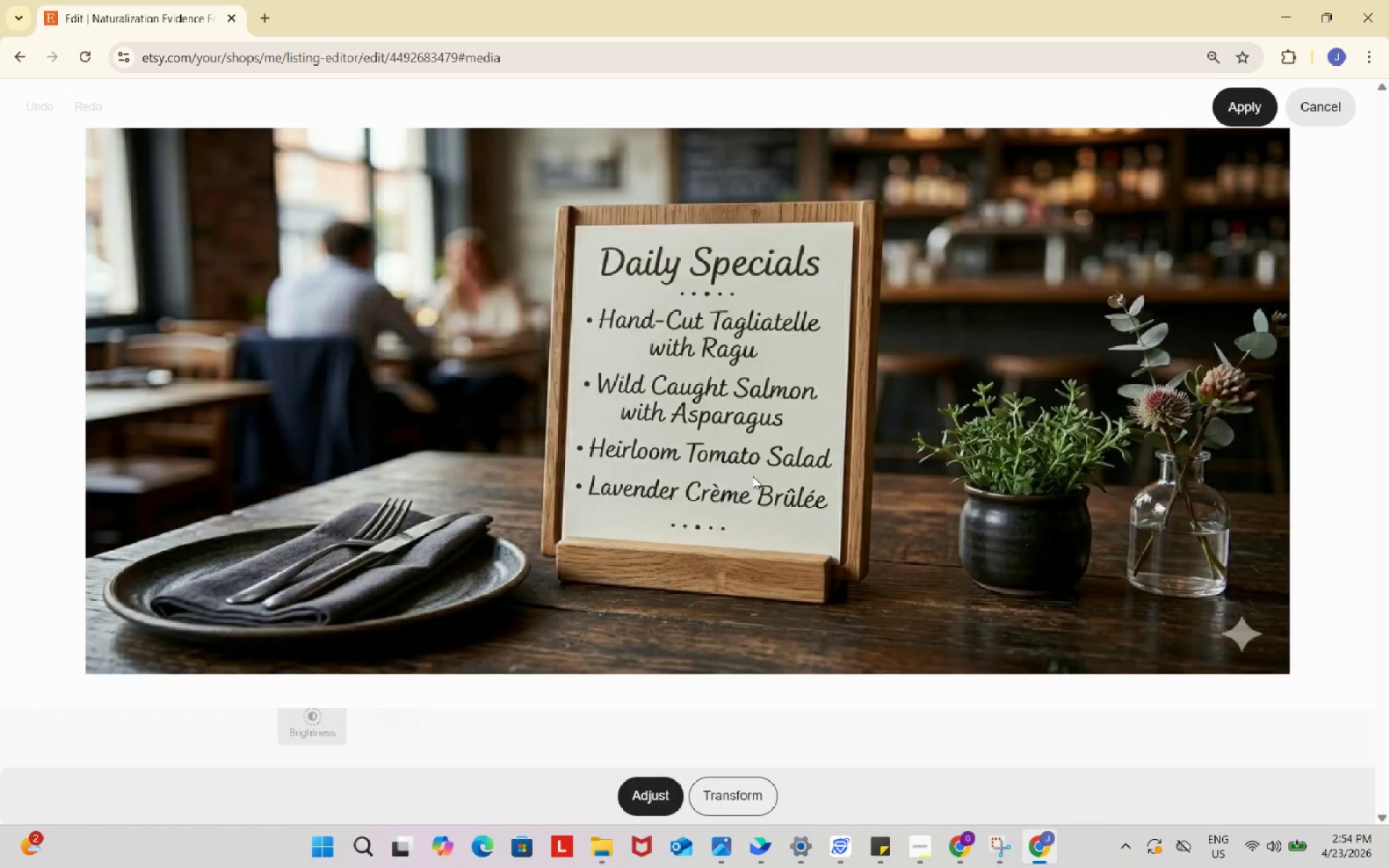 
wait(5.59)
 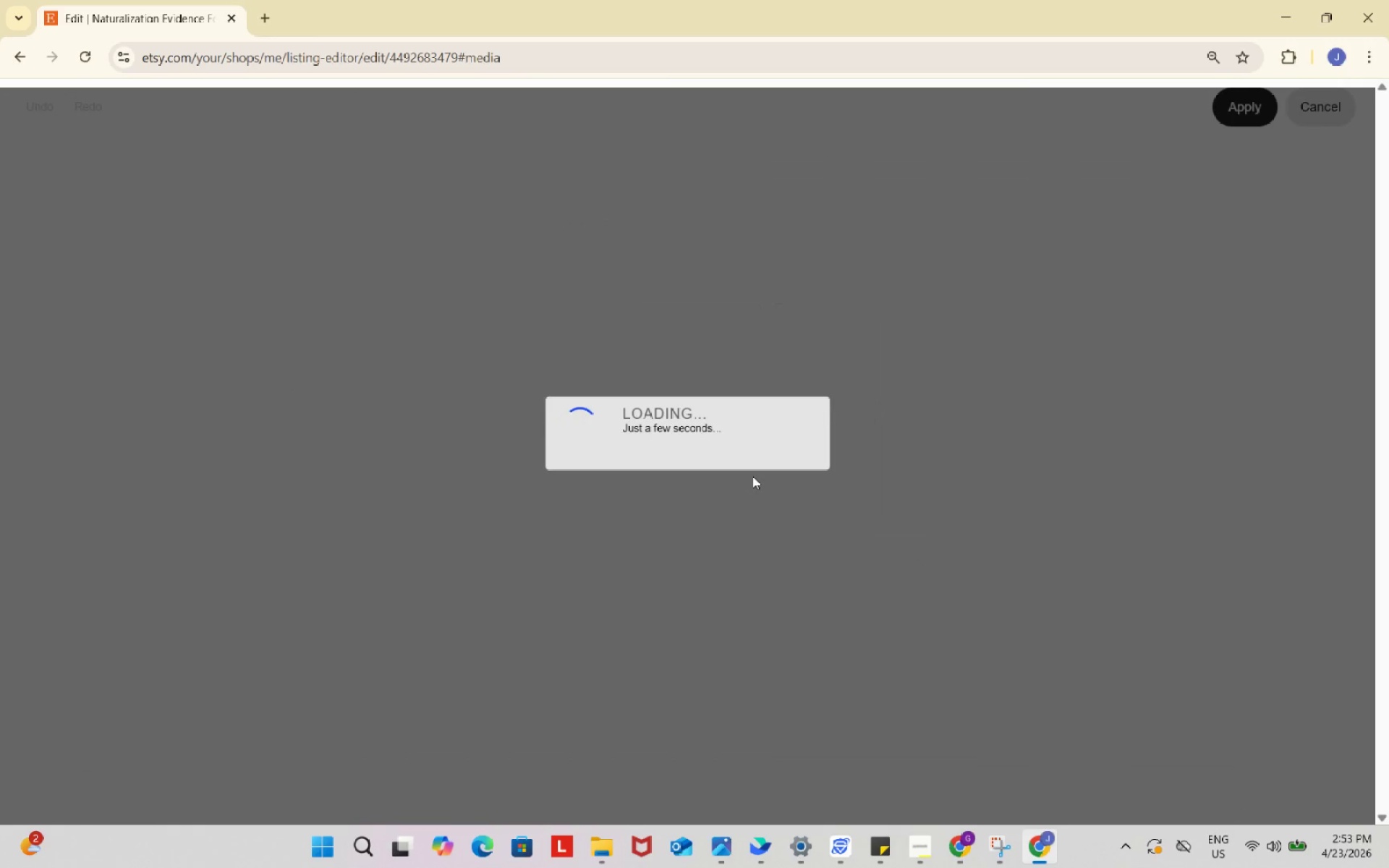 
left_click([736, 795])
 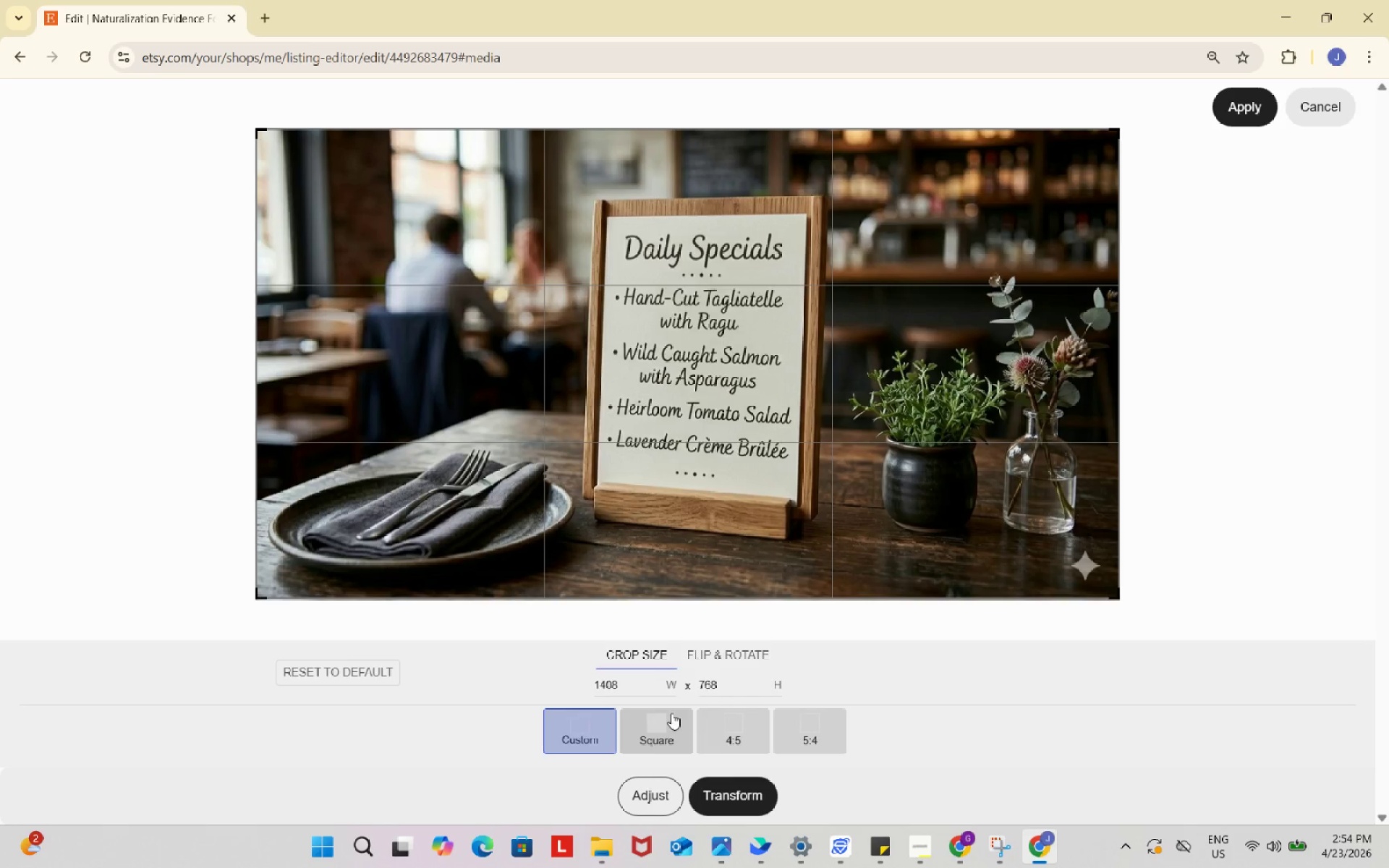 
left_click([644, 713])
 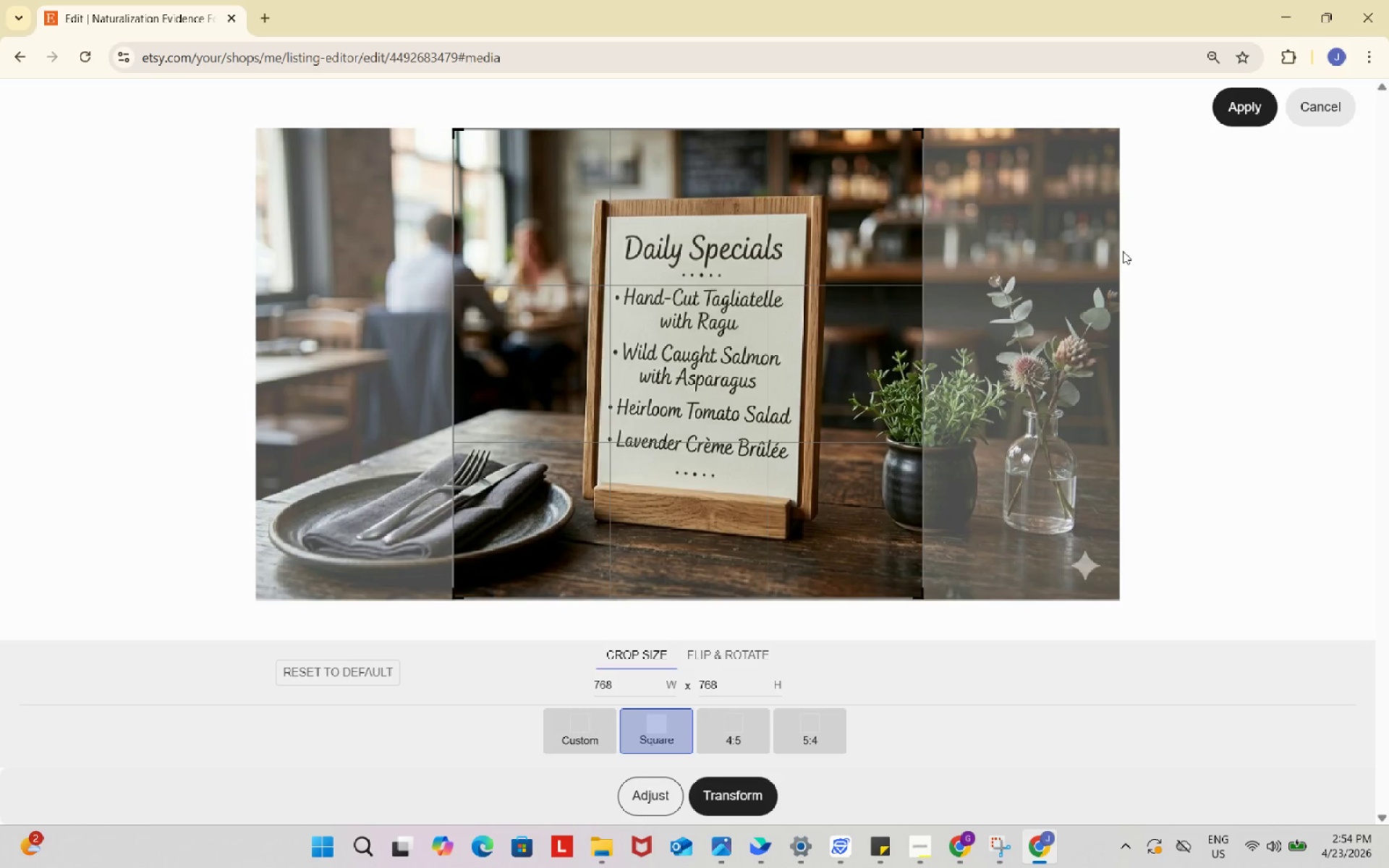 
left_click([1239, 114])
 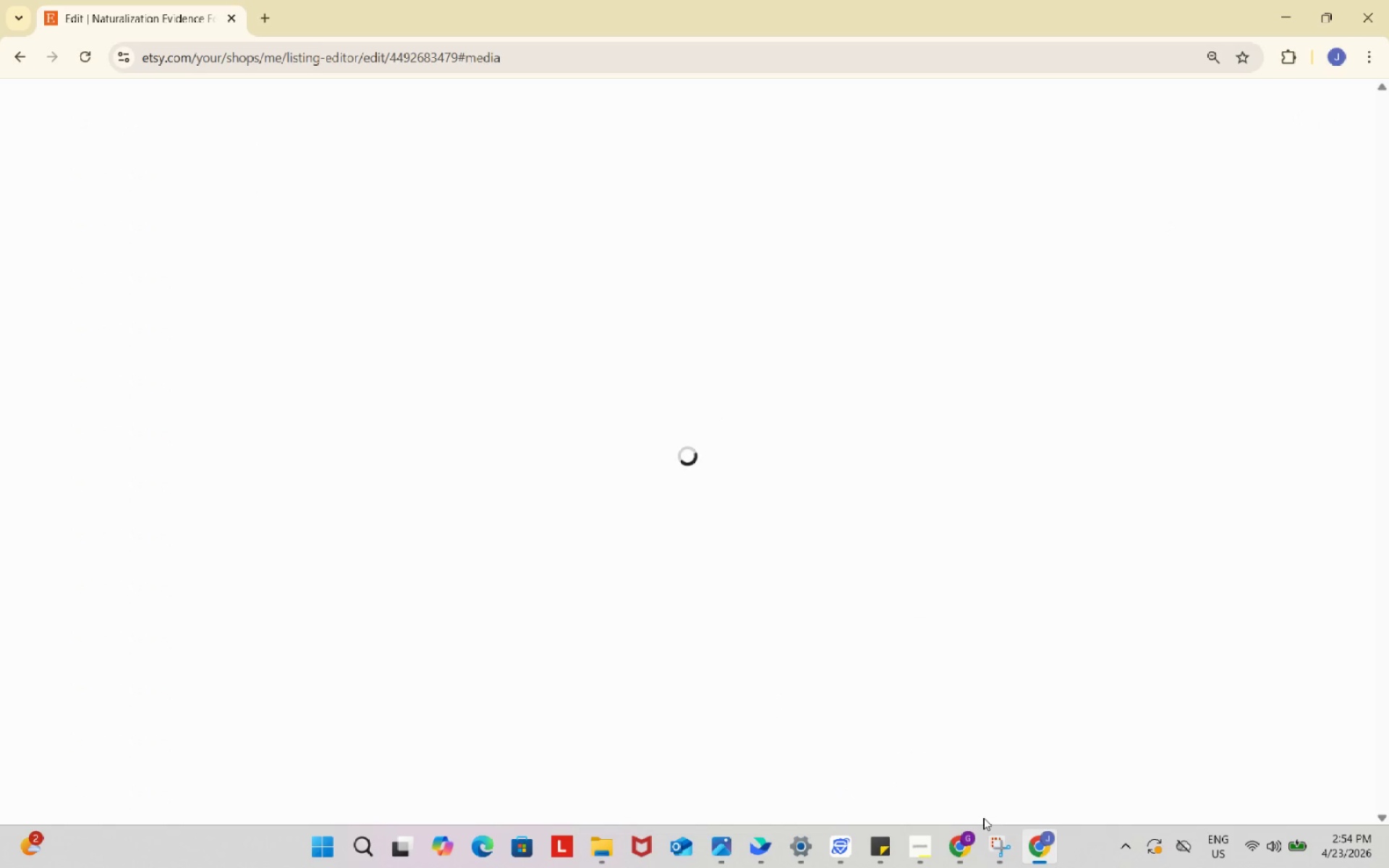 
mouse_move([969, 816])
 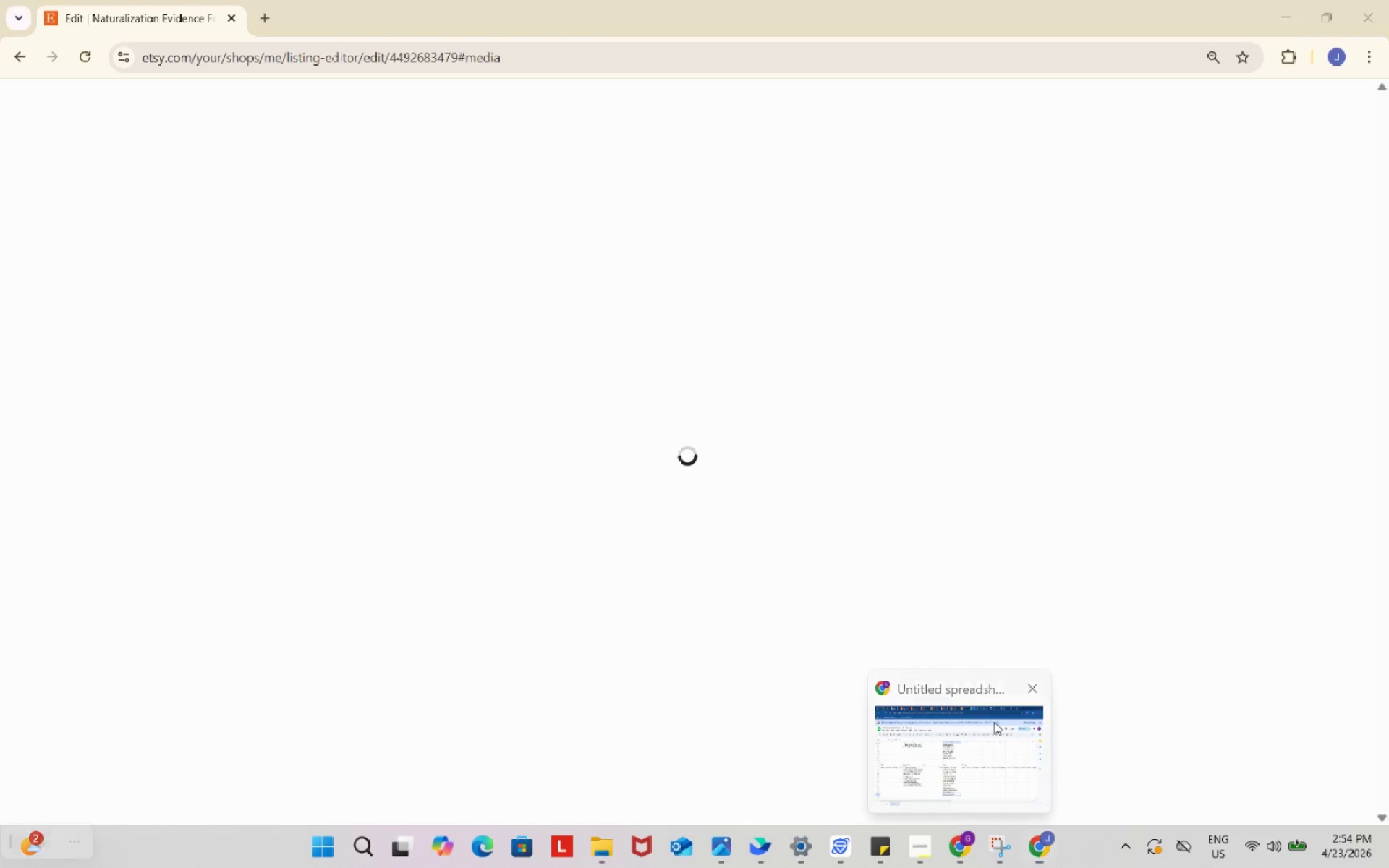 
left_click([994, 722])
 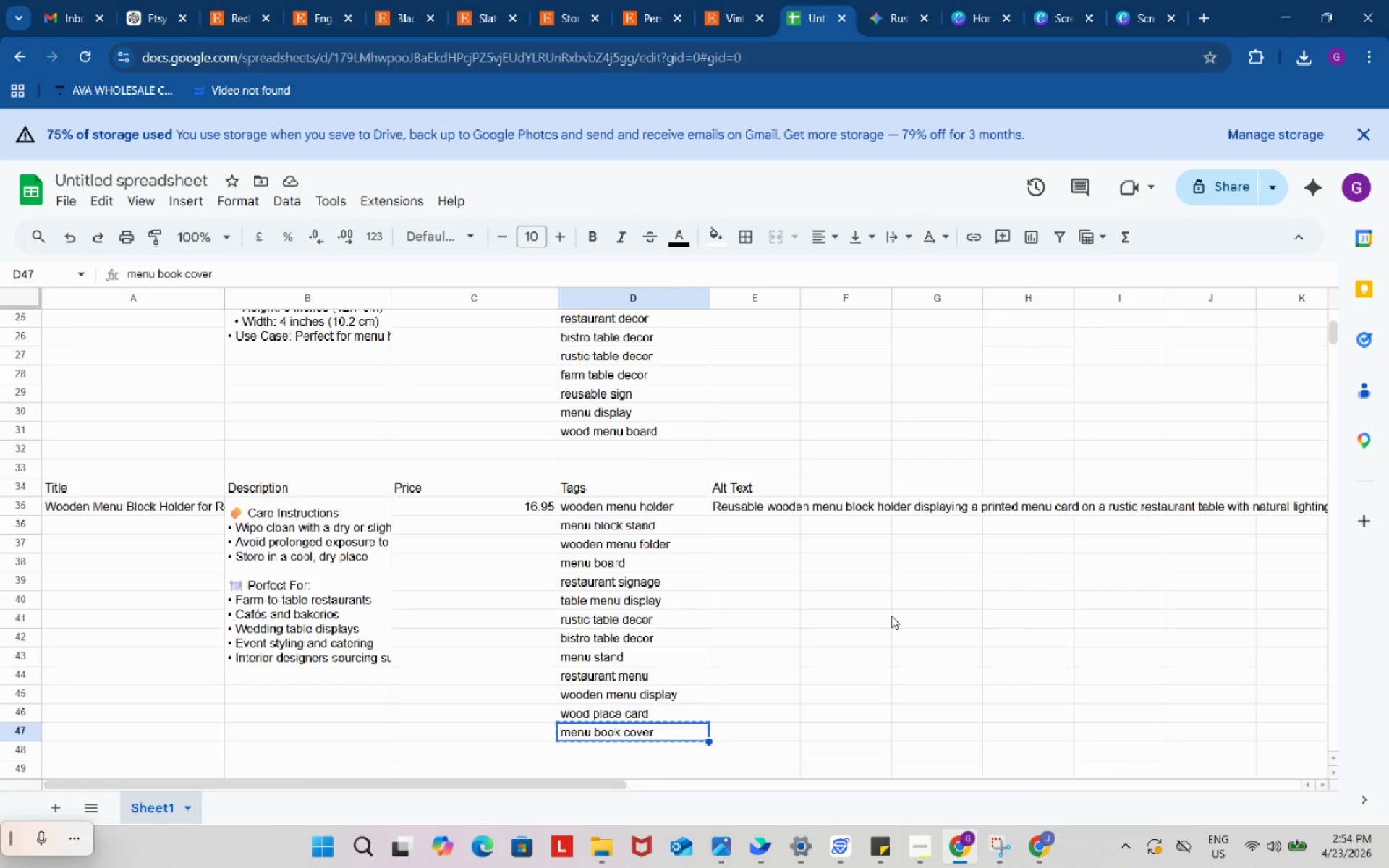 
scroll: coordinate [892, 611], scroll_direction: down, amount: 1.0
 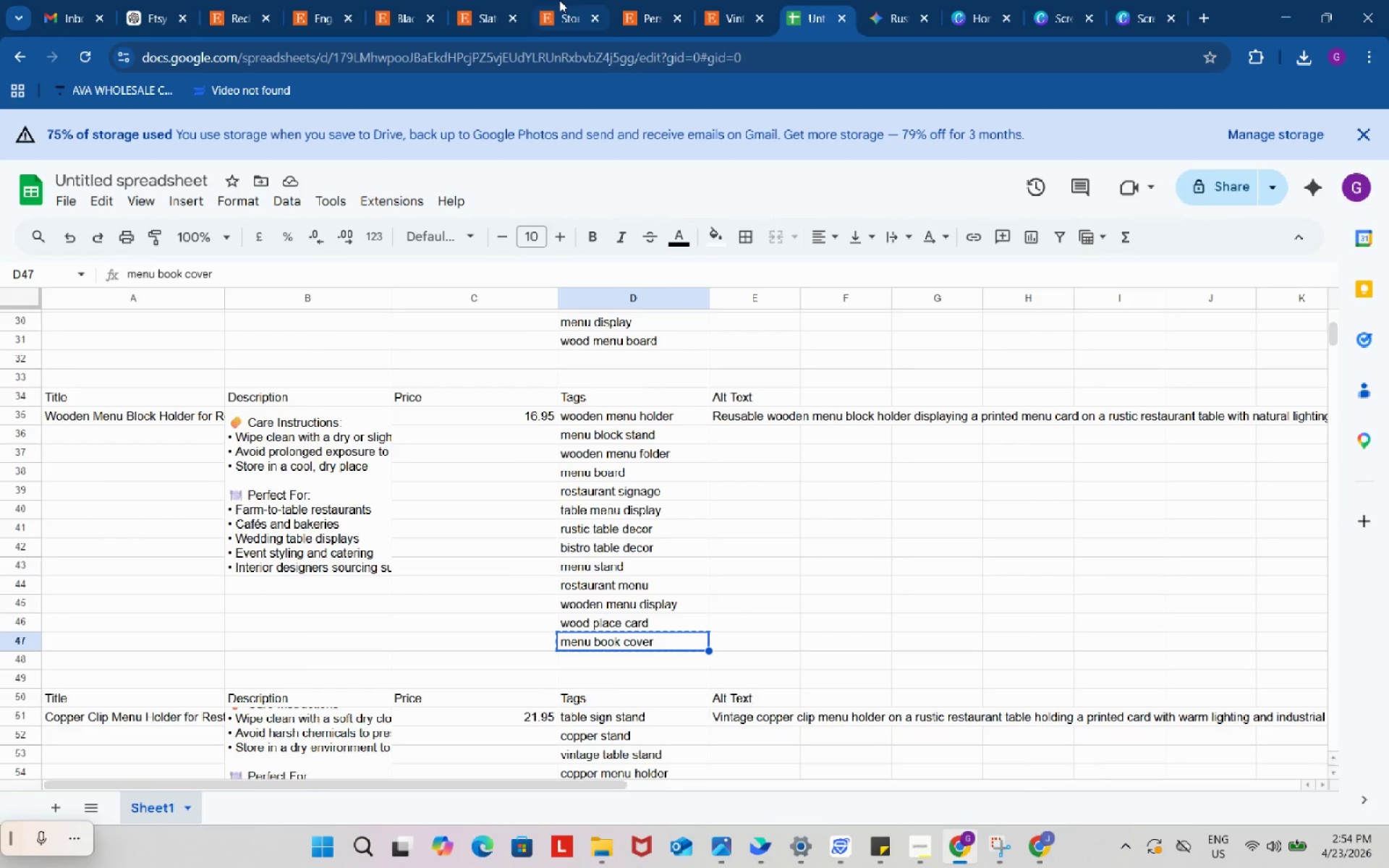 
left_click([559, 0])
 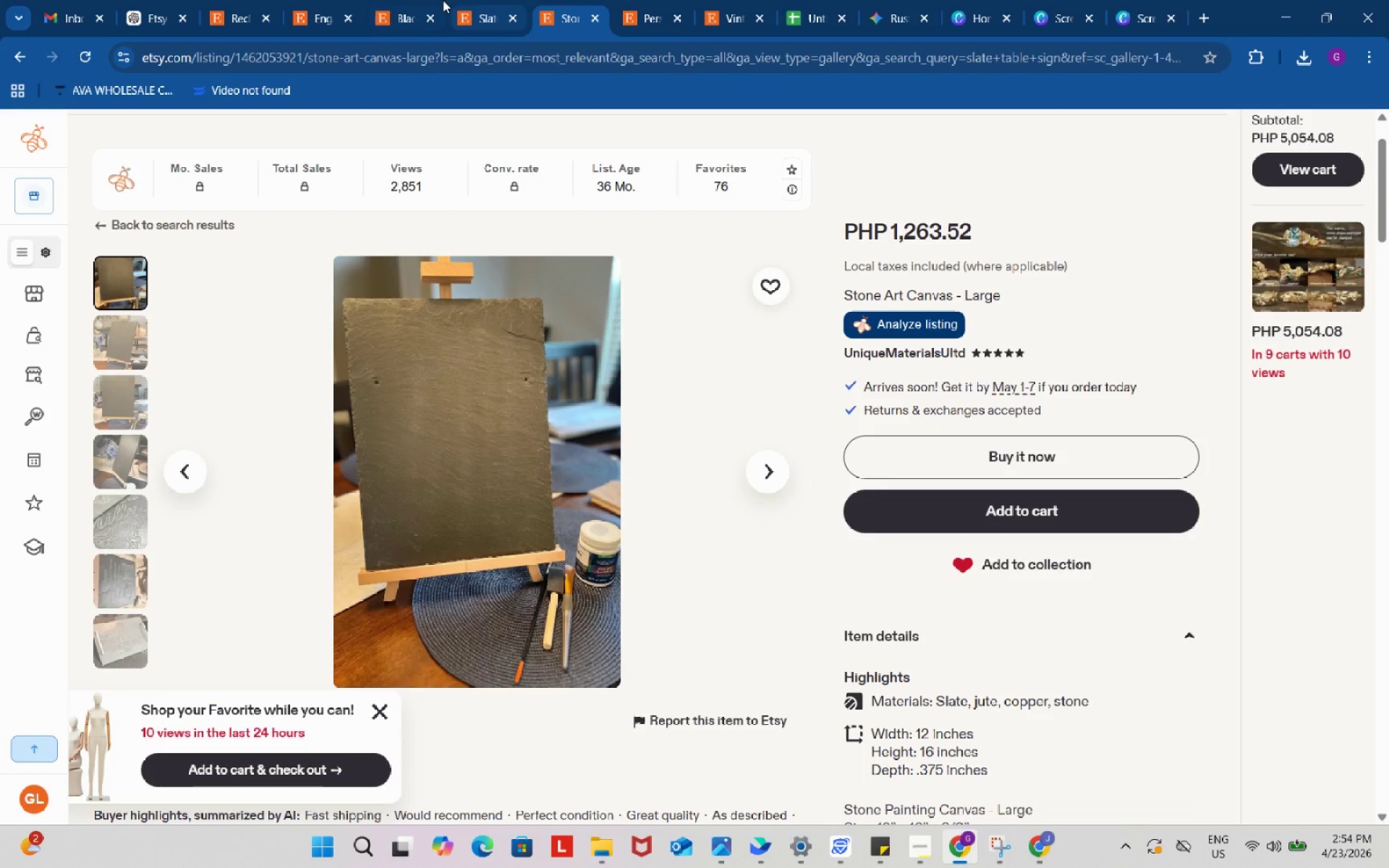 
left_click([425, 0])
 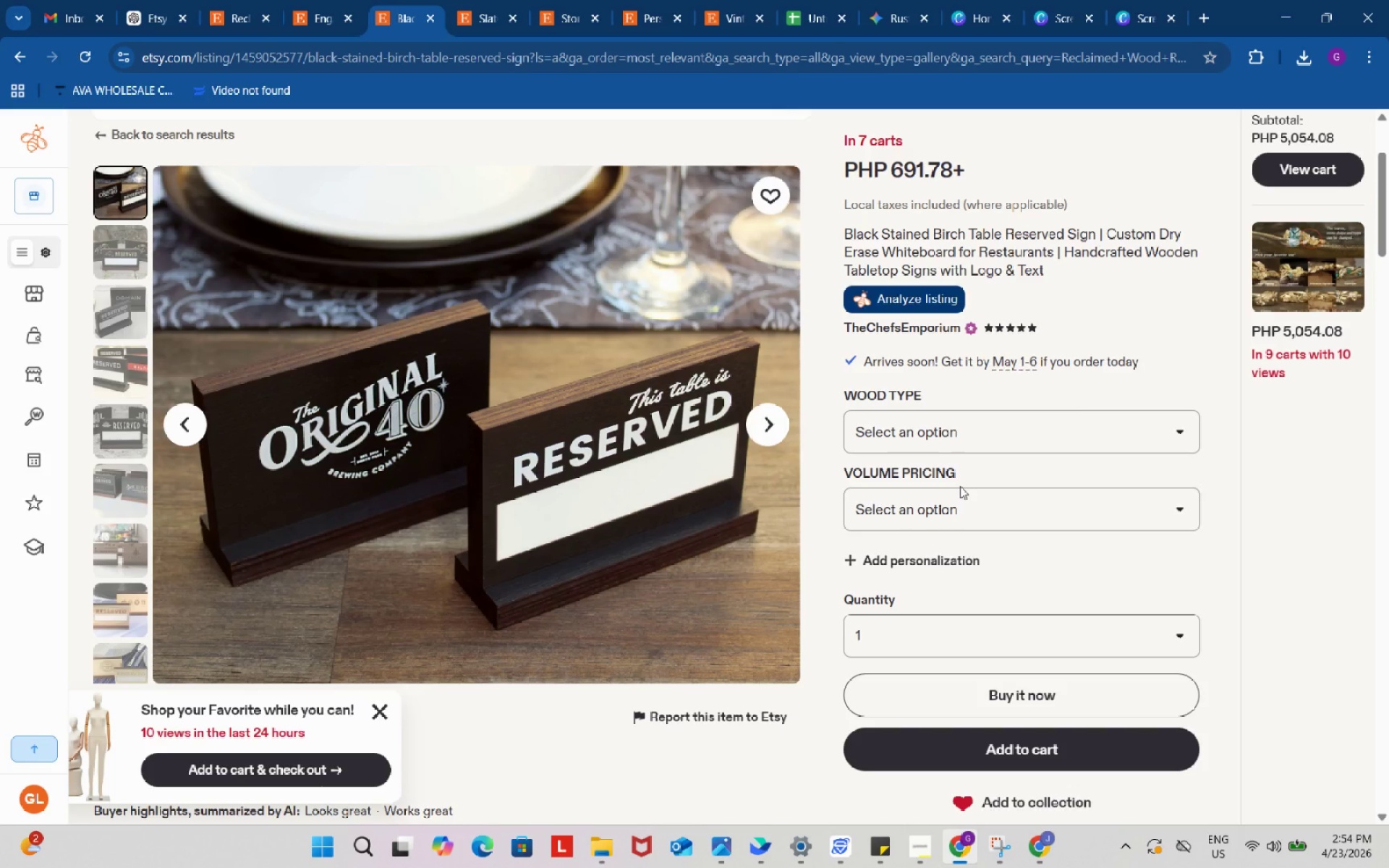 
wait(47.47)
 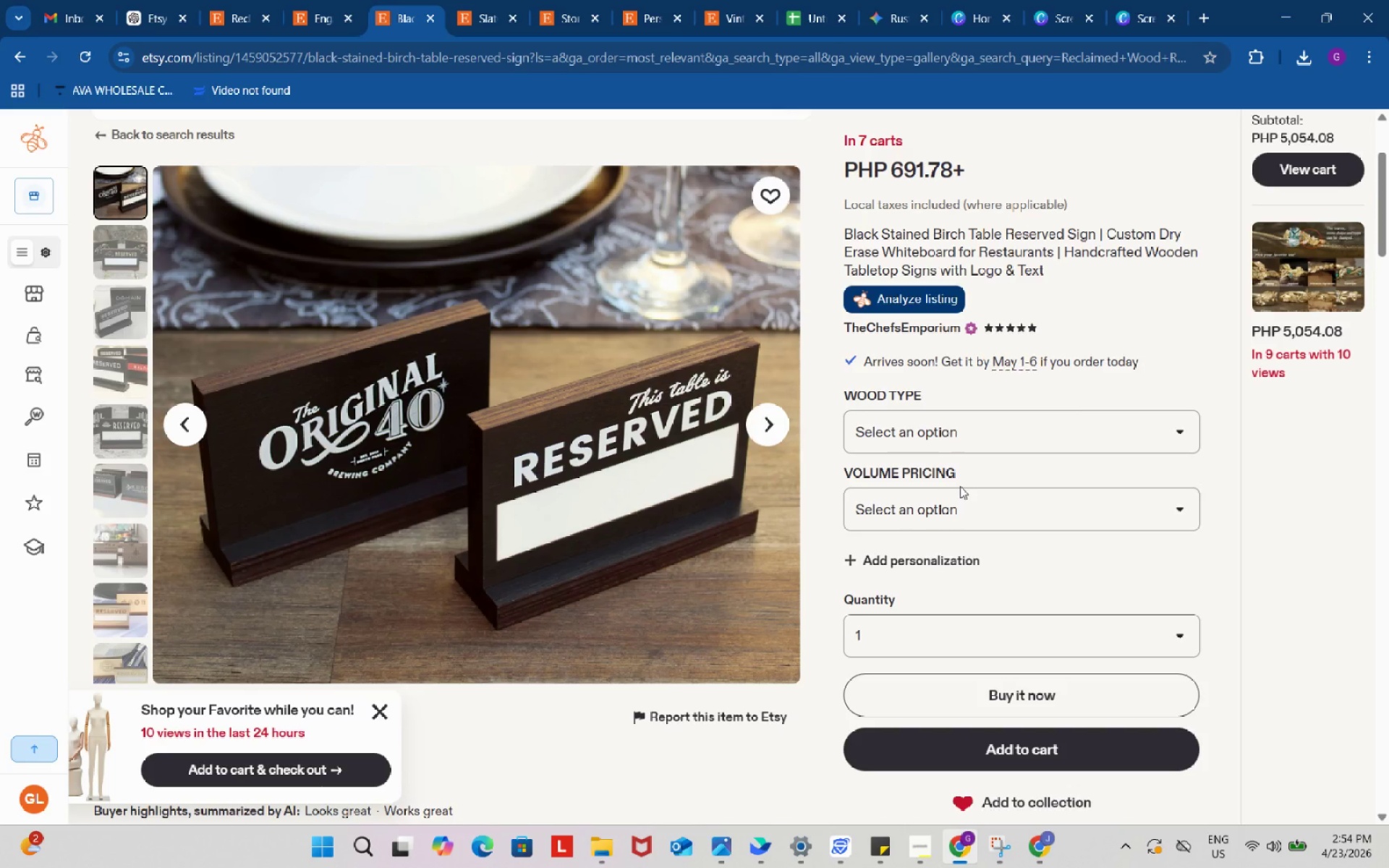 
left_click([1042, 854])
 